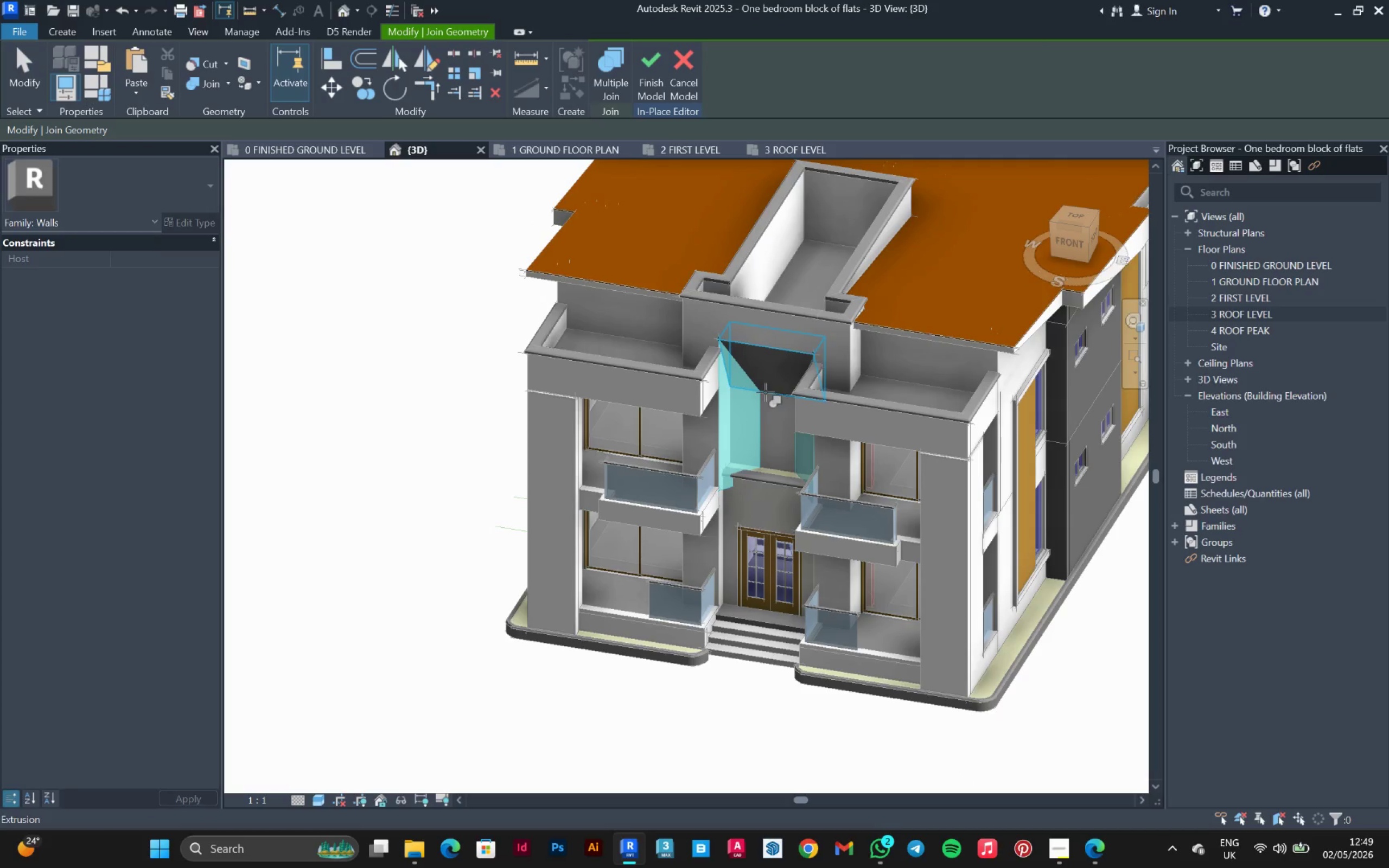 
left_click([766, 392])
 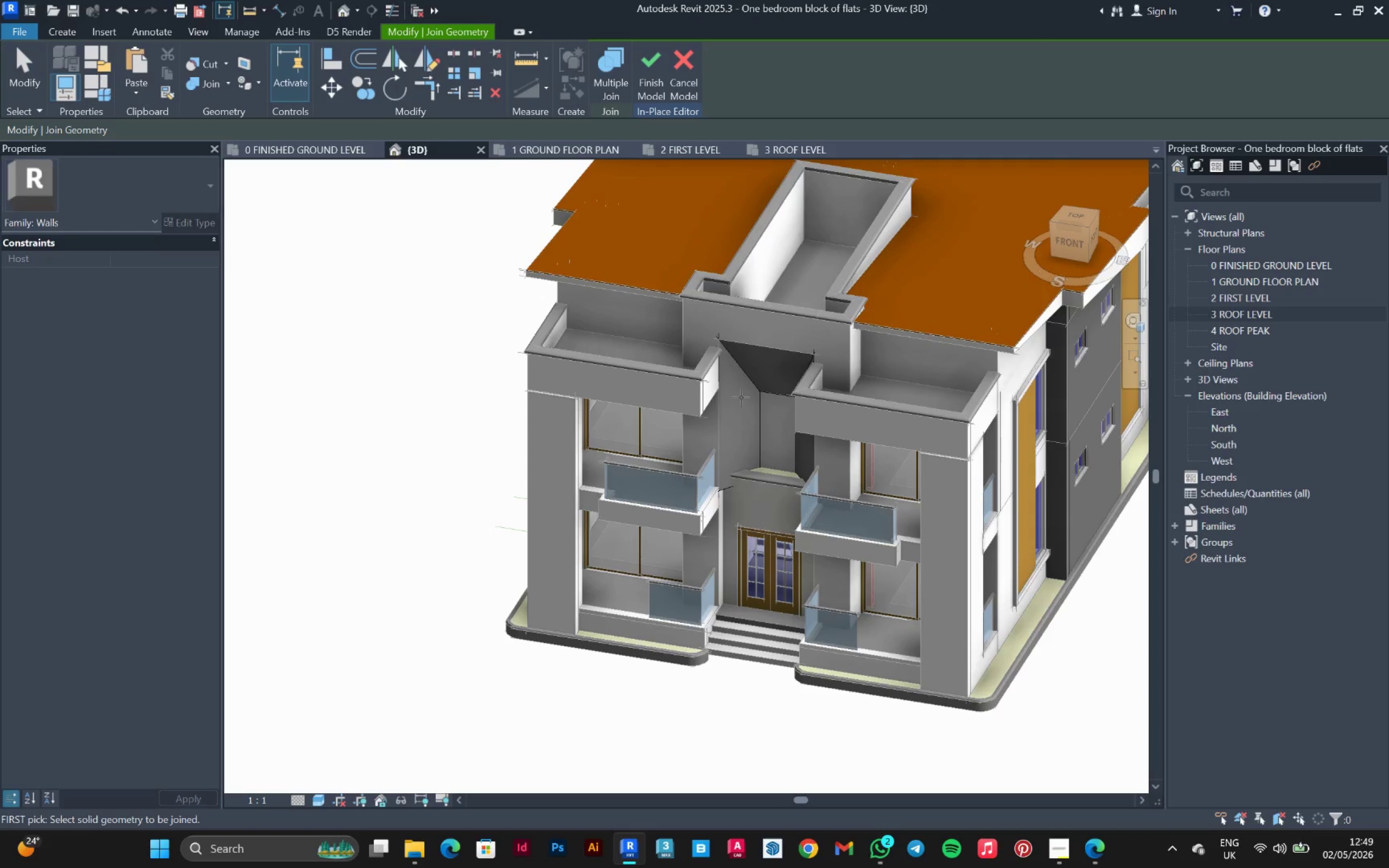 
key(Escape)
 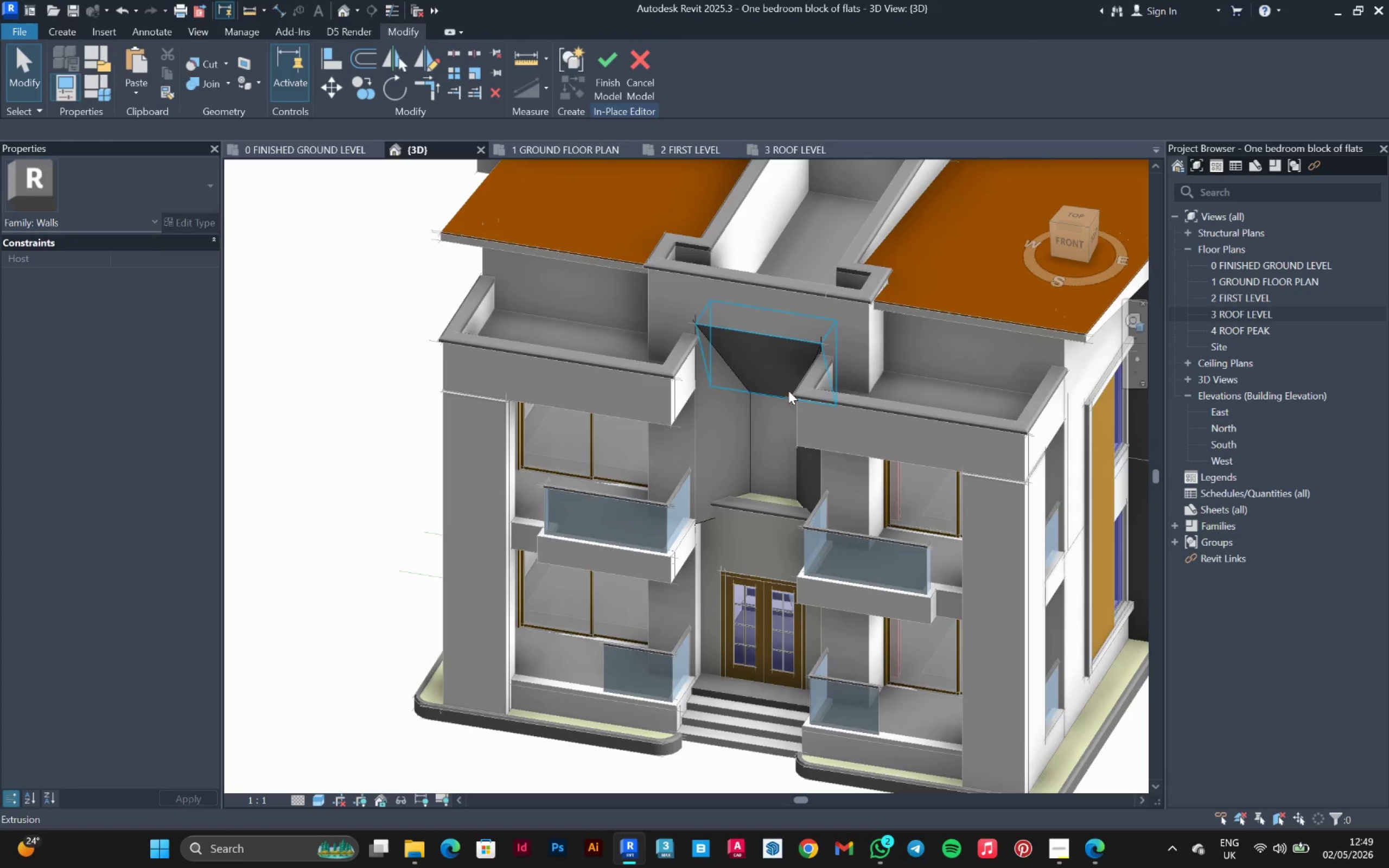 
scroll: coordinate [791, 388], scroll_direction: up, amount: 2.0
 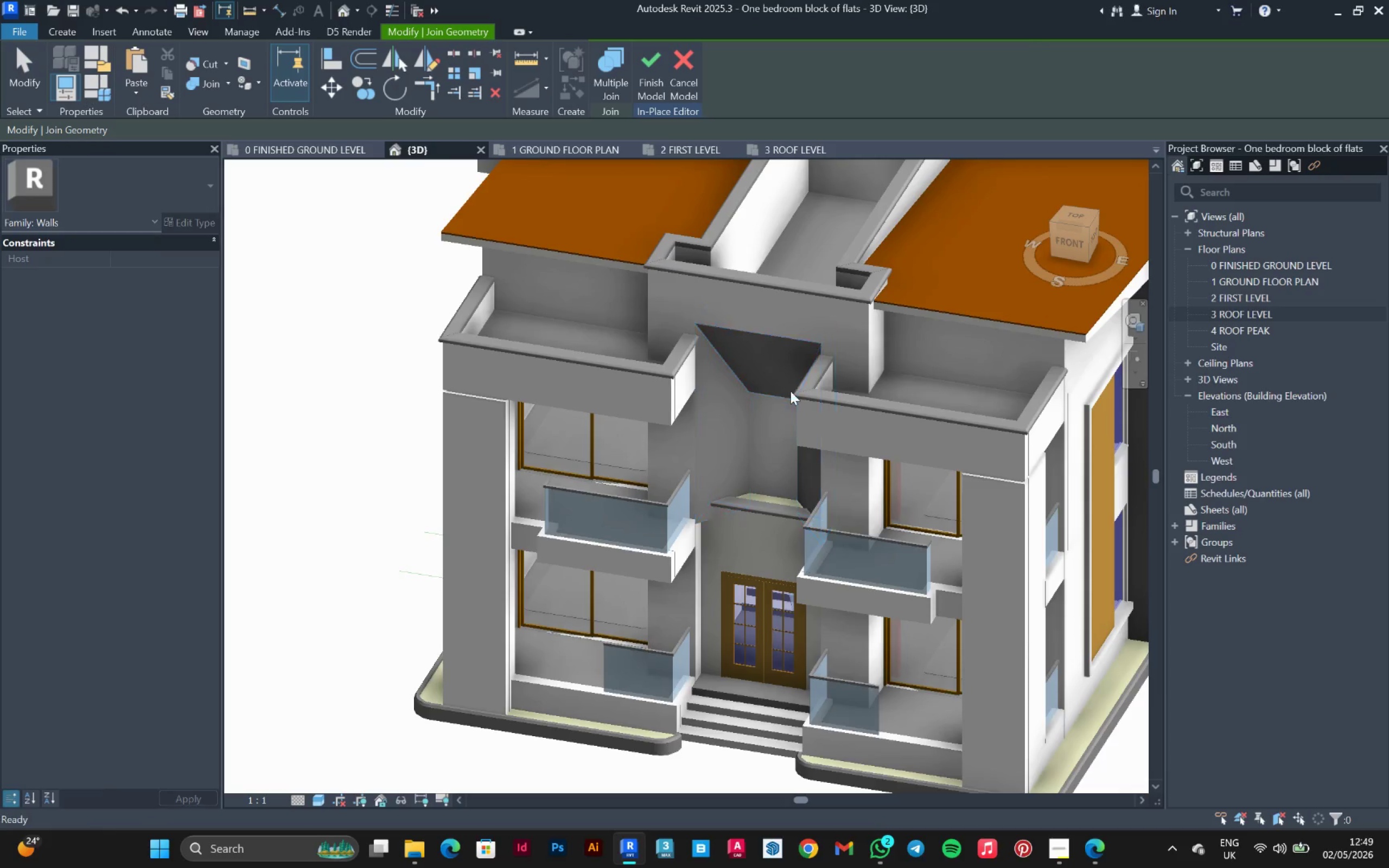 
key(Escape)
 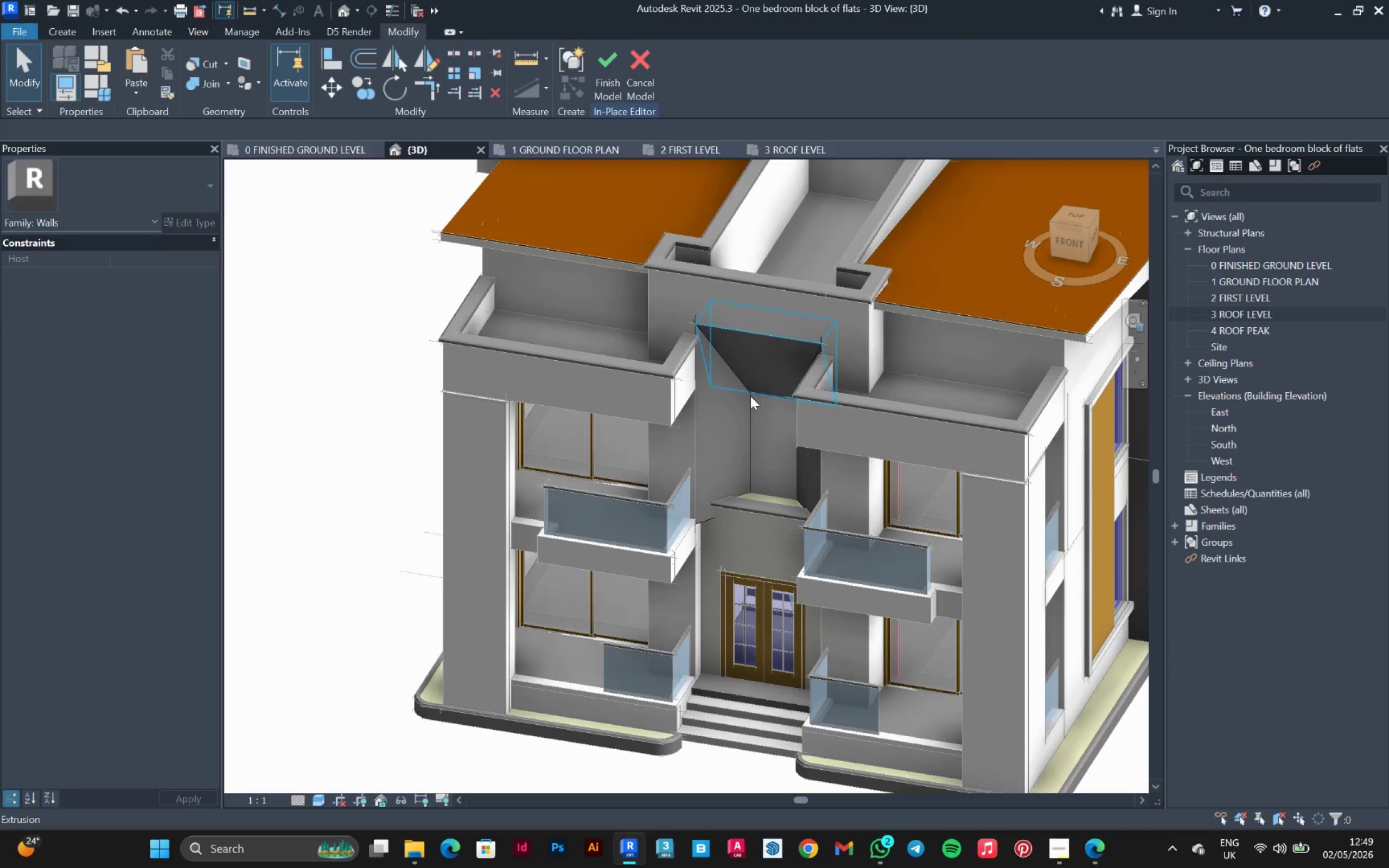 
hold_key(key=ShiftLeft, duration=1.5)
 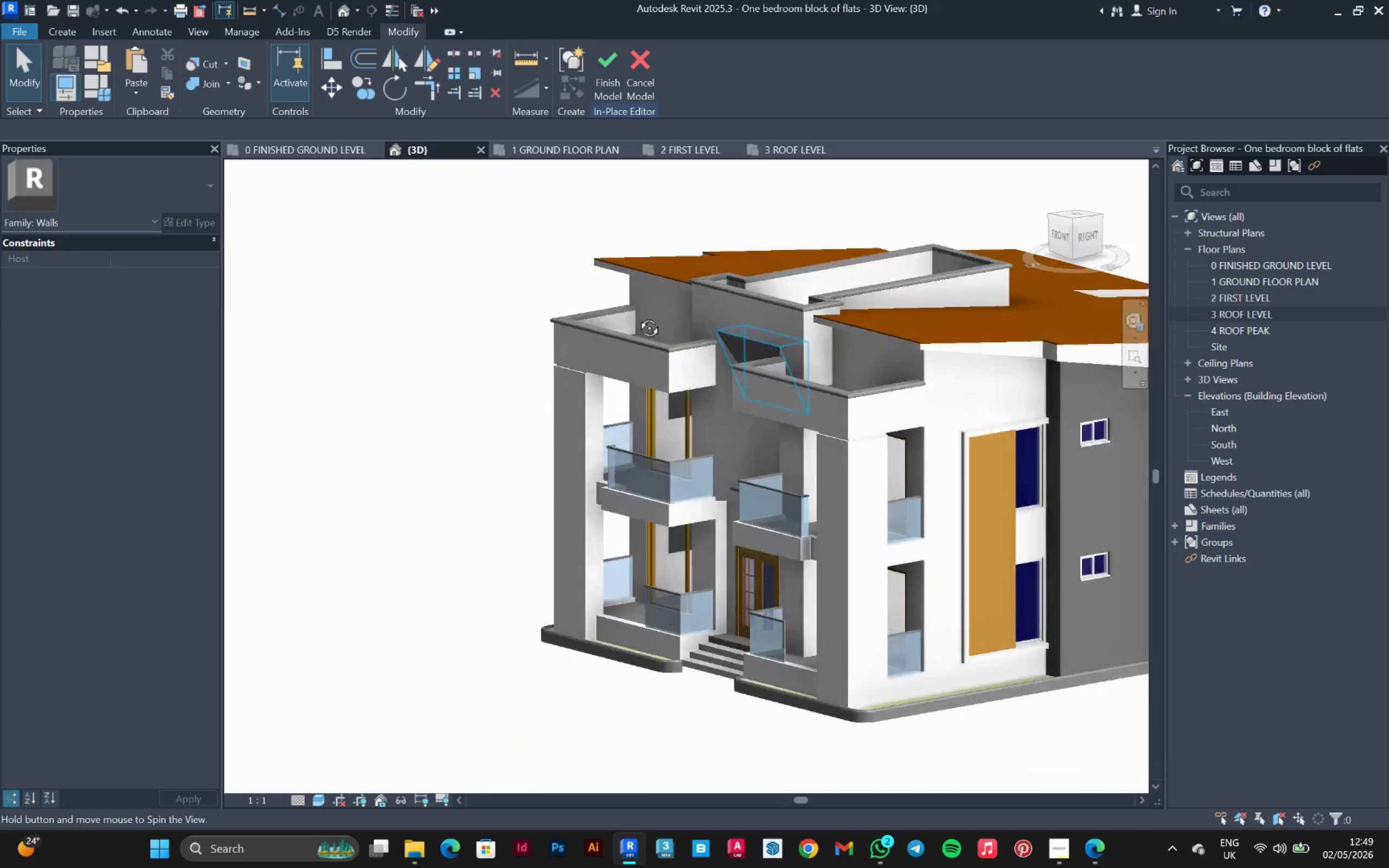 
scroll: coordinate [750, 396], scroll_direction: down, amount: 2.0
 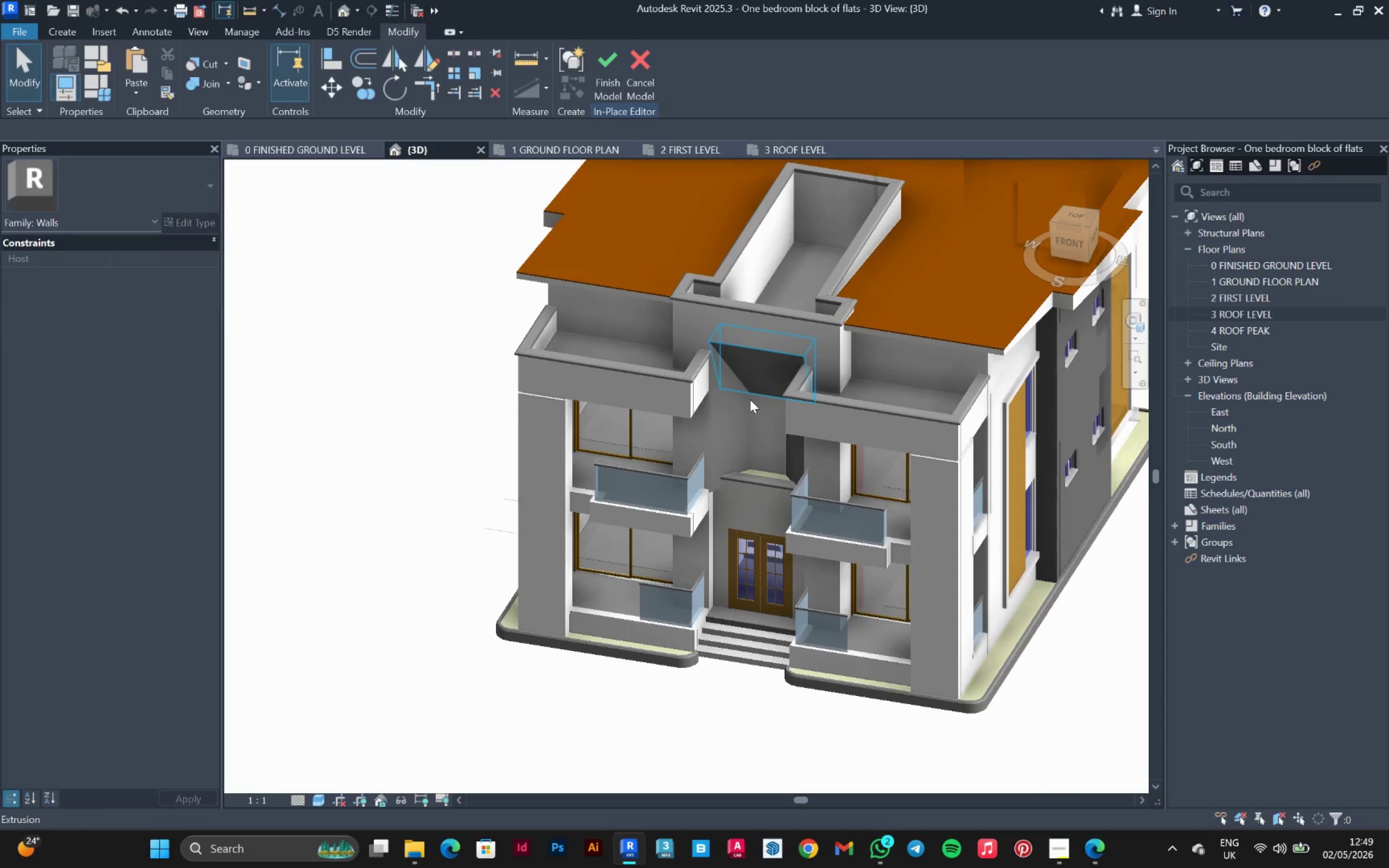 
hold_key(key=ShiftLeft, duration=1.52)
 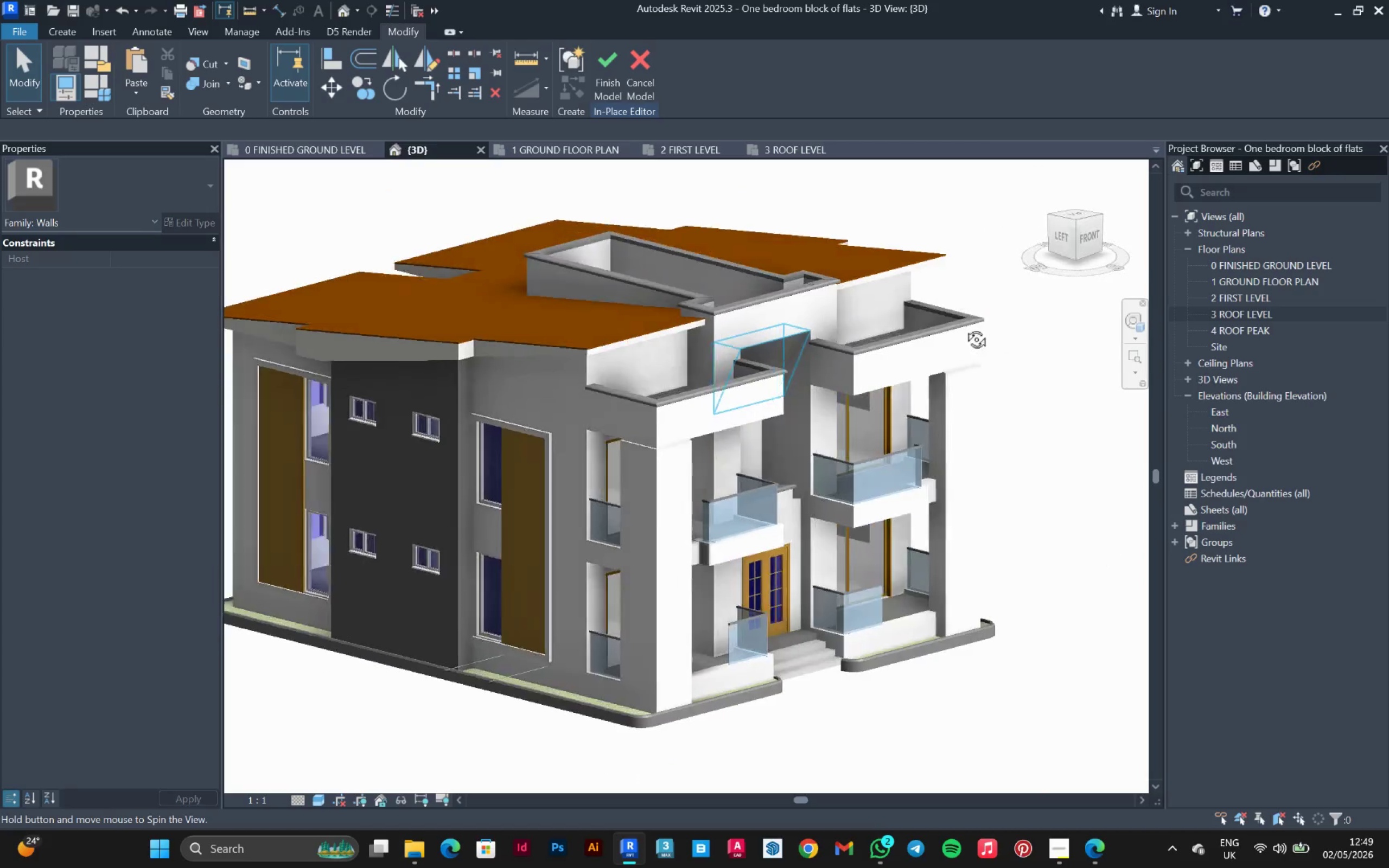 
hold_key(key=ShiftLeft, duration=1.52)
 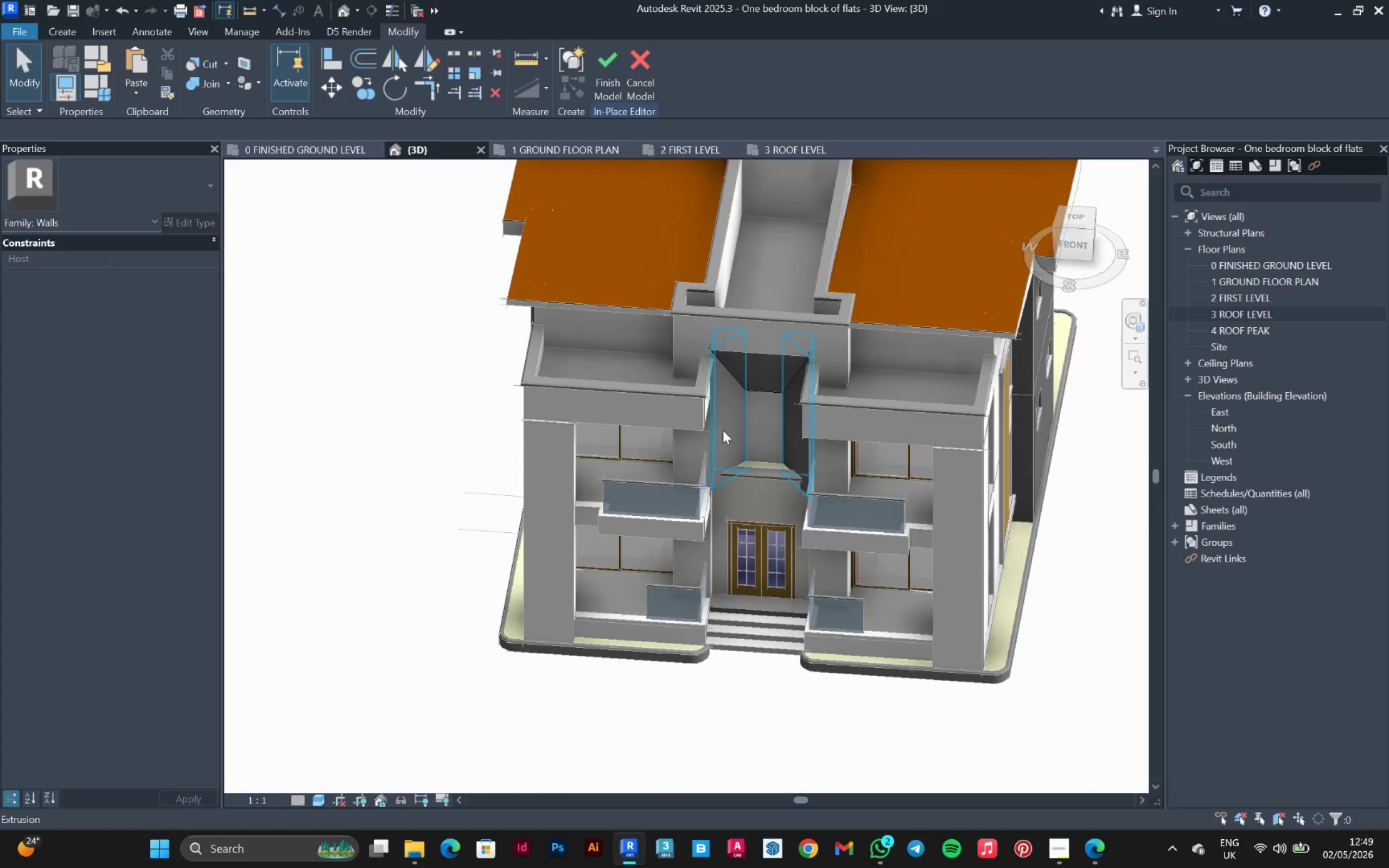 
hold_key(key=ShiftLeft, duration=0.38)
 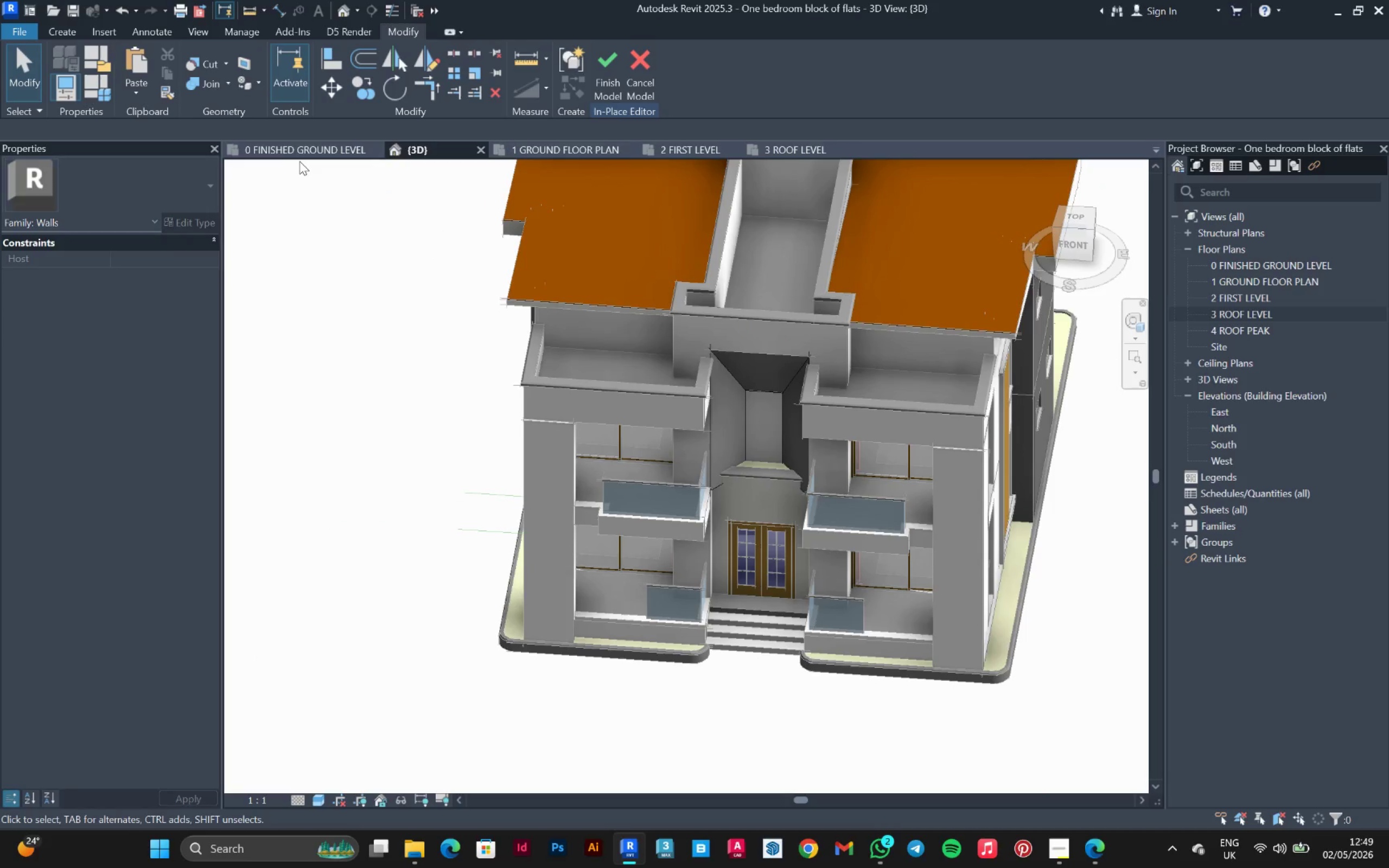 
left_click([303, 155])
 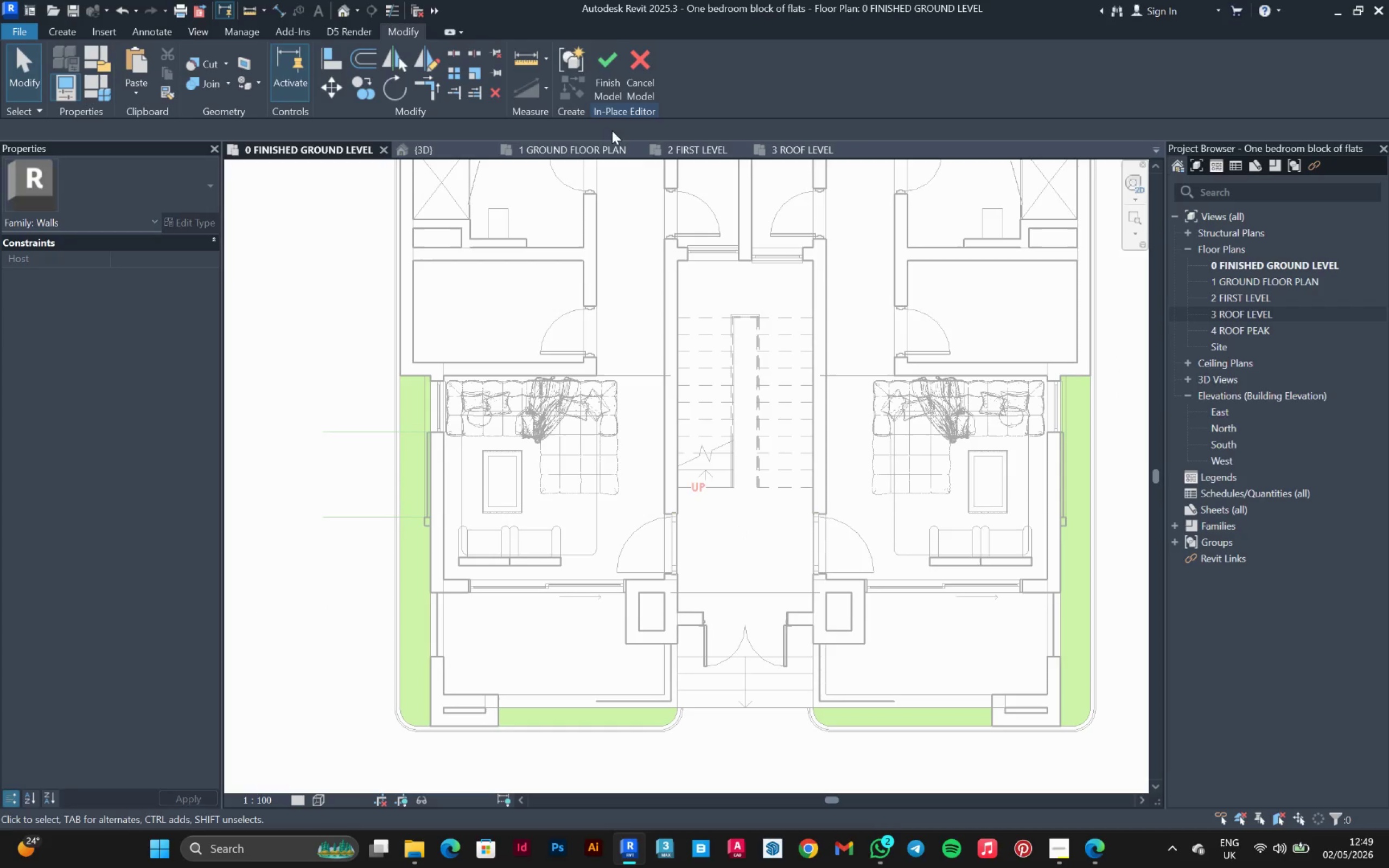 
left_click_drag(start_coordinate=[616, 81], to_coordinate=[614, 88])
 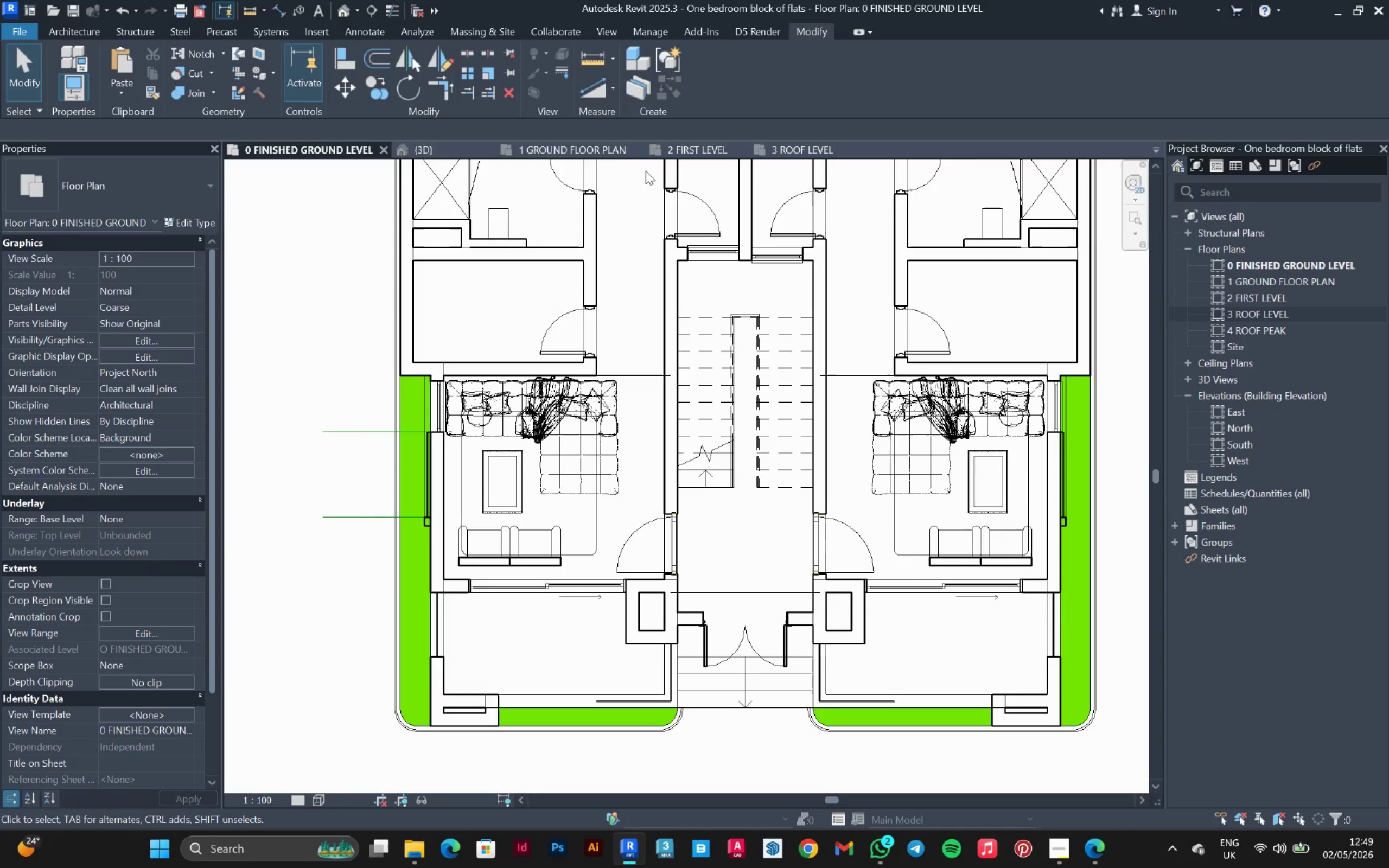 
left_click([592, 150])
 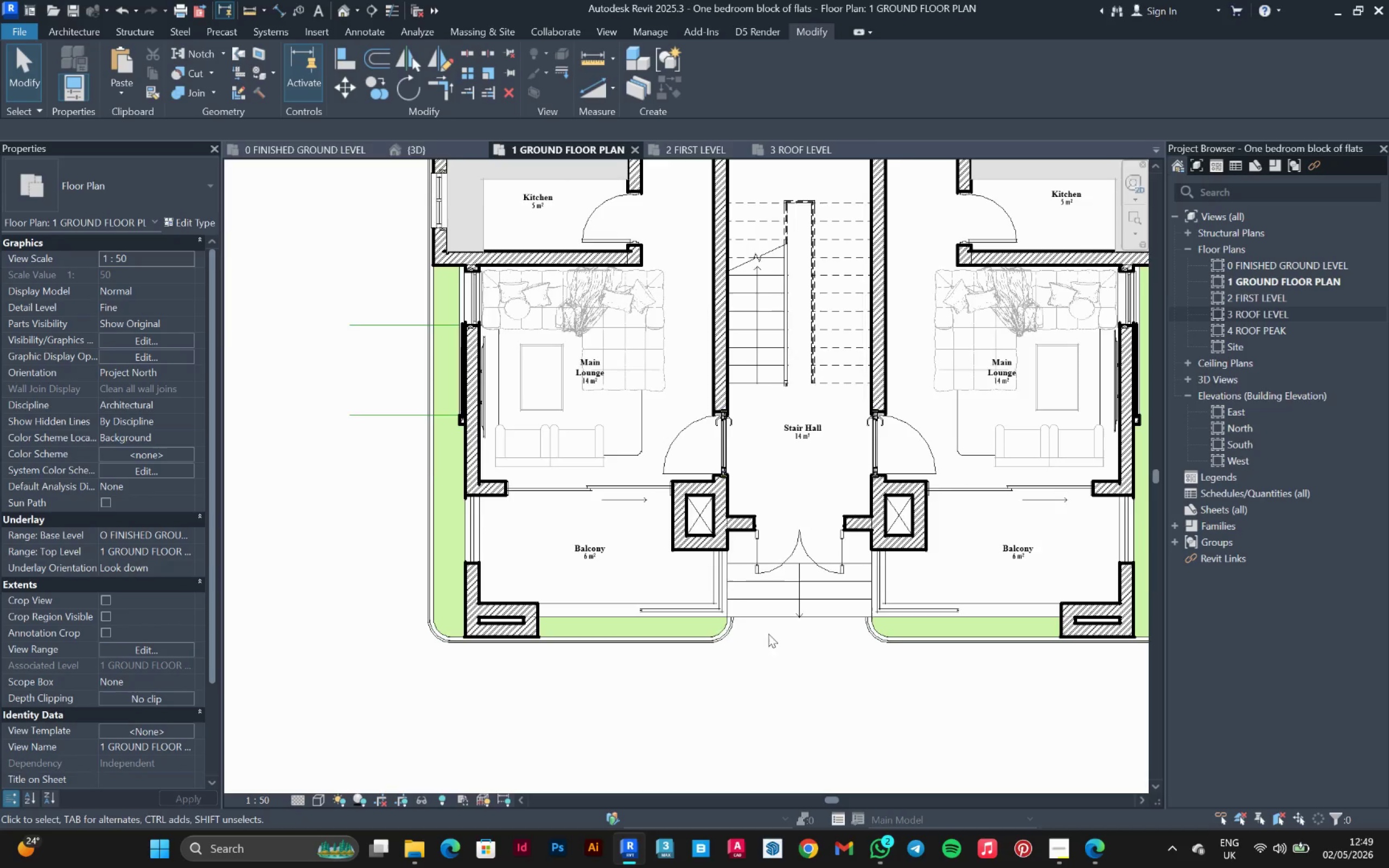 
scroll: coordinate [893, 548], scroll_direction: up, amount: 6.0
 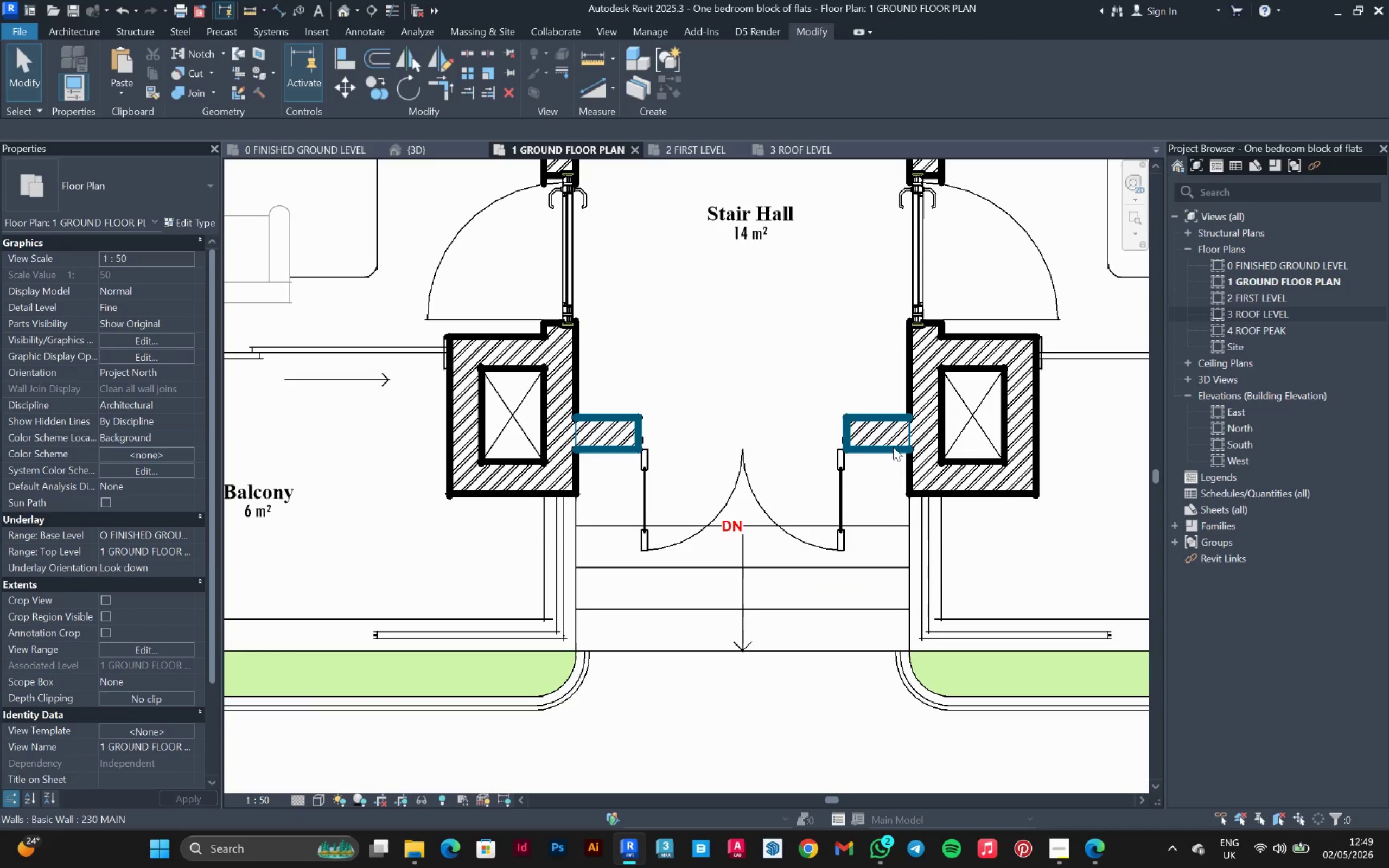 
left_click([892, 447])
 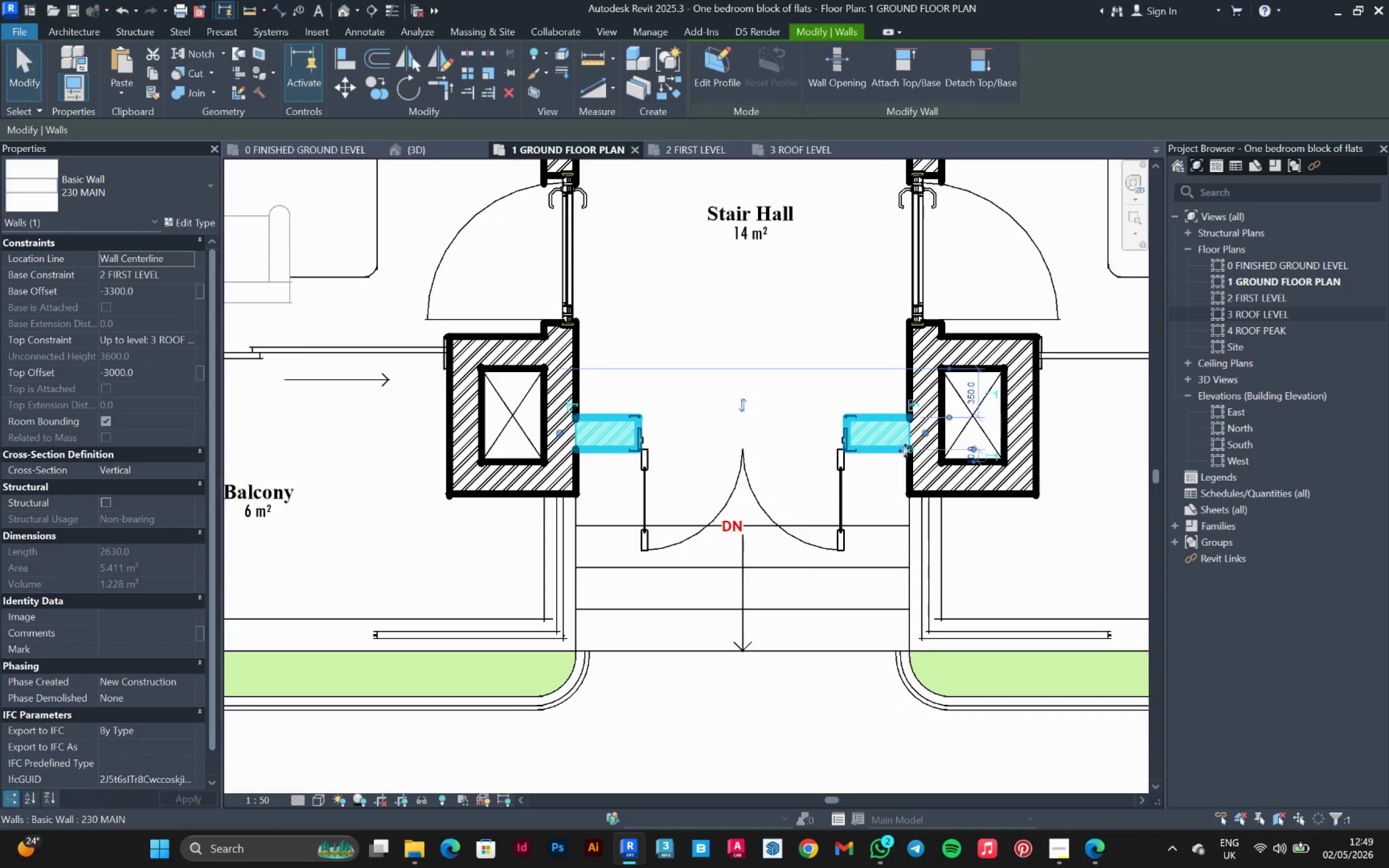 
scroll: coordinate [907, 451], scroll_direction: up, amount: 2.0
 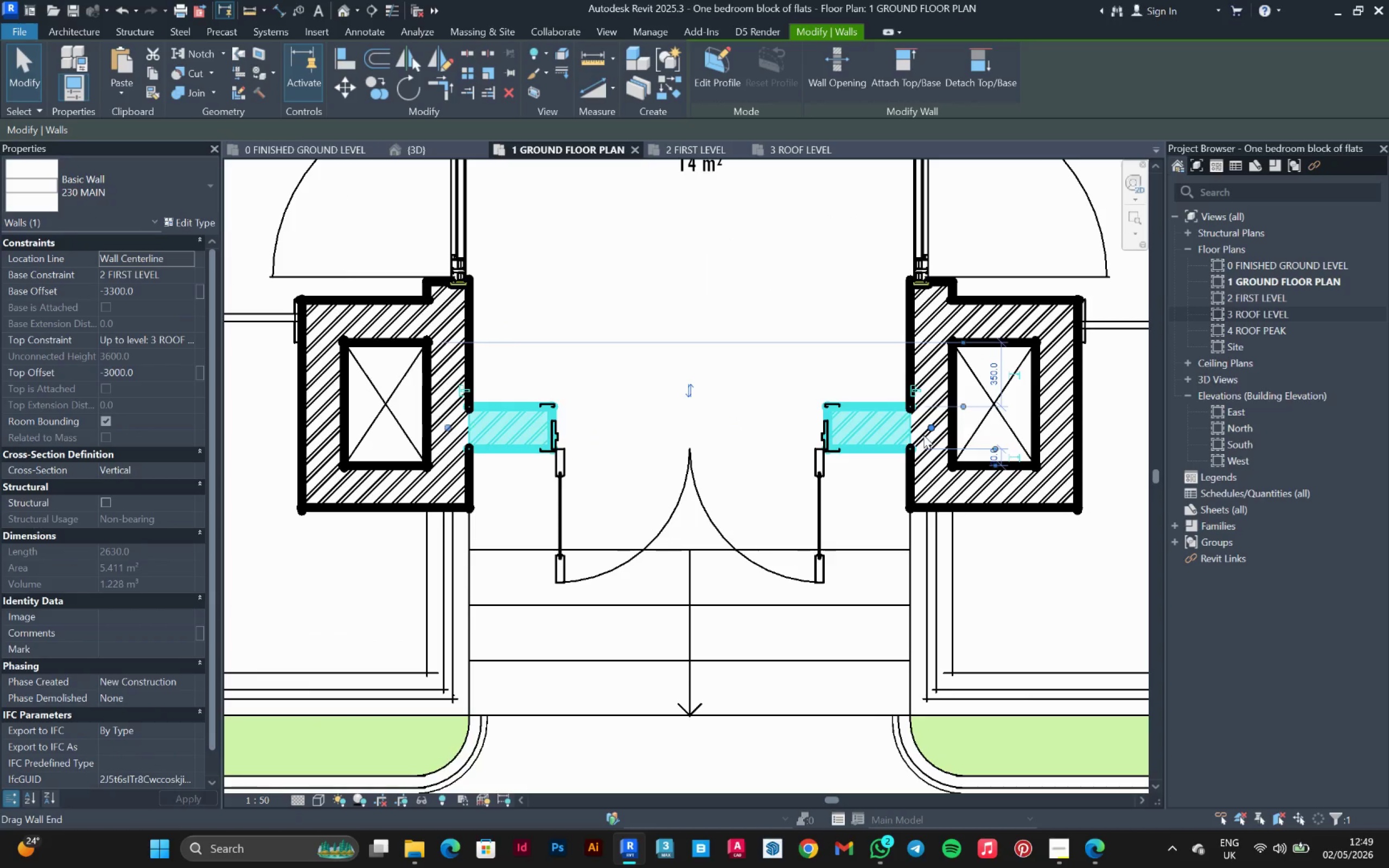 
left_click_drag(start_coordinate=[923, 435], to_coordinate=[883, 436])
 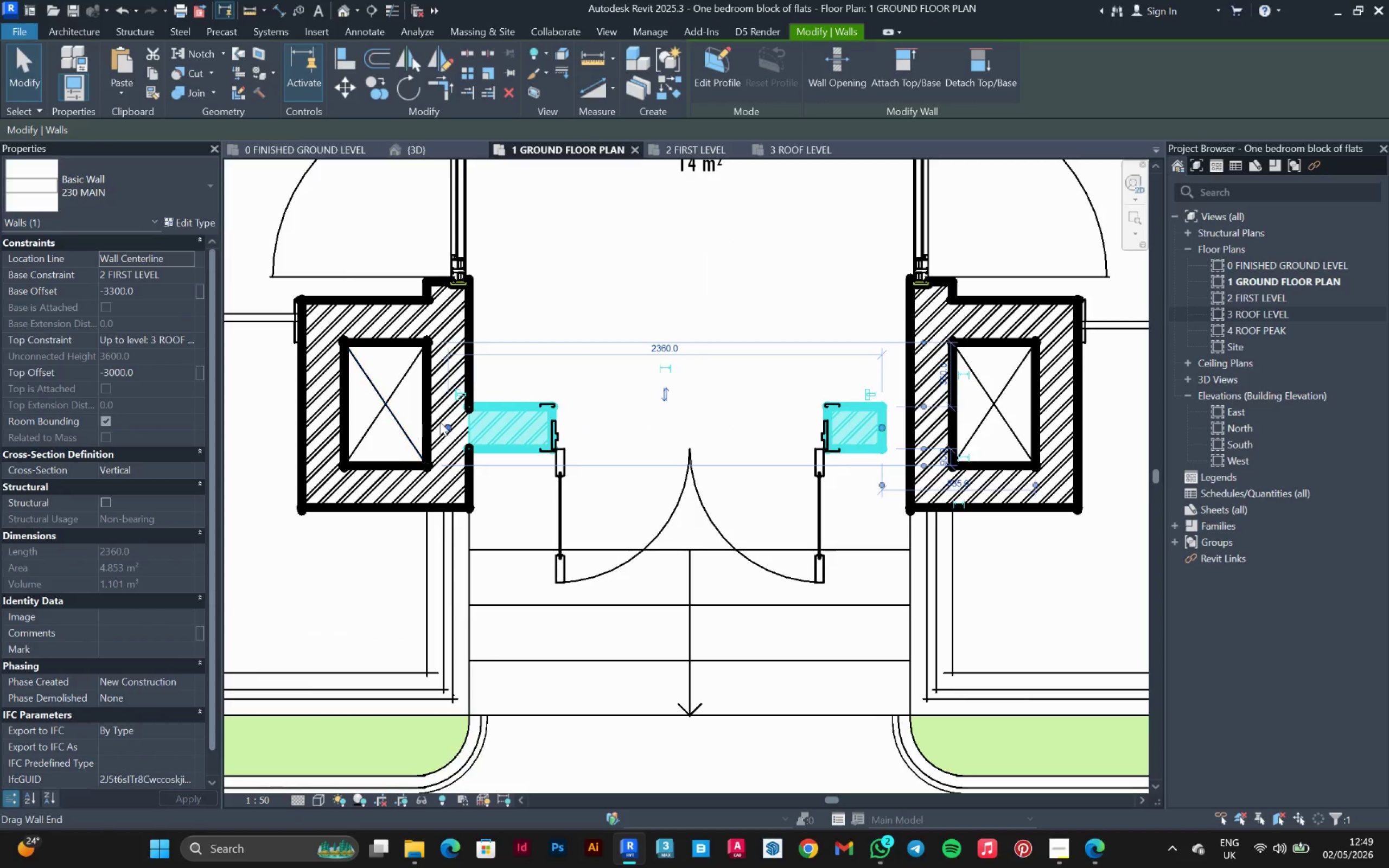 
left_click_drag(start_coordinate=[444, 423], to_coordinate=[499, 433])
 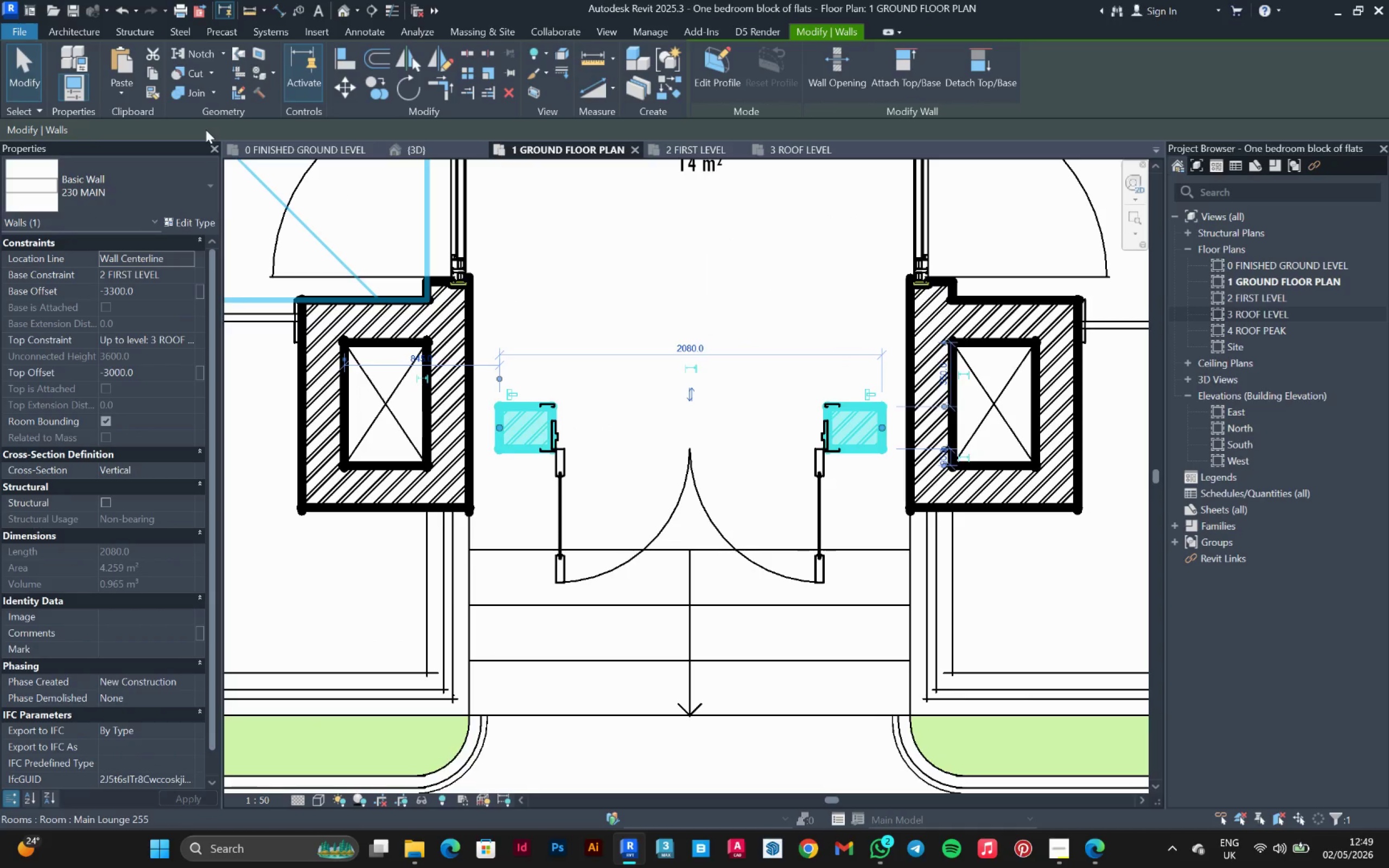 
mouse_move([345, 62])
 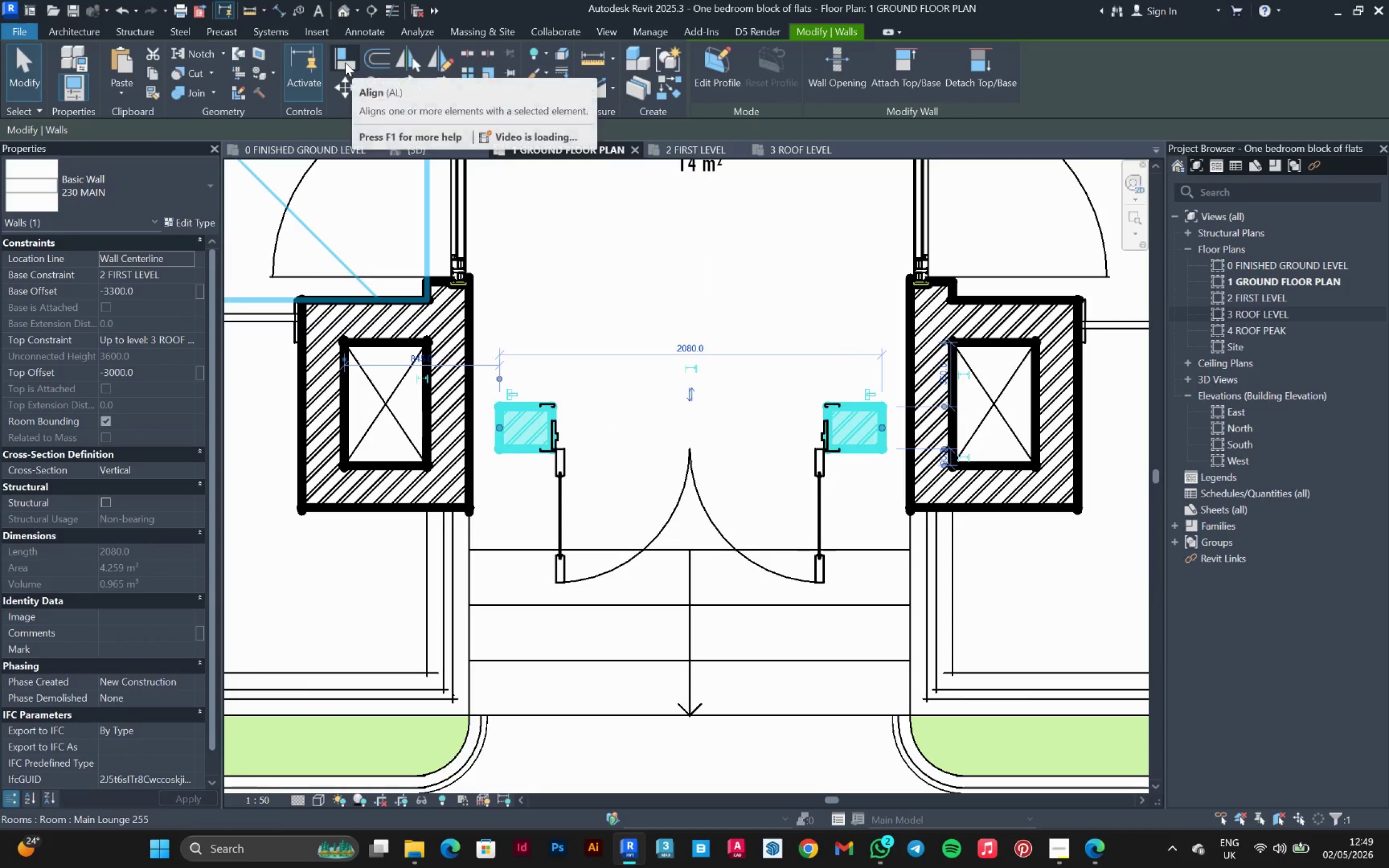 
left_click([345, 62])
 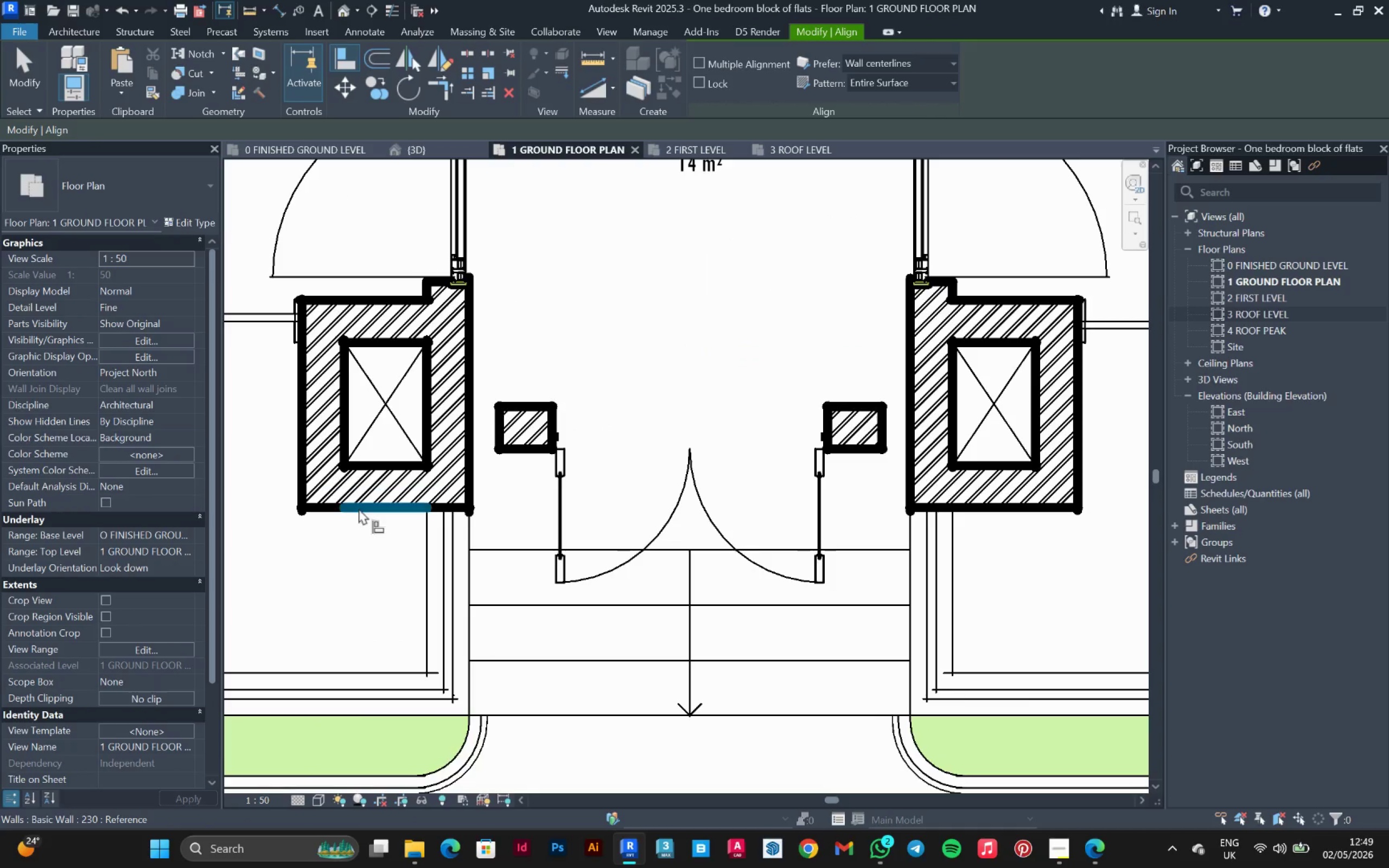 
left_click([359, 508])
 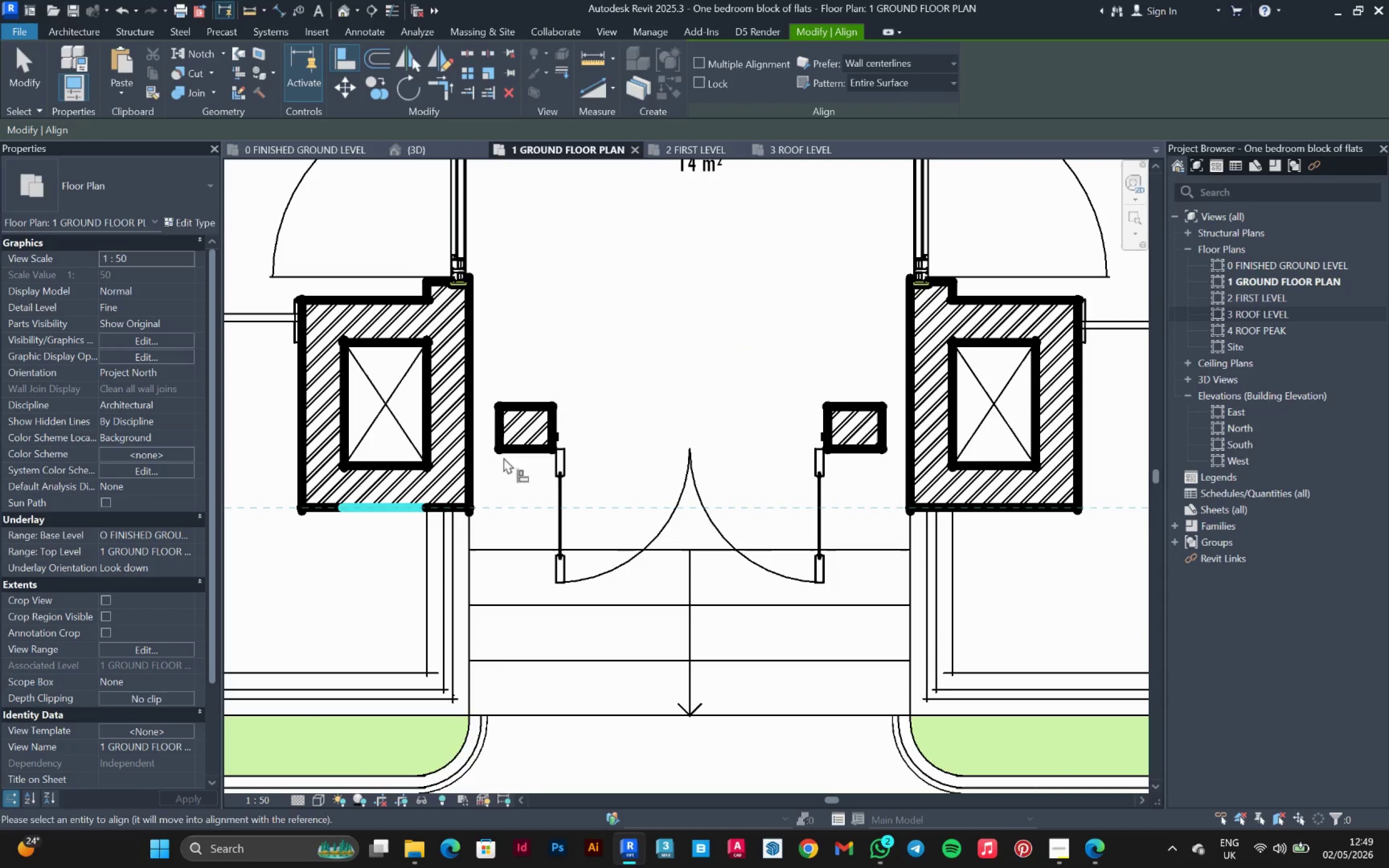 
left_click([510, 455])
 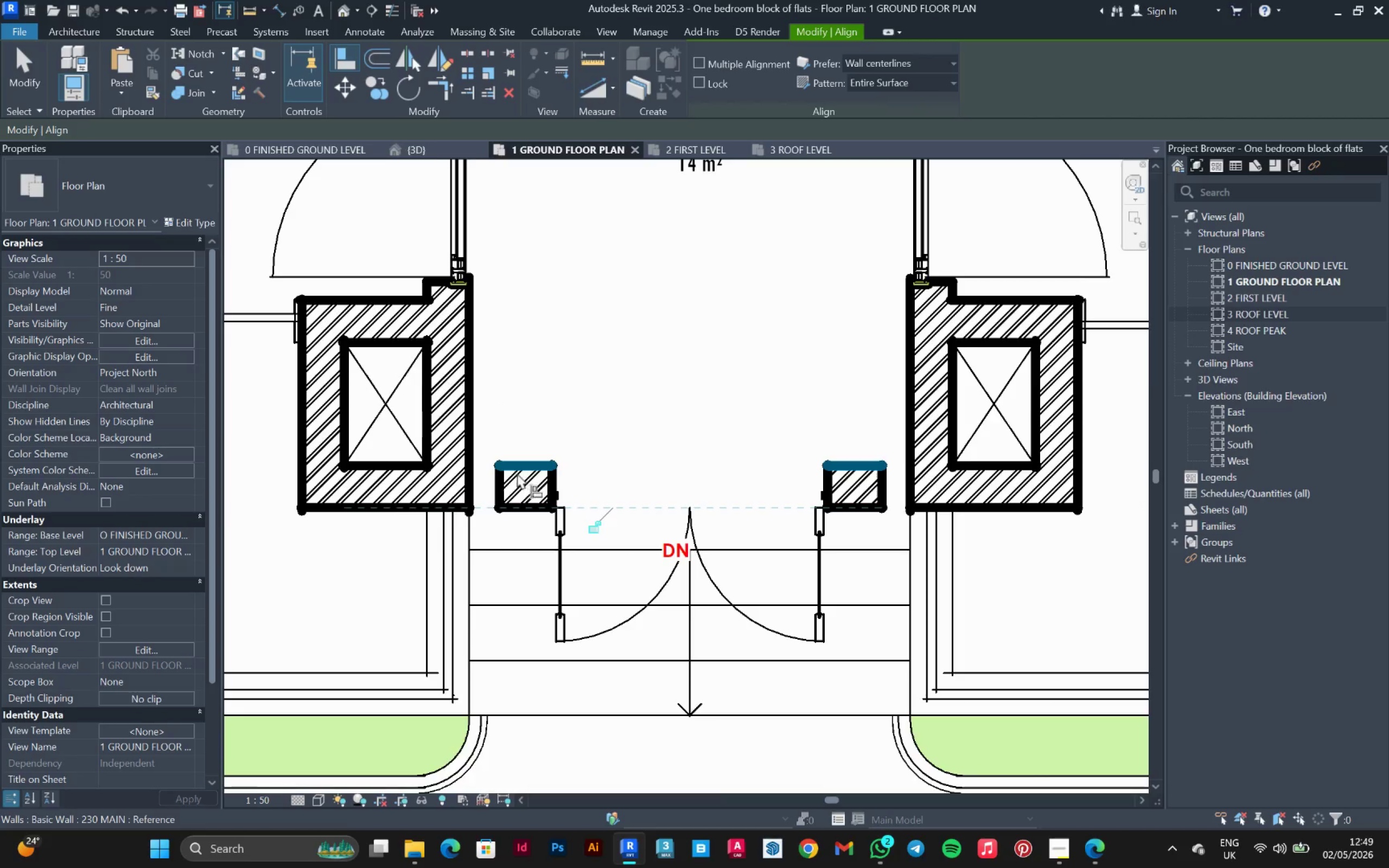 
scroll: coordinate [519, 473], scroll_direction: up, amount: 2.0
 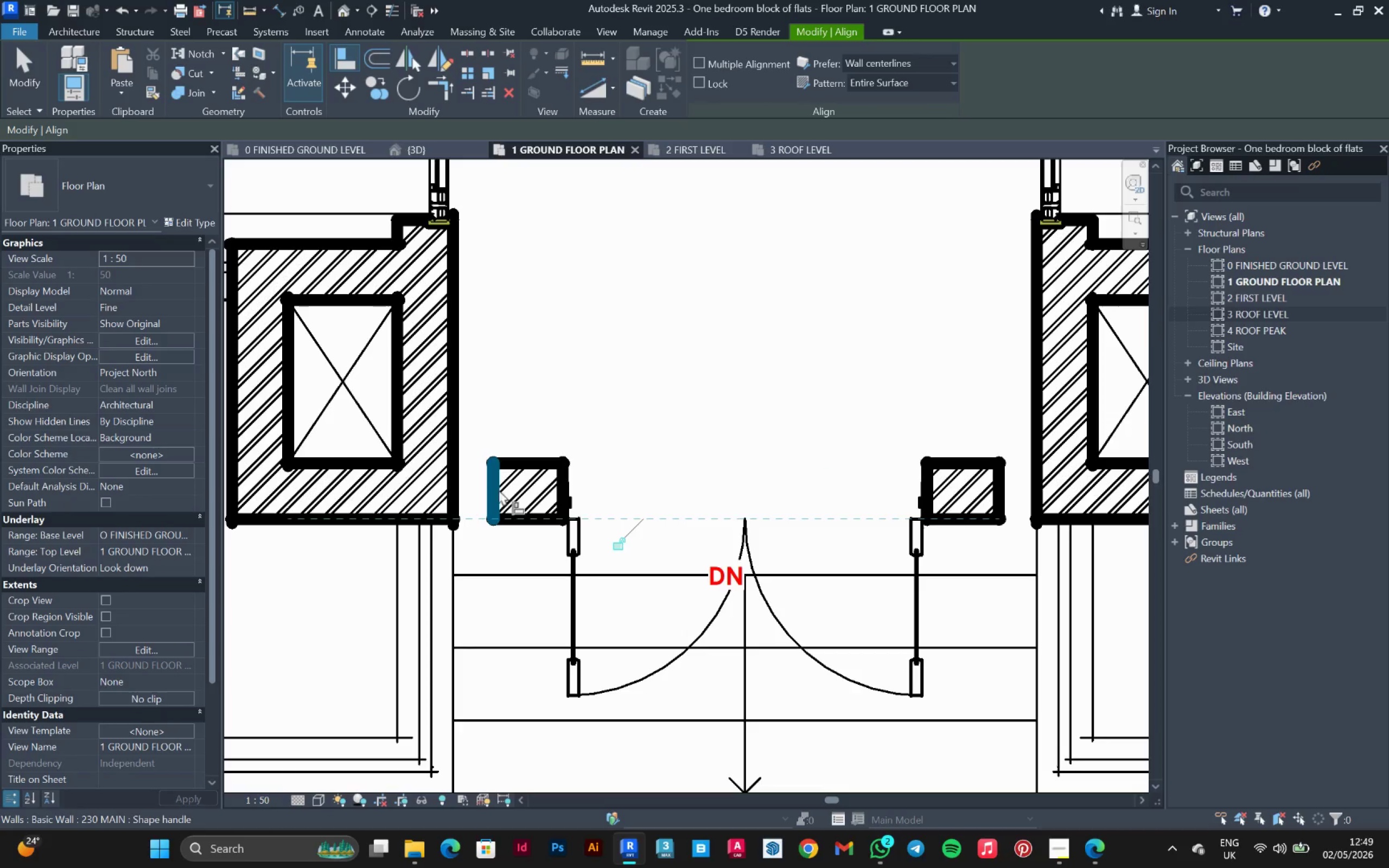 
key(Escape)
 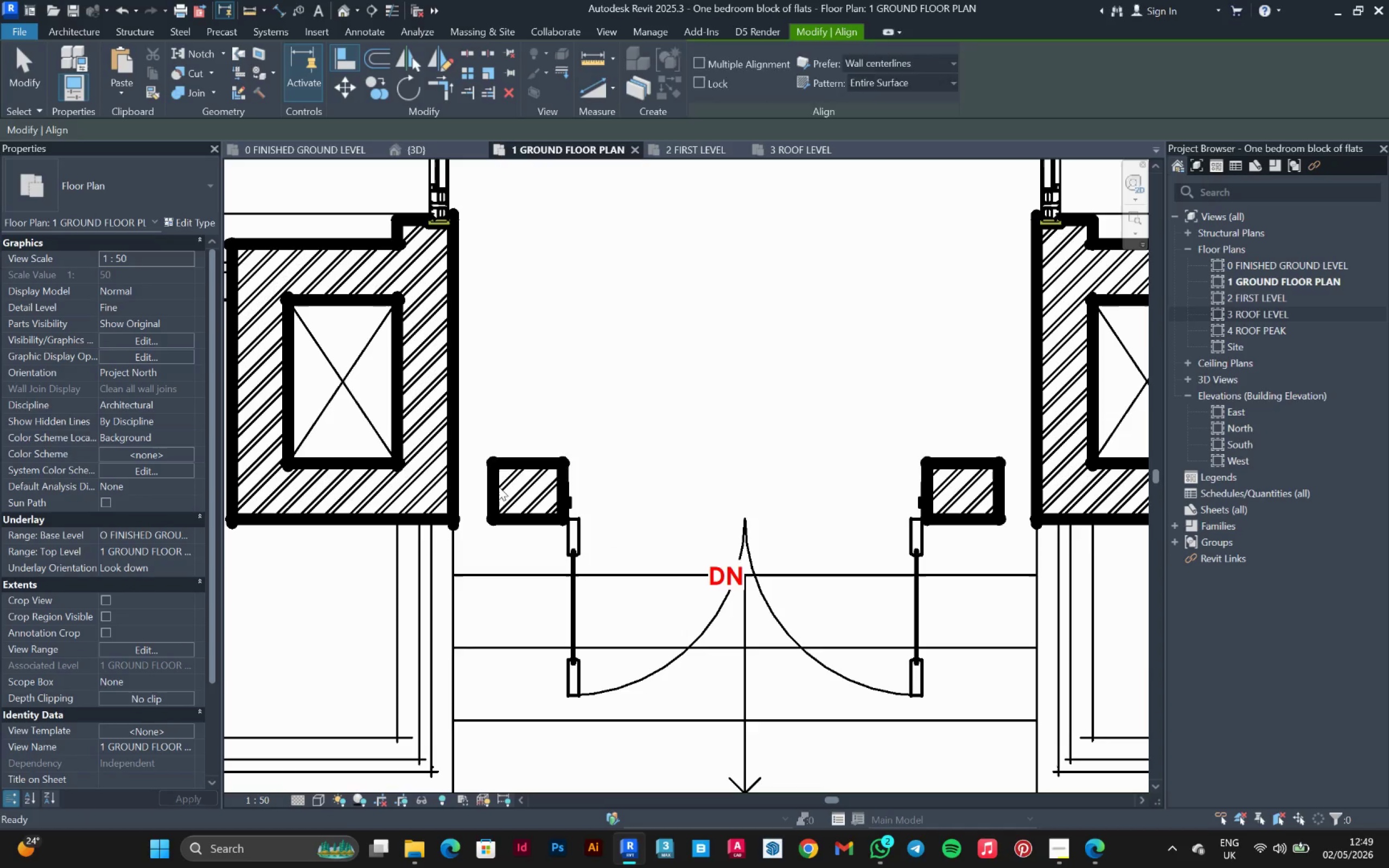 
key(Escape)
 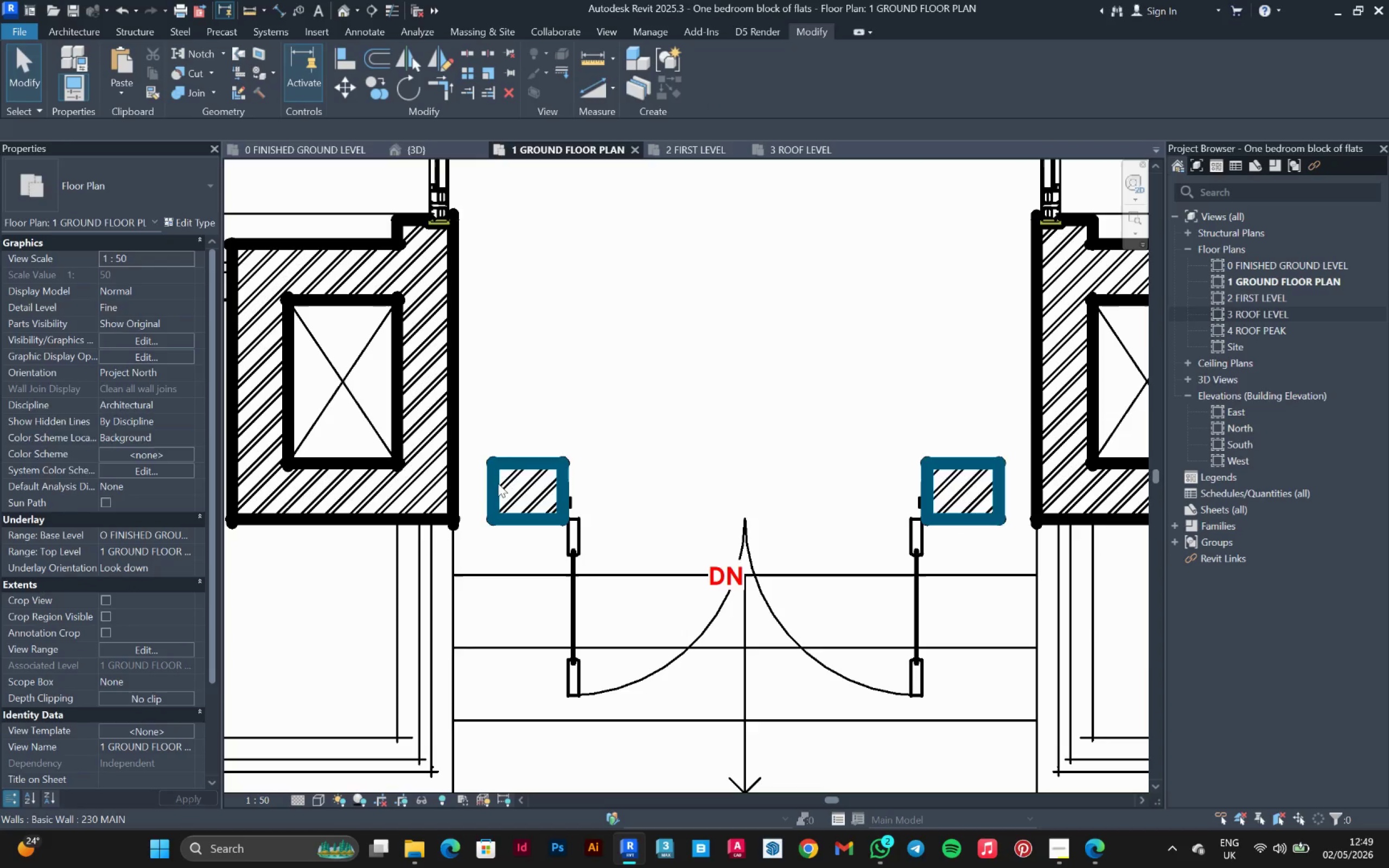 
left_click([498, 483])
 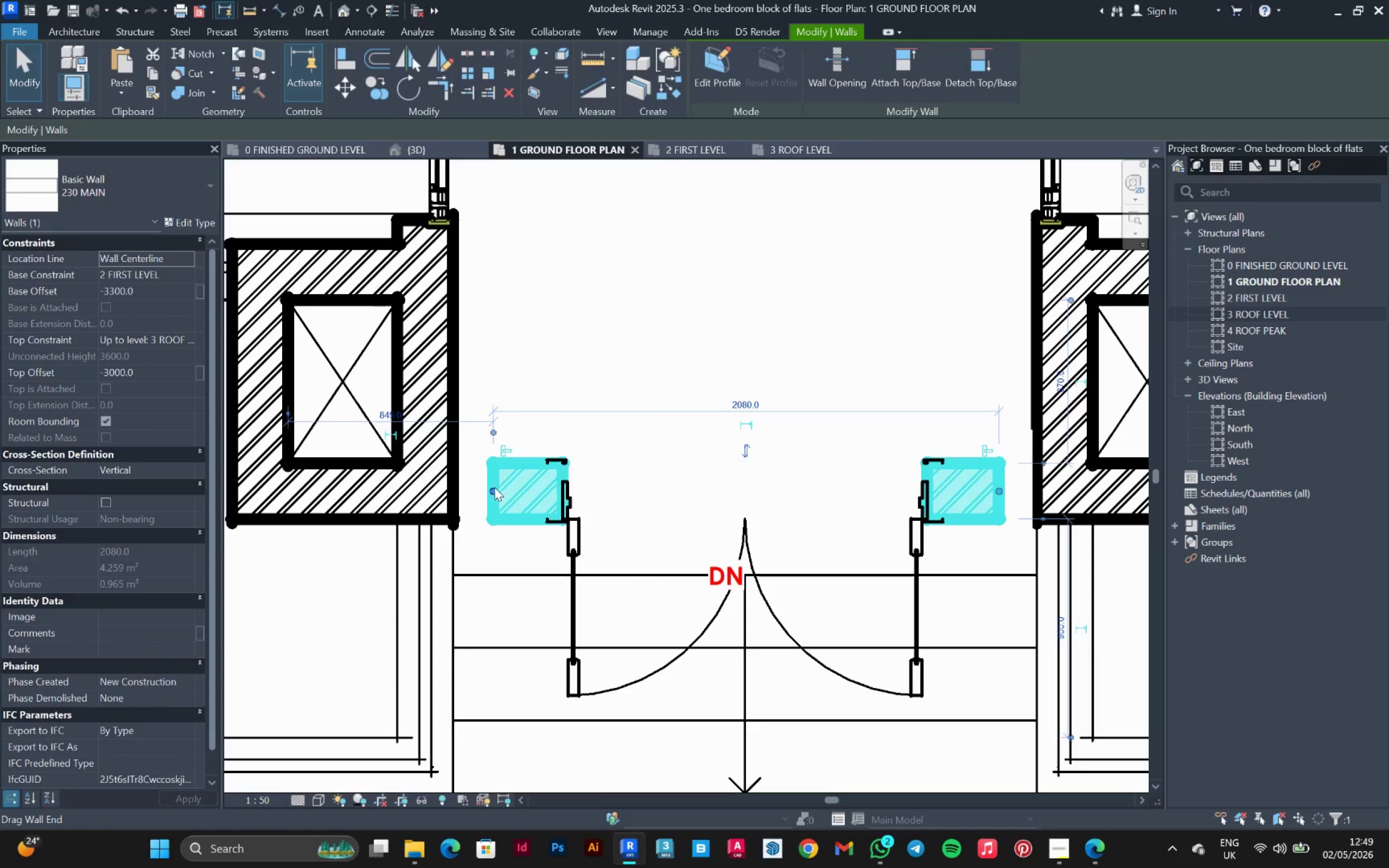 
left_click_drag(start_coordinate=[488, 492], to_coordinate=[456, 492])
 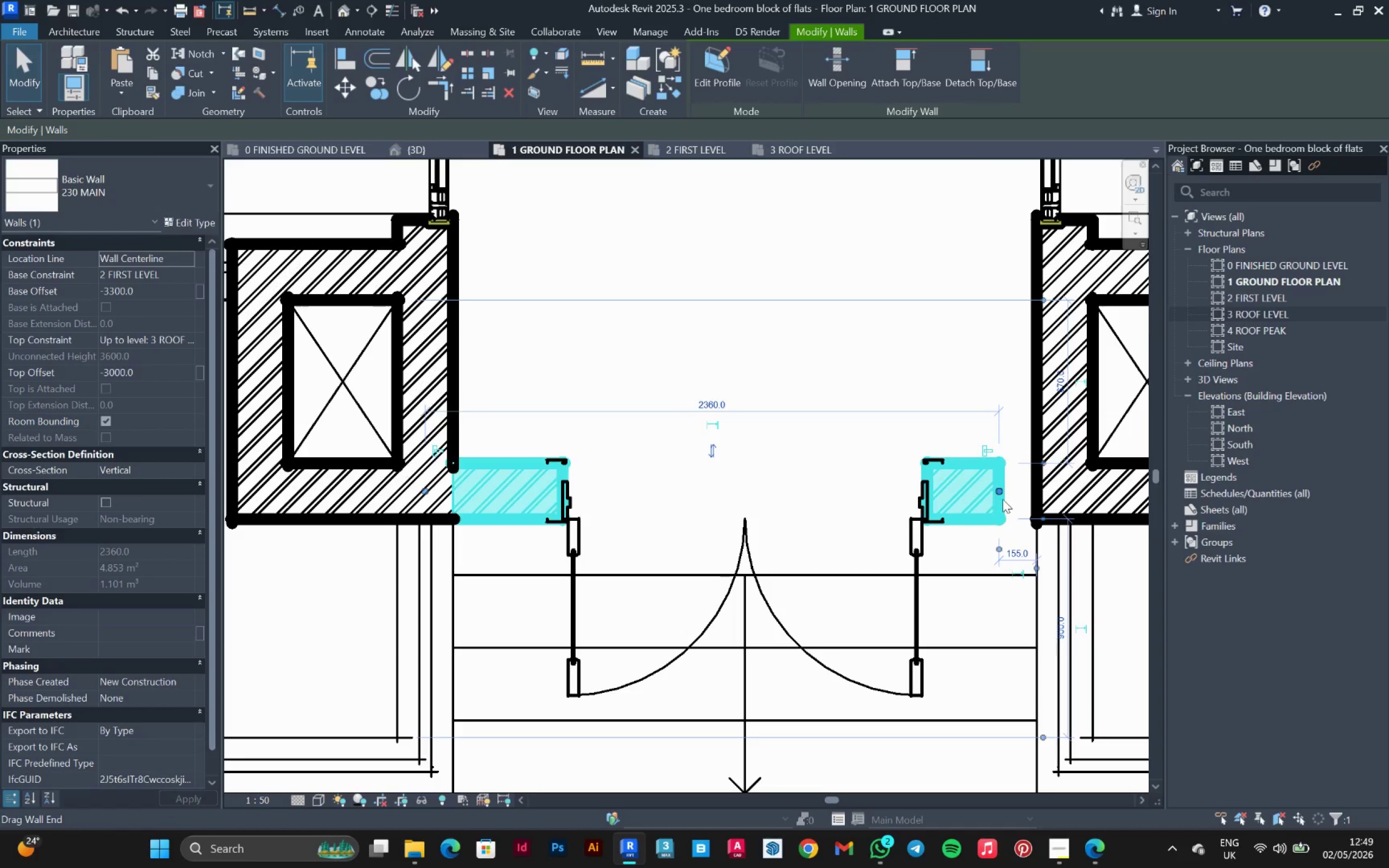 
left_click_drag(start_coordinate=[1003, 493], to_coordinate=[1037, 499])
 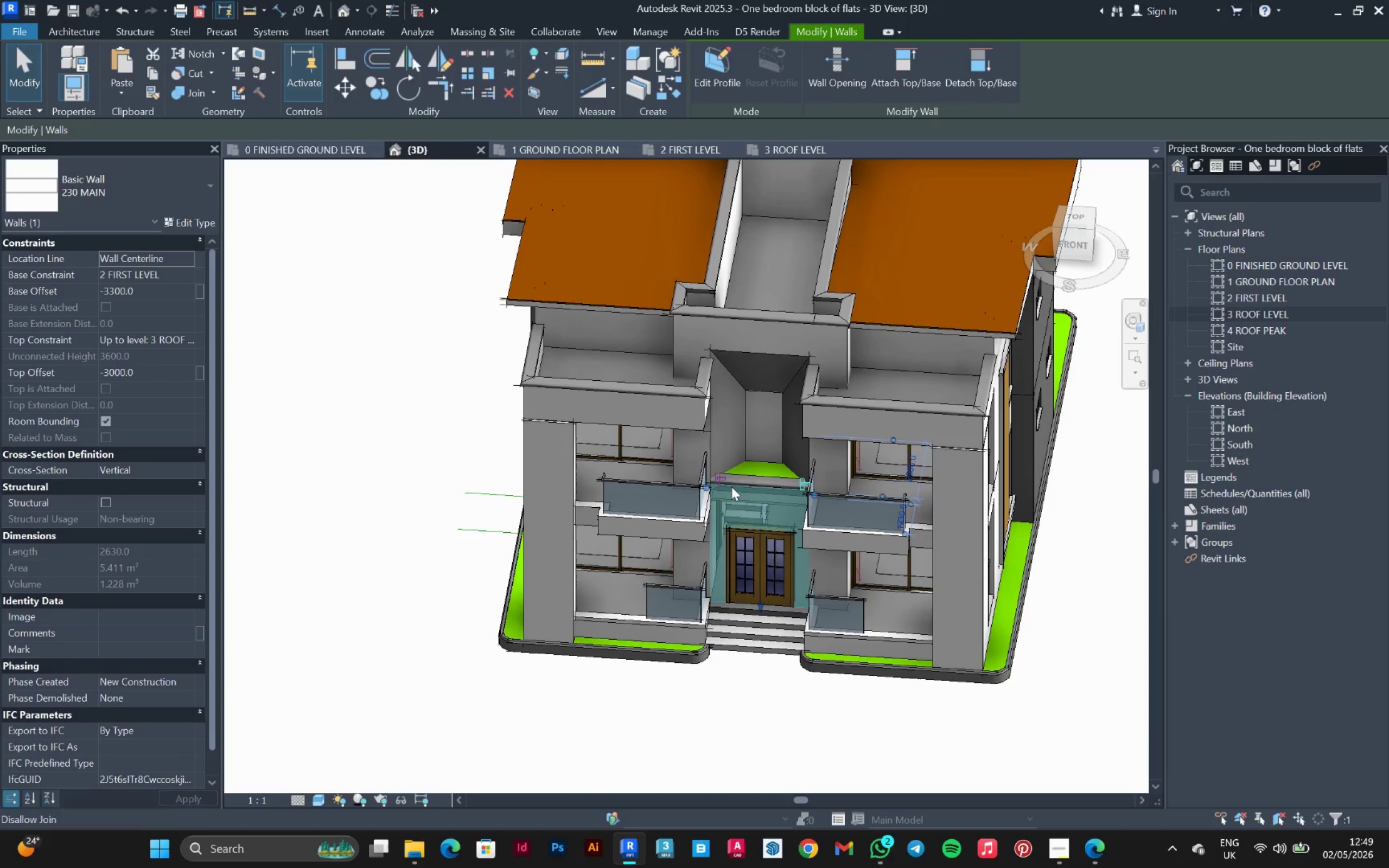 
left_click([743, 709])
 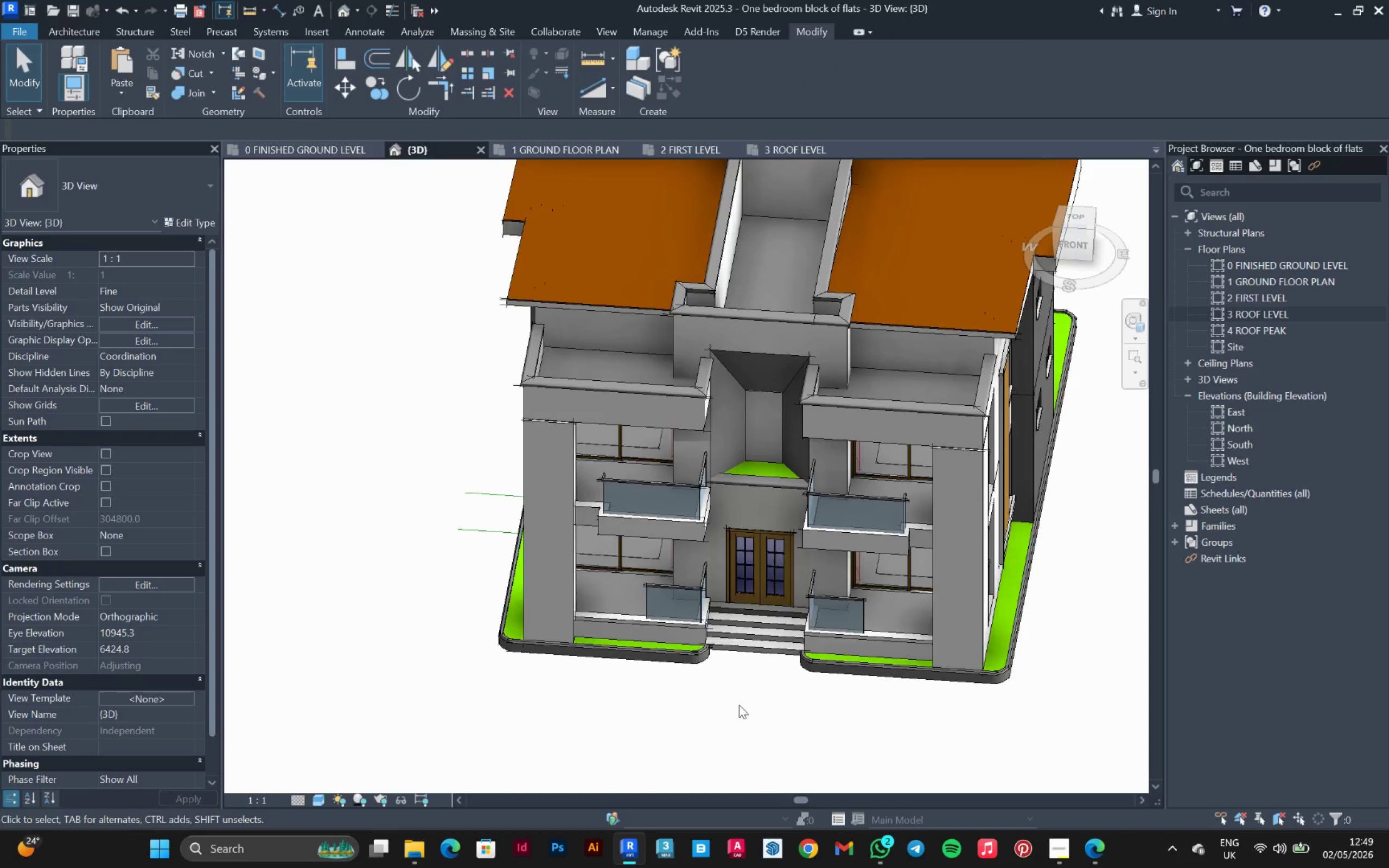 
hold_key(key=ShiftLeft, duration=1.5)
 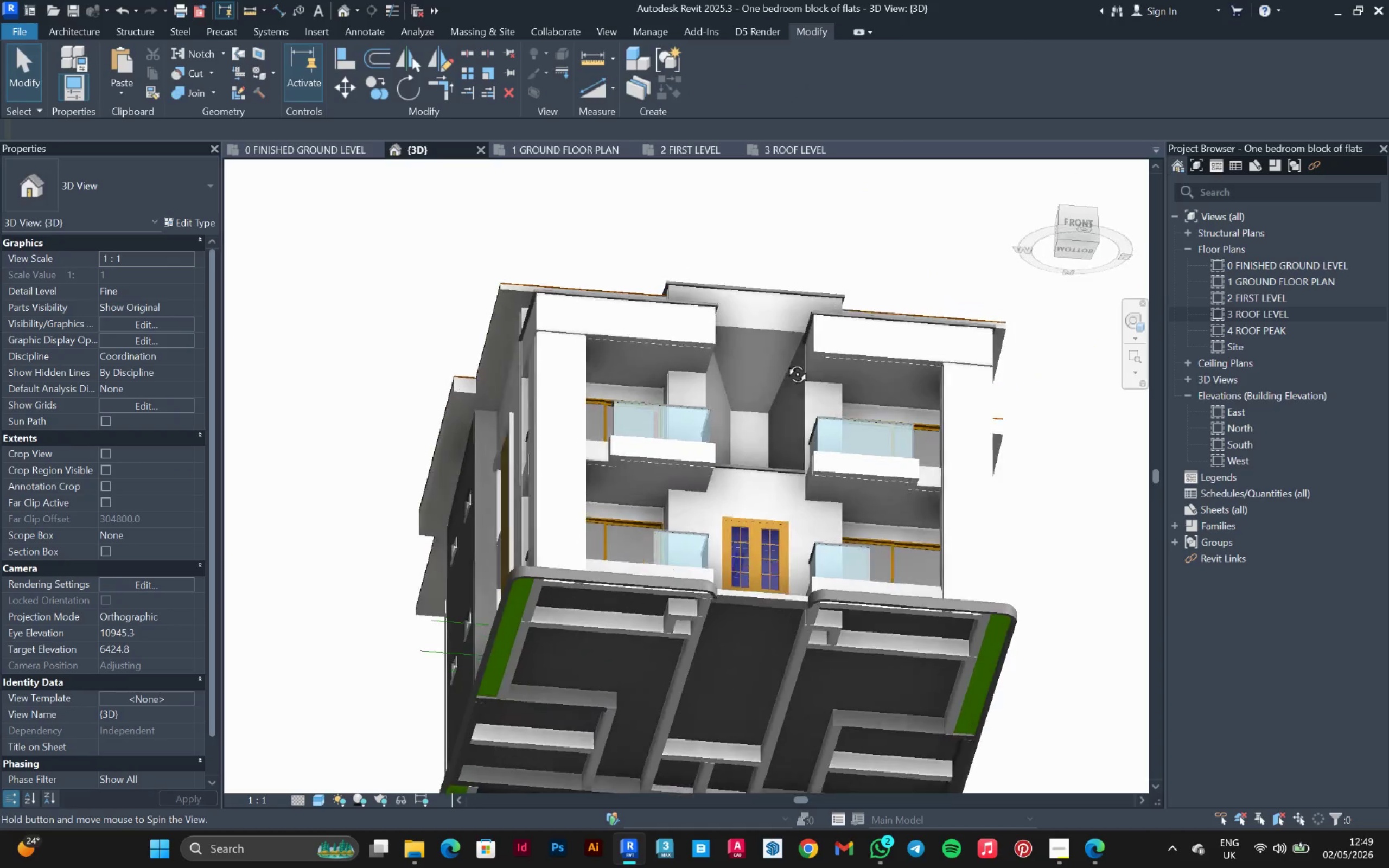 
hold_key(key=ShiftLeft, duration=1.51)
 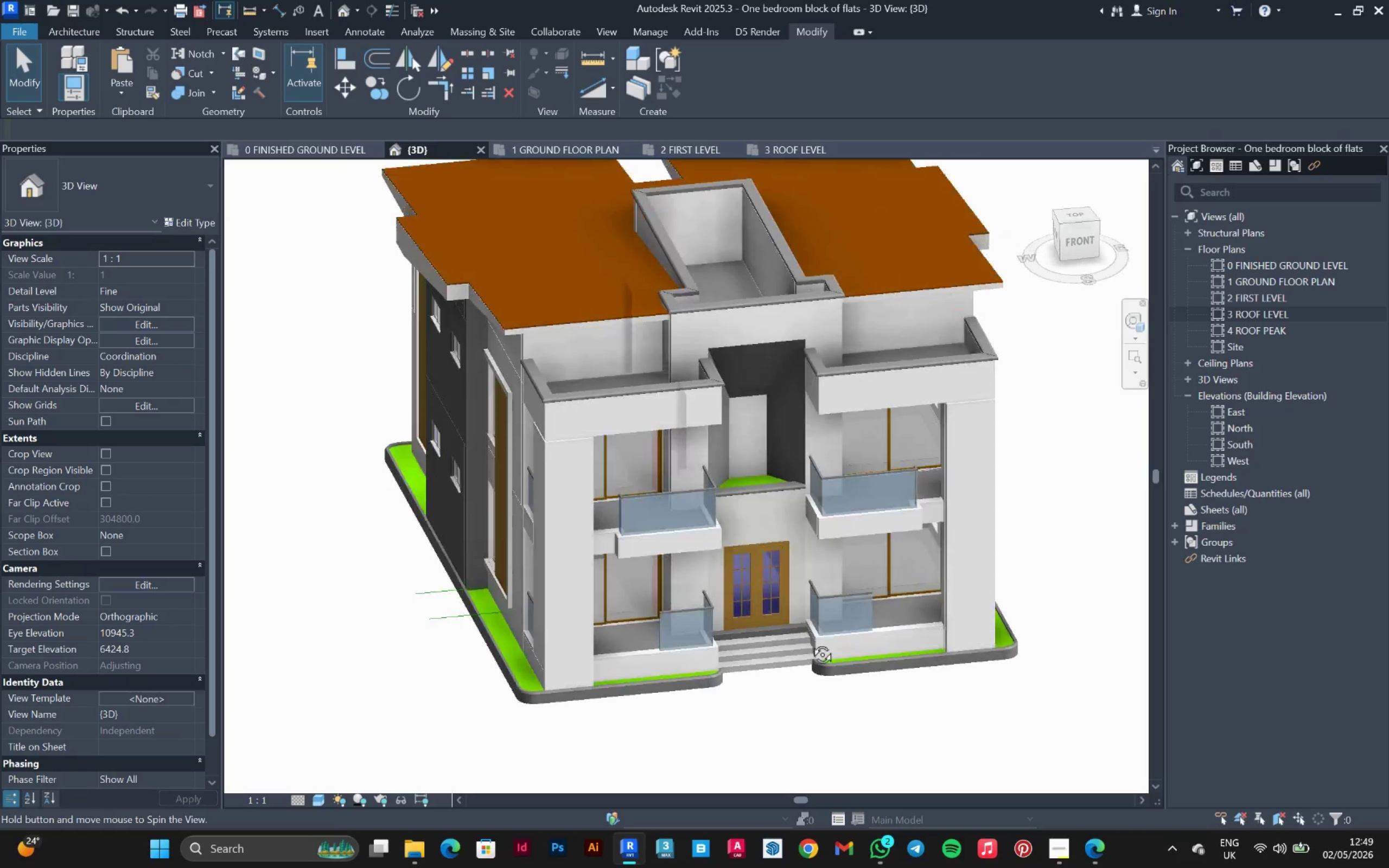 
hold_key(key=ShiftLeft, duration=0.78)
 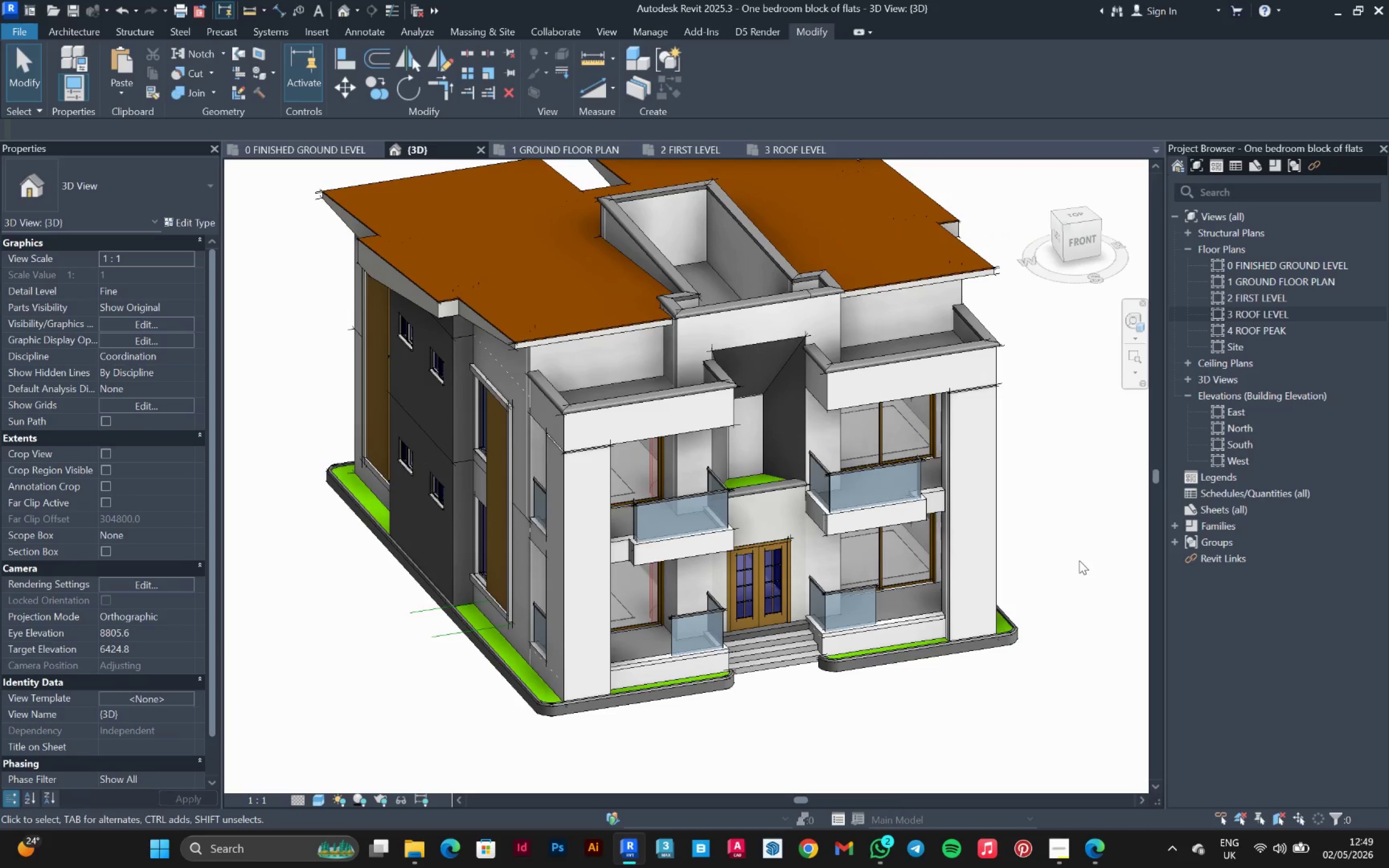 
hold_key(key=ShiftLeft, duration=1.5)
 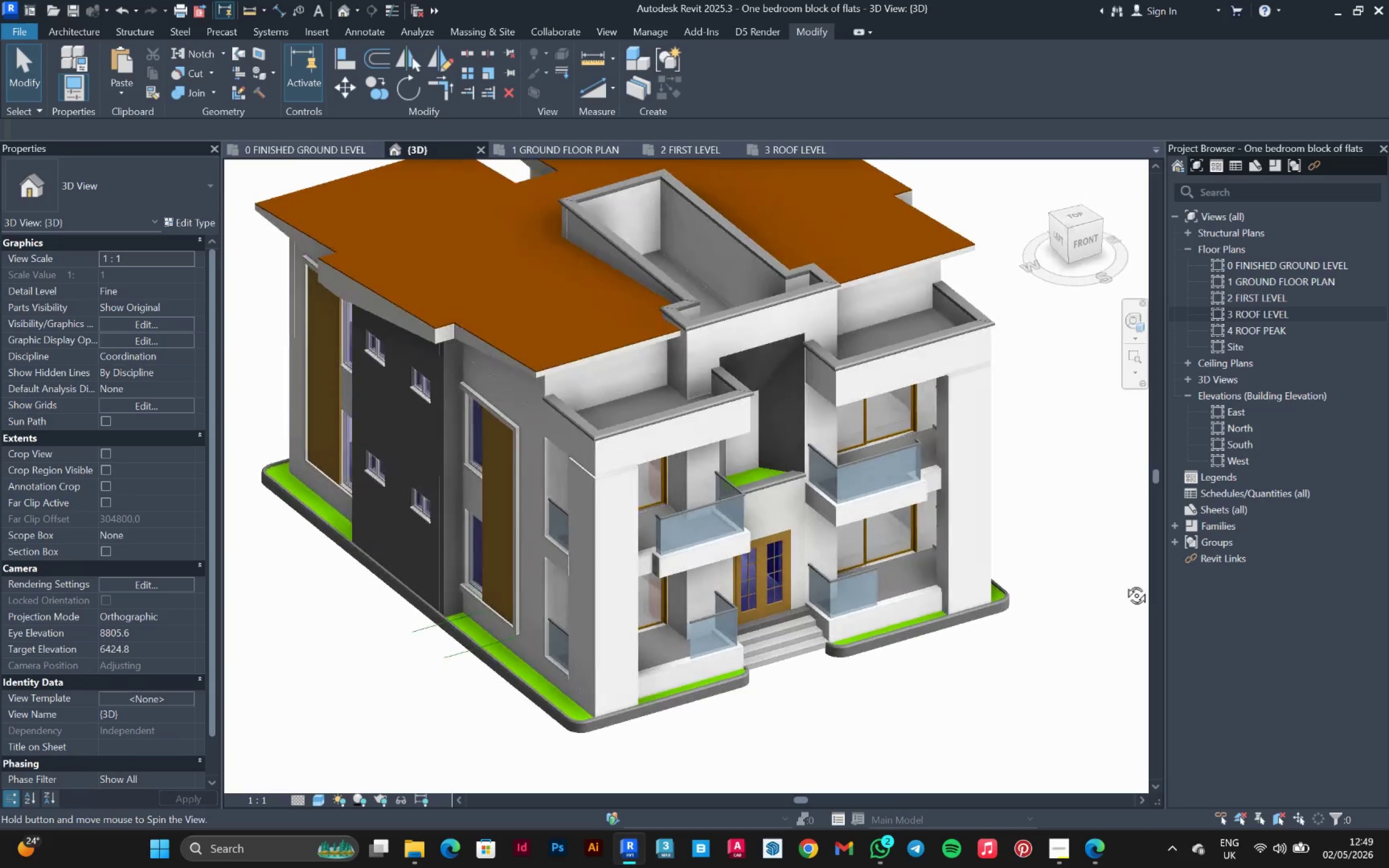 
hold_key(key=ShiftLeft, duration=1.51)
 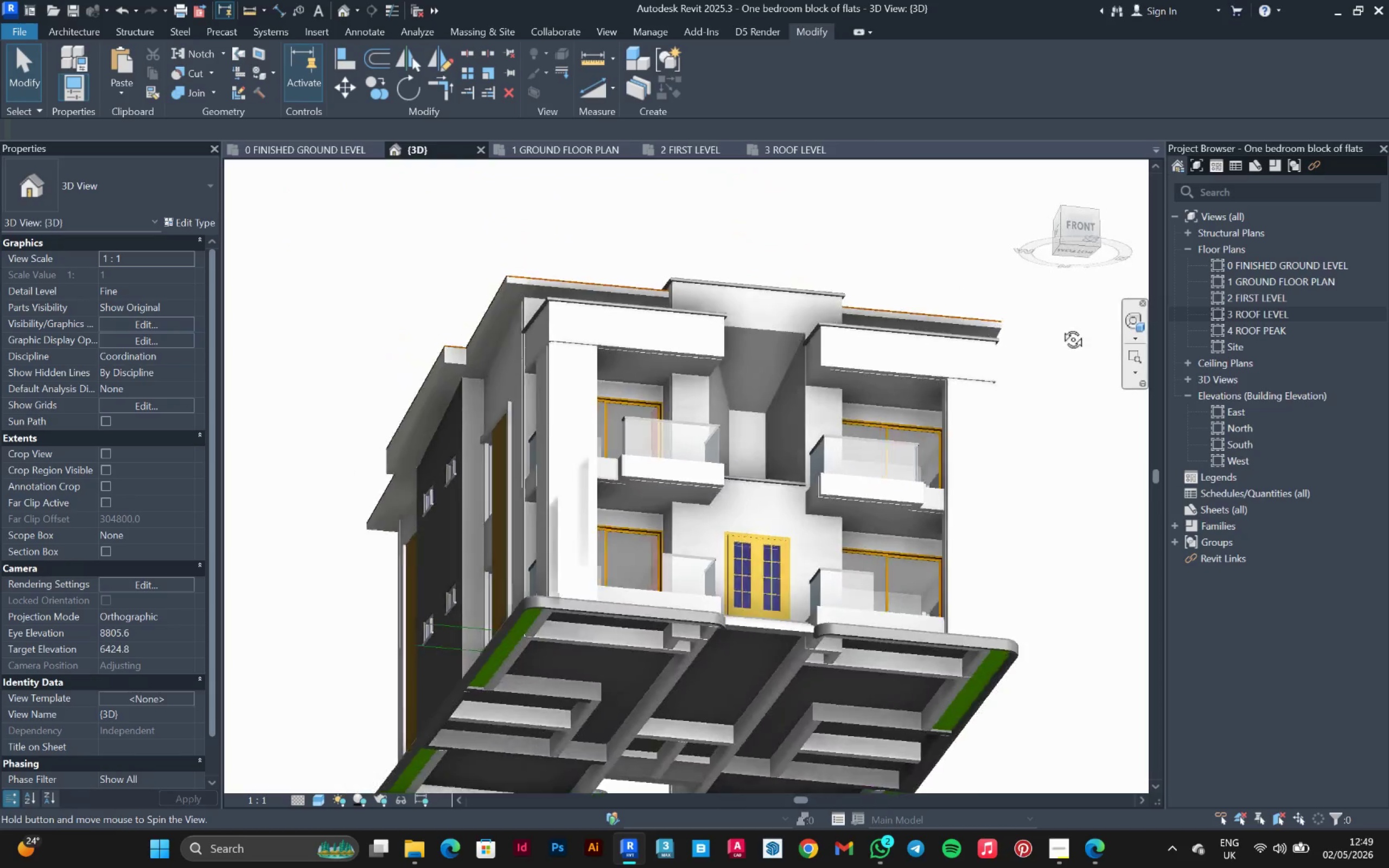 
hold_key(key=ShiftLeft, duration=1.52)
 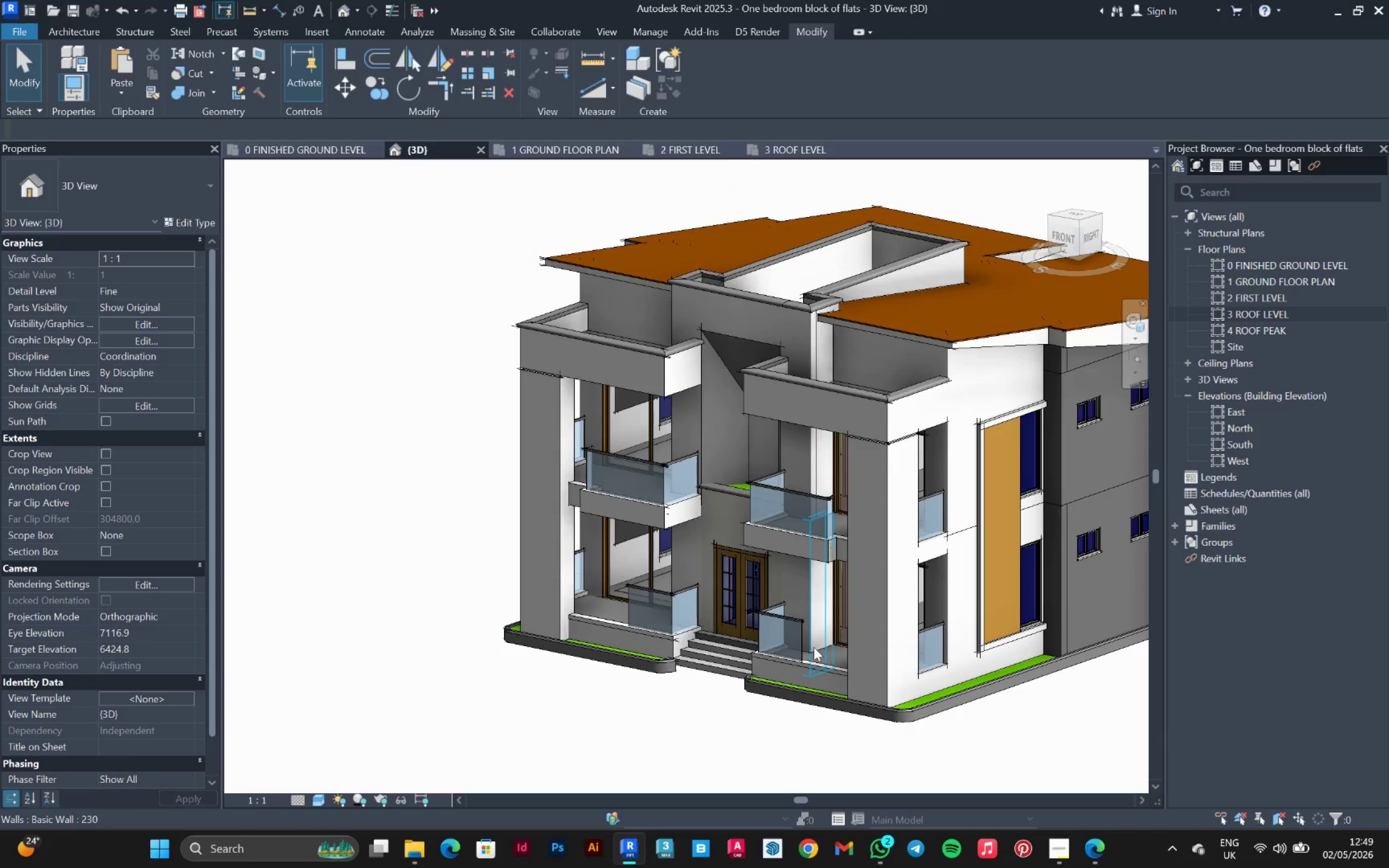 
left_click([817, 648])
 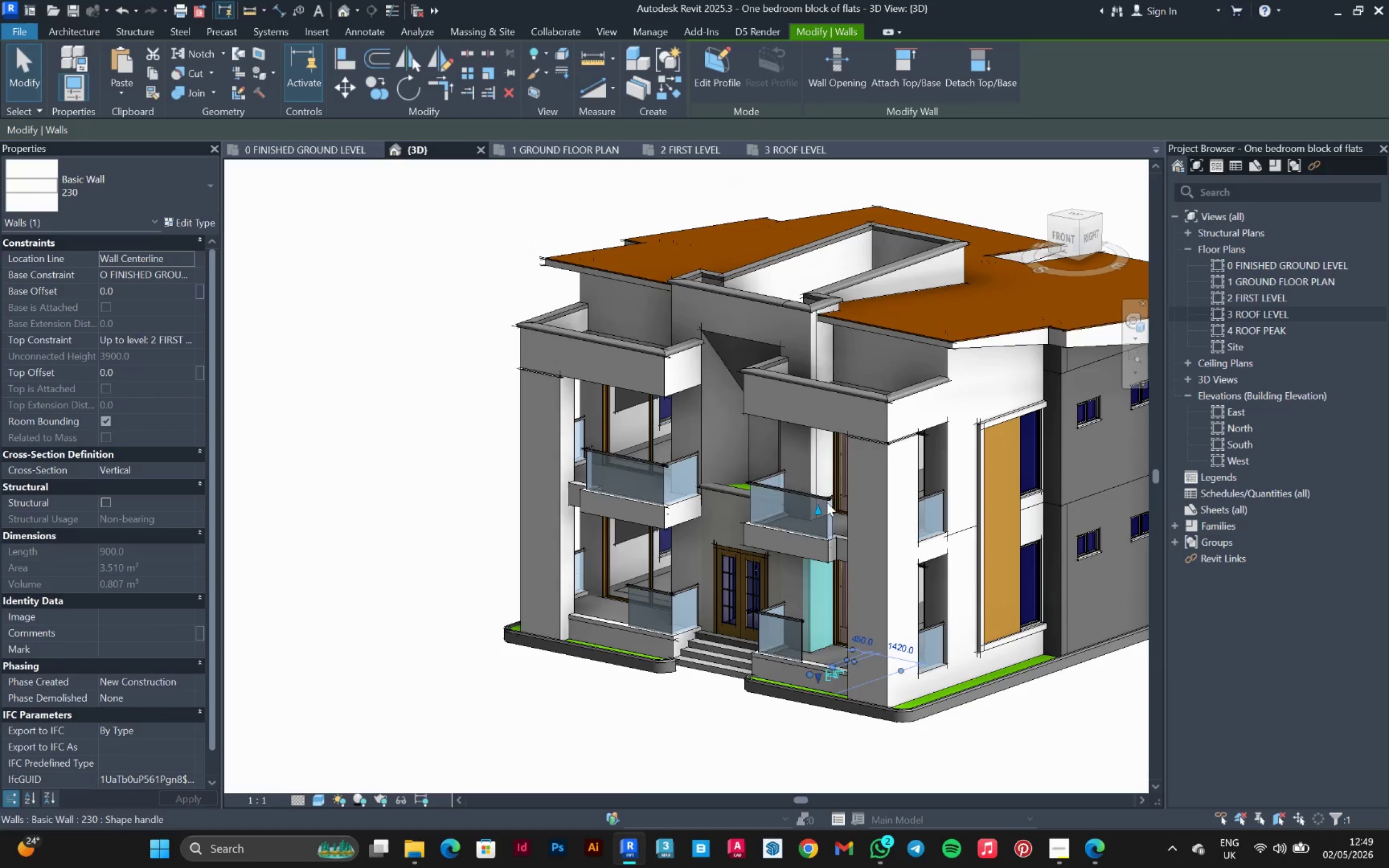 
hold_key(key=ControlLeft, duration=1.5)
 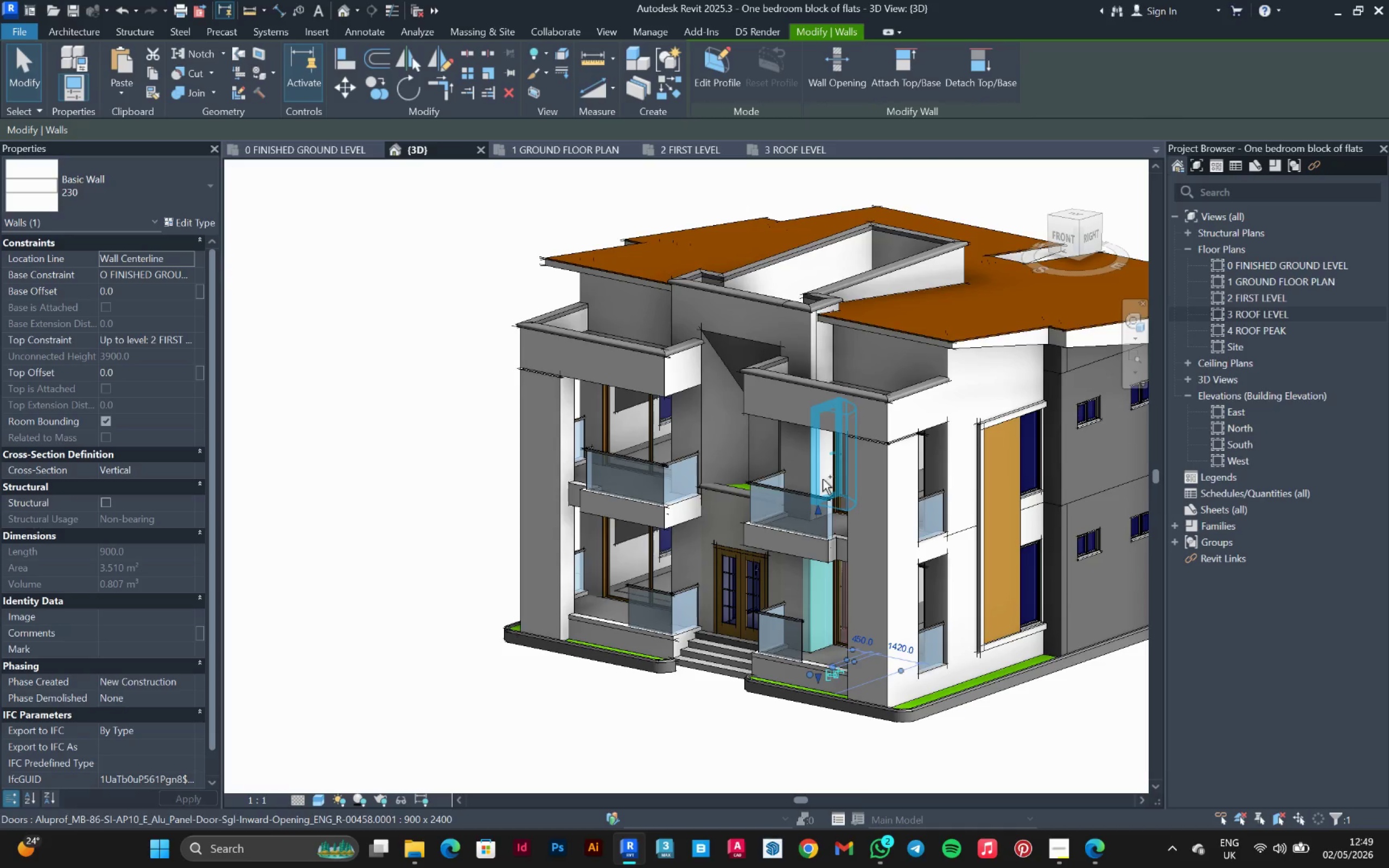 
key(Control+ControlLeft)
 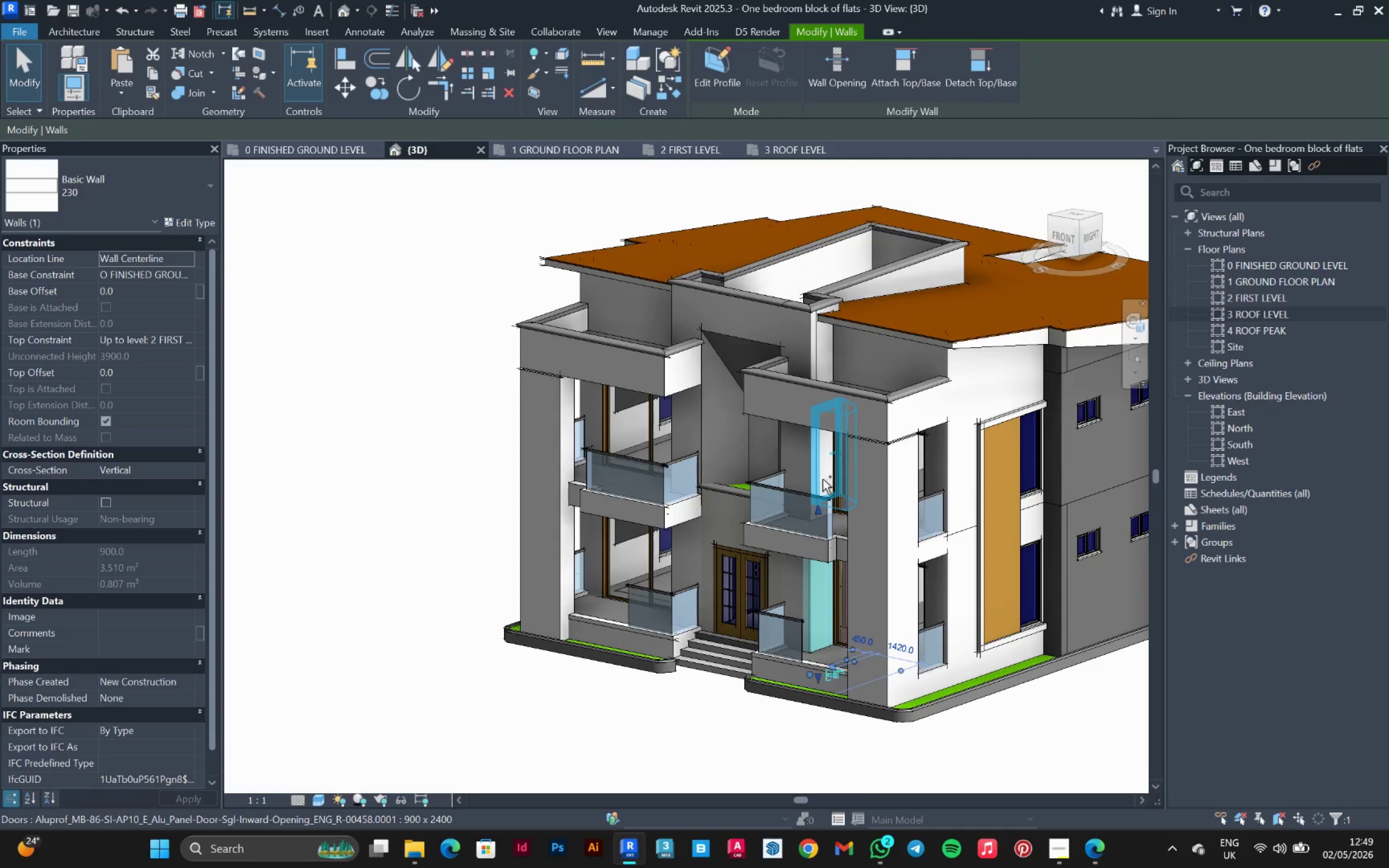 
key(Control+ControlLeft)
 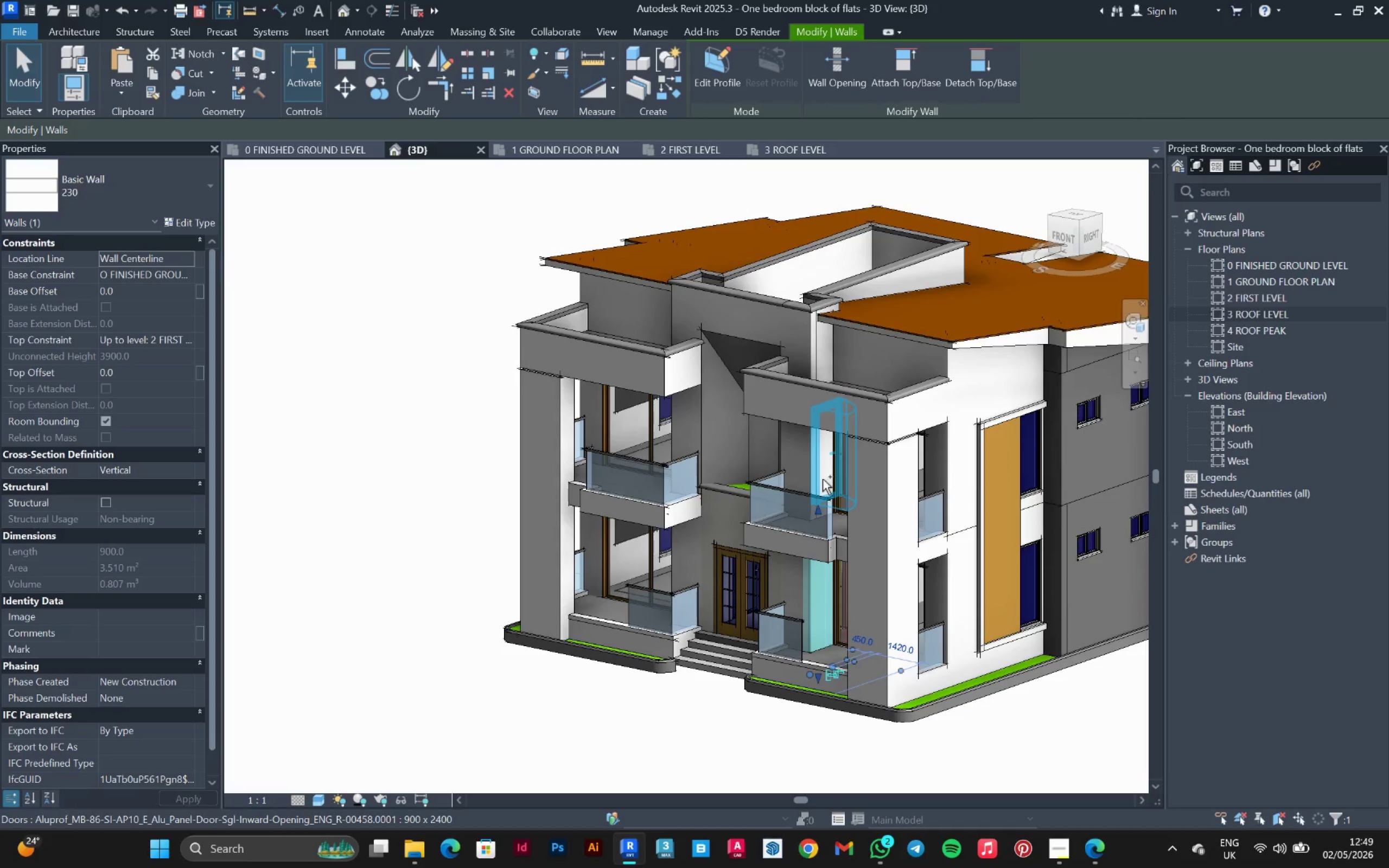 
key(Control+ControlLeft)
 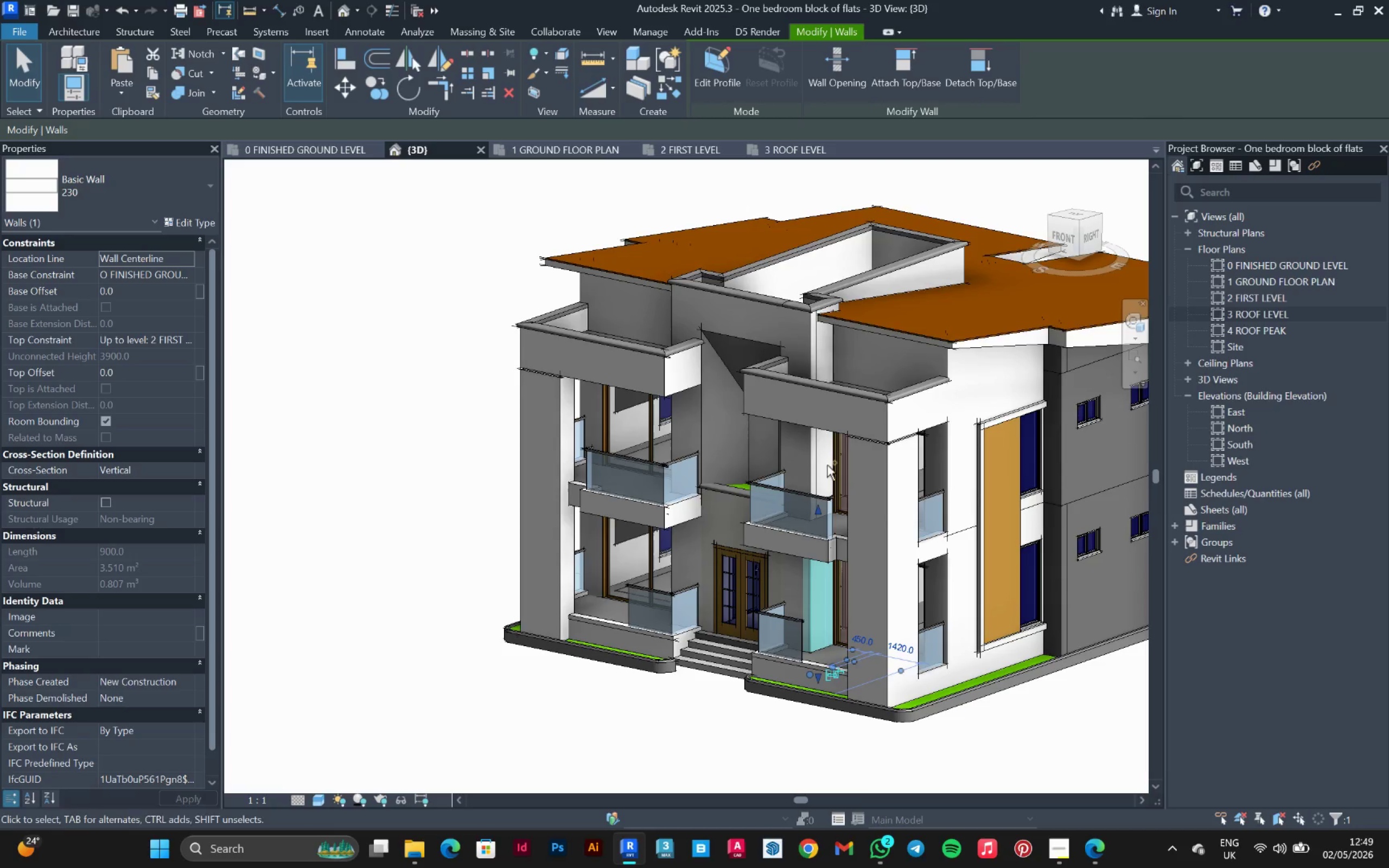 
key(Control+ControlLeft)
 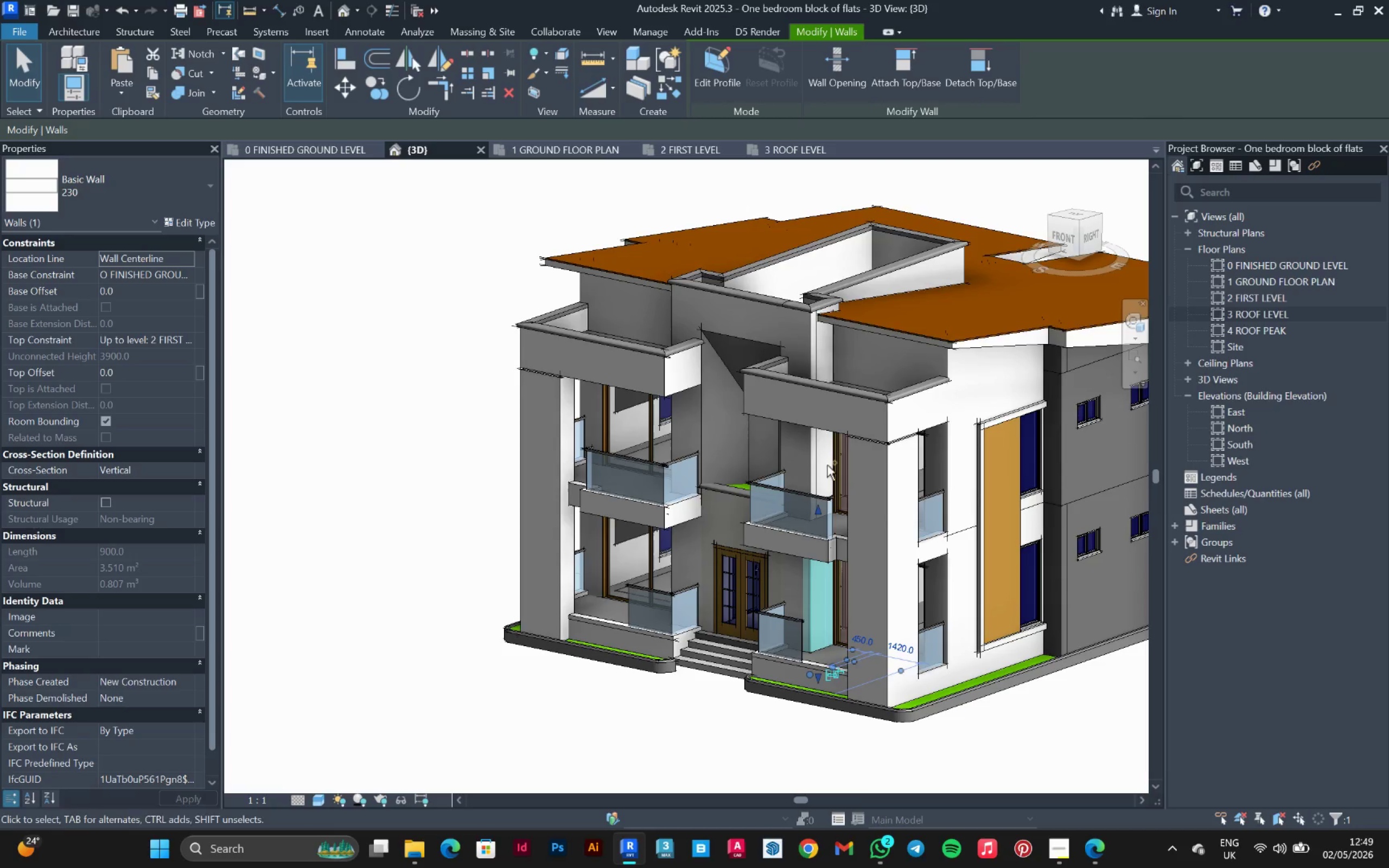 
key(Control+ControlLeft)
 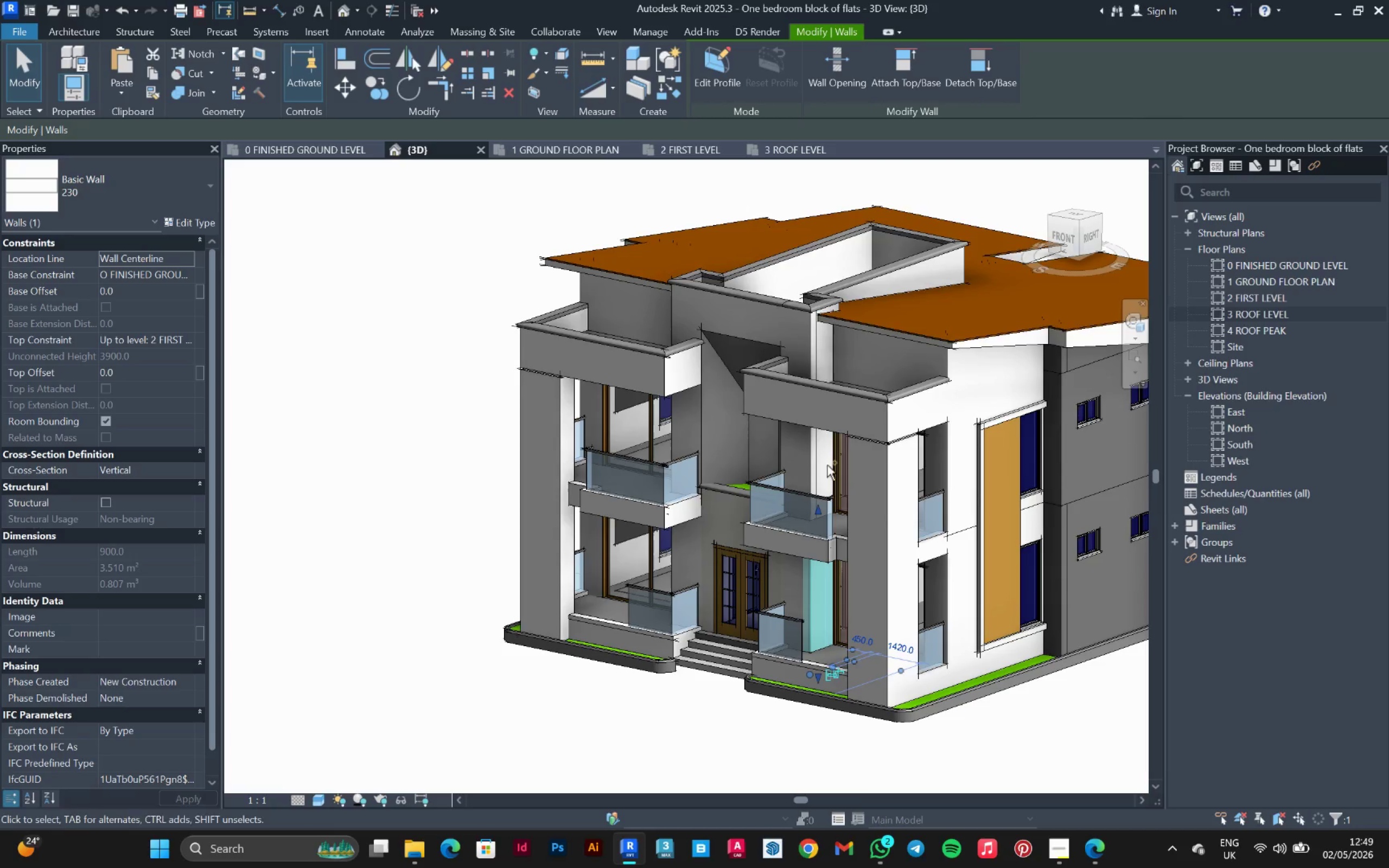 
key(Control+ControlLeft)
 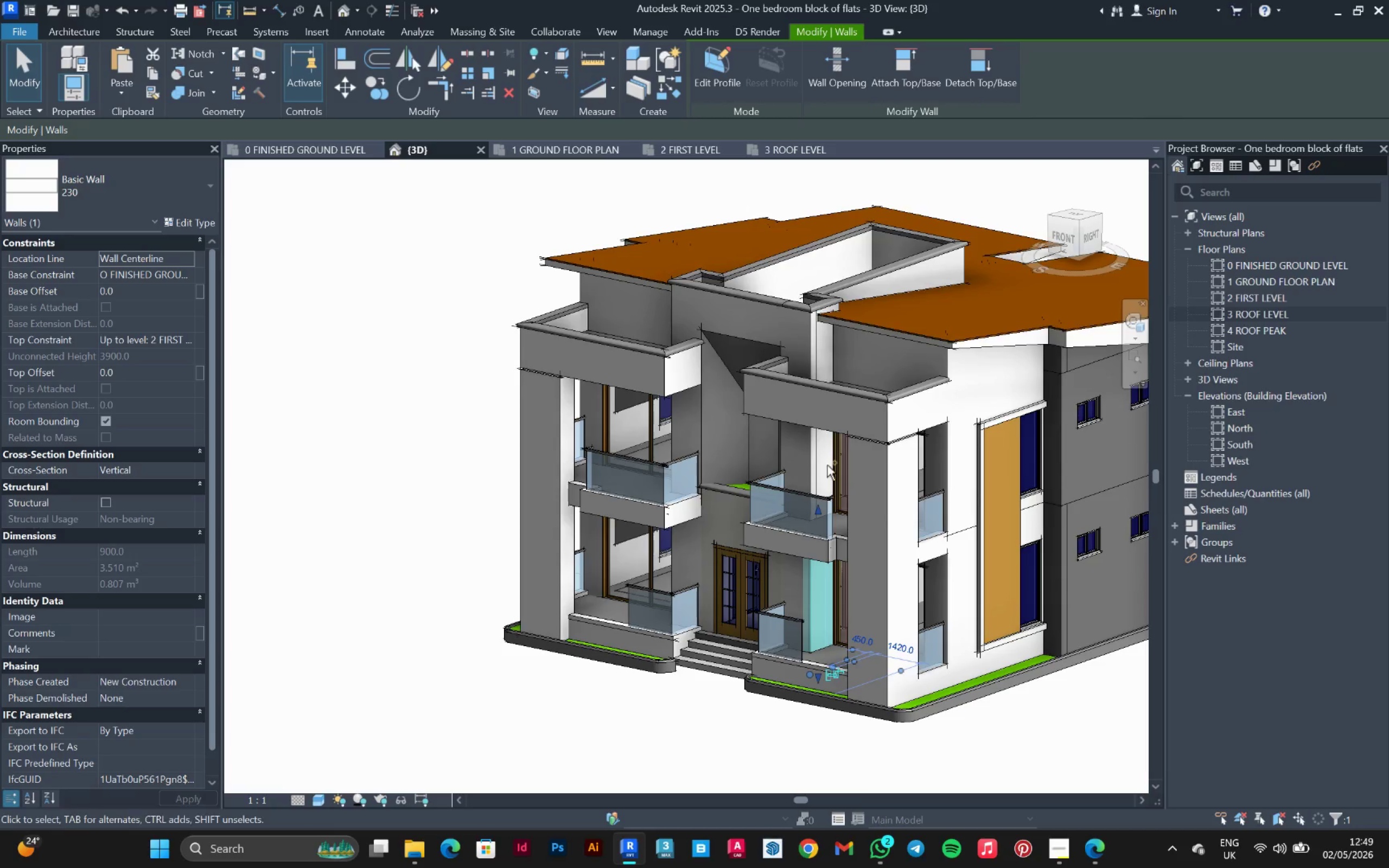 
key(Control+ControlLeft)
 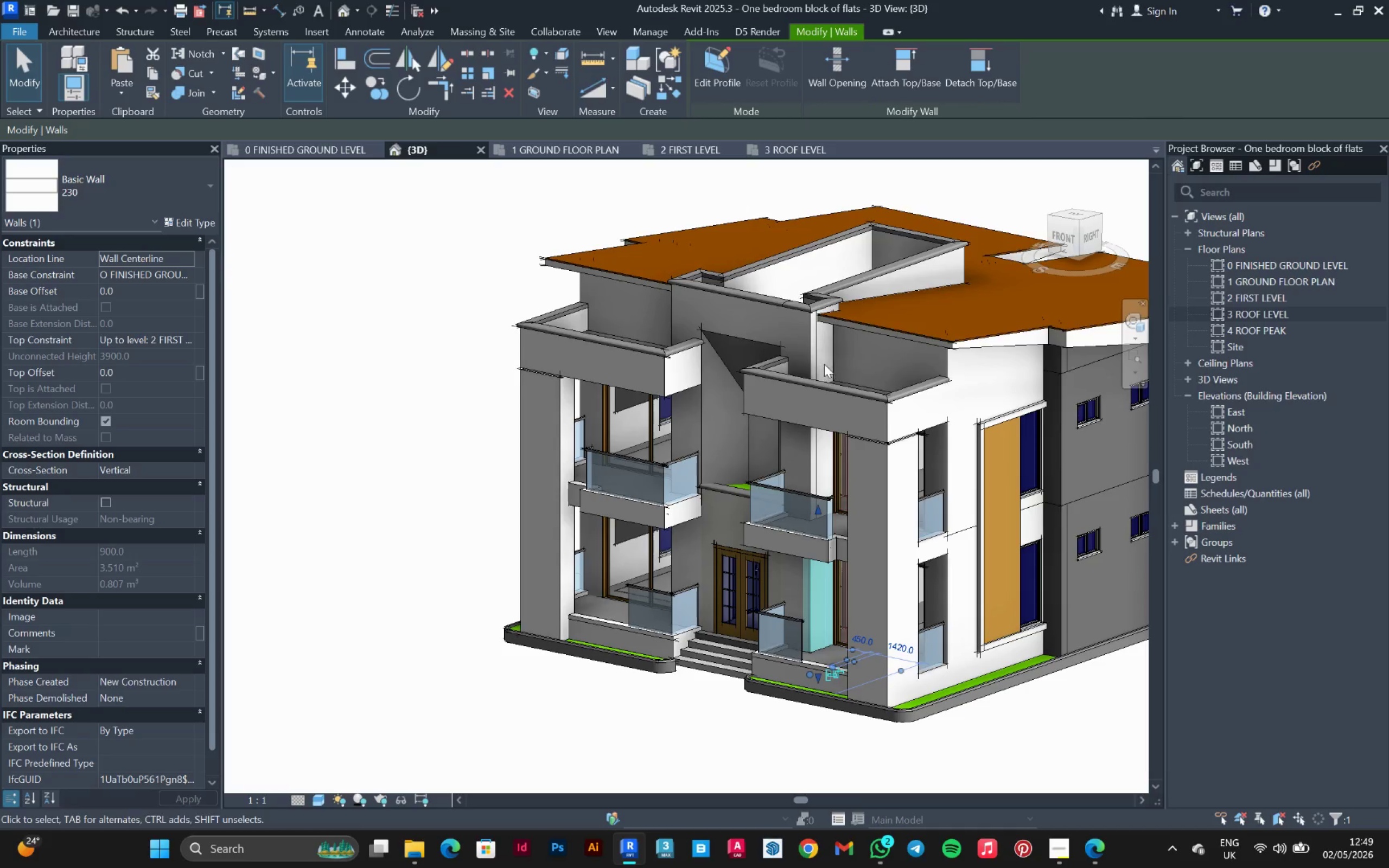 
hold_key(key=ShiftLeft, duration=0.67)
 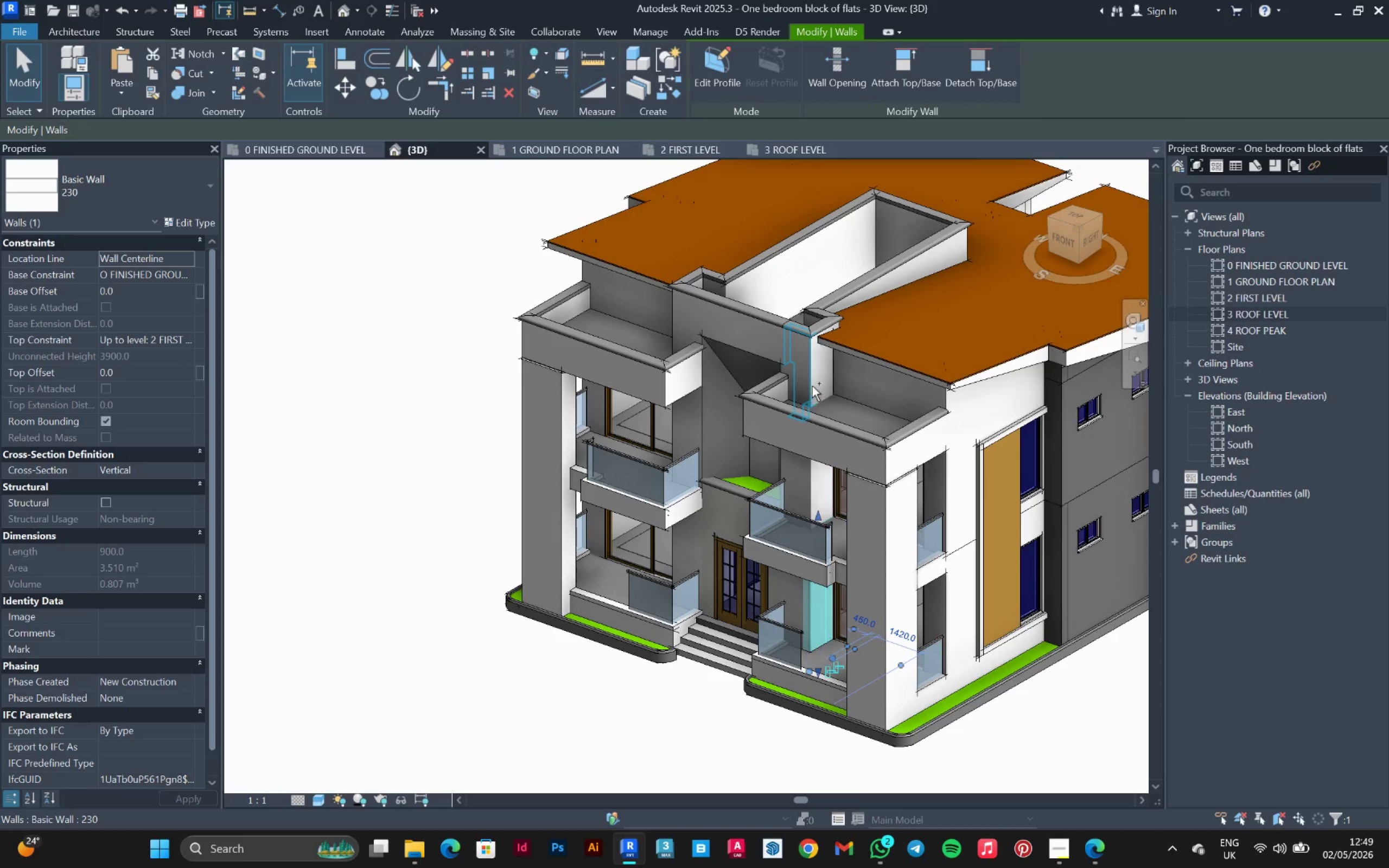 
hold_key(key=ShiftLeft, duration=8.02)
hold_key(key=ControlLeft, duration=1.51)
left_click([811, 385])
 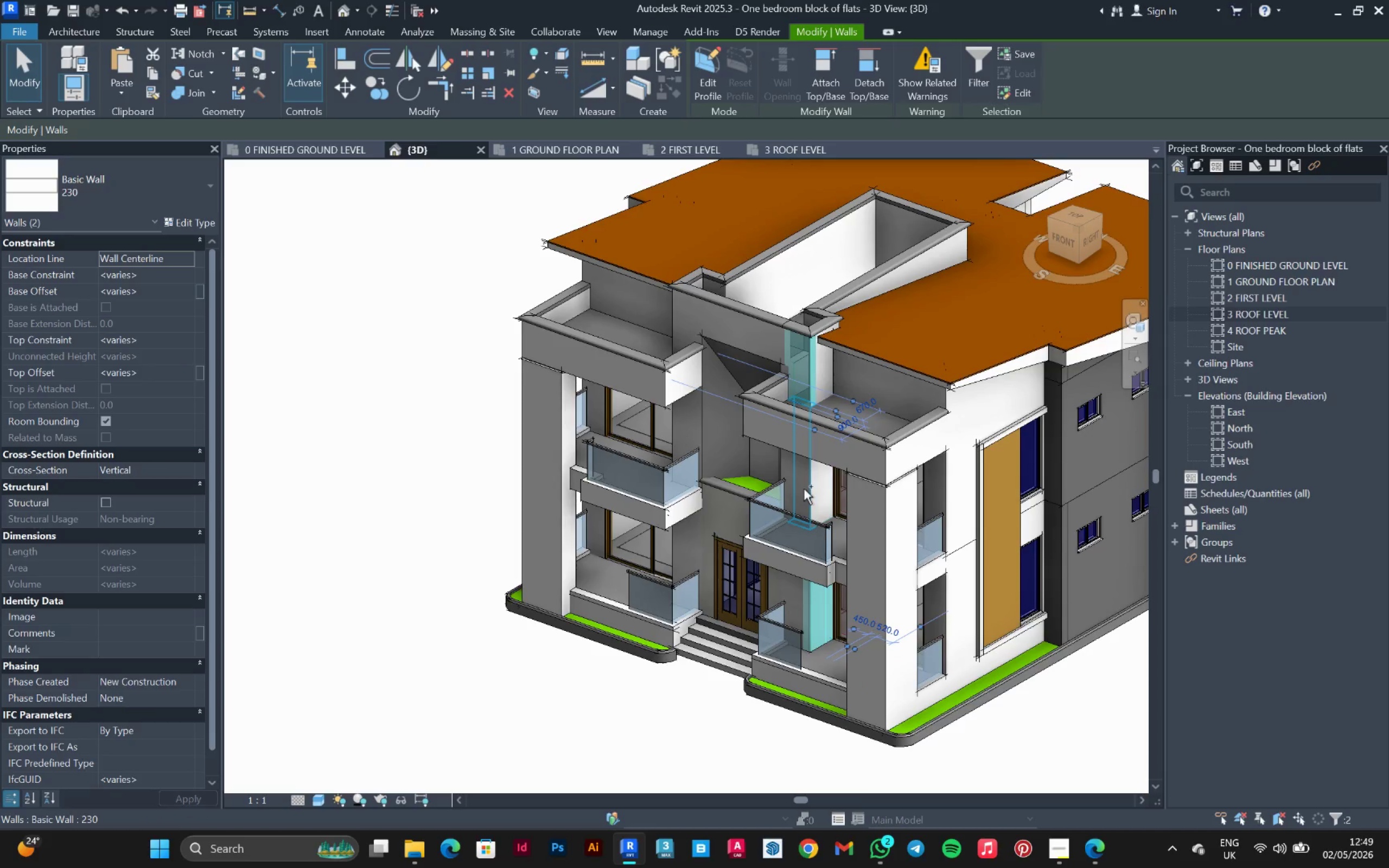 
hold_key(key=ControlLeft, duration=0.44)
left_click([804, 489])
 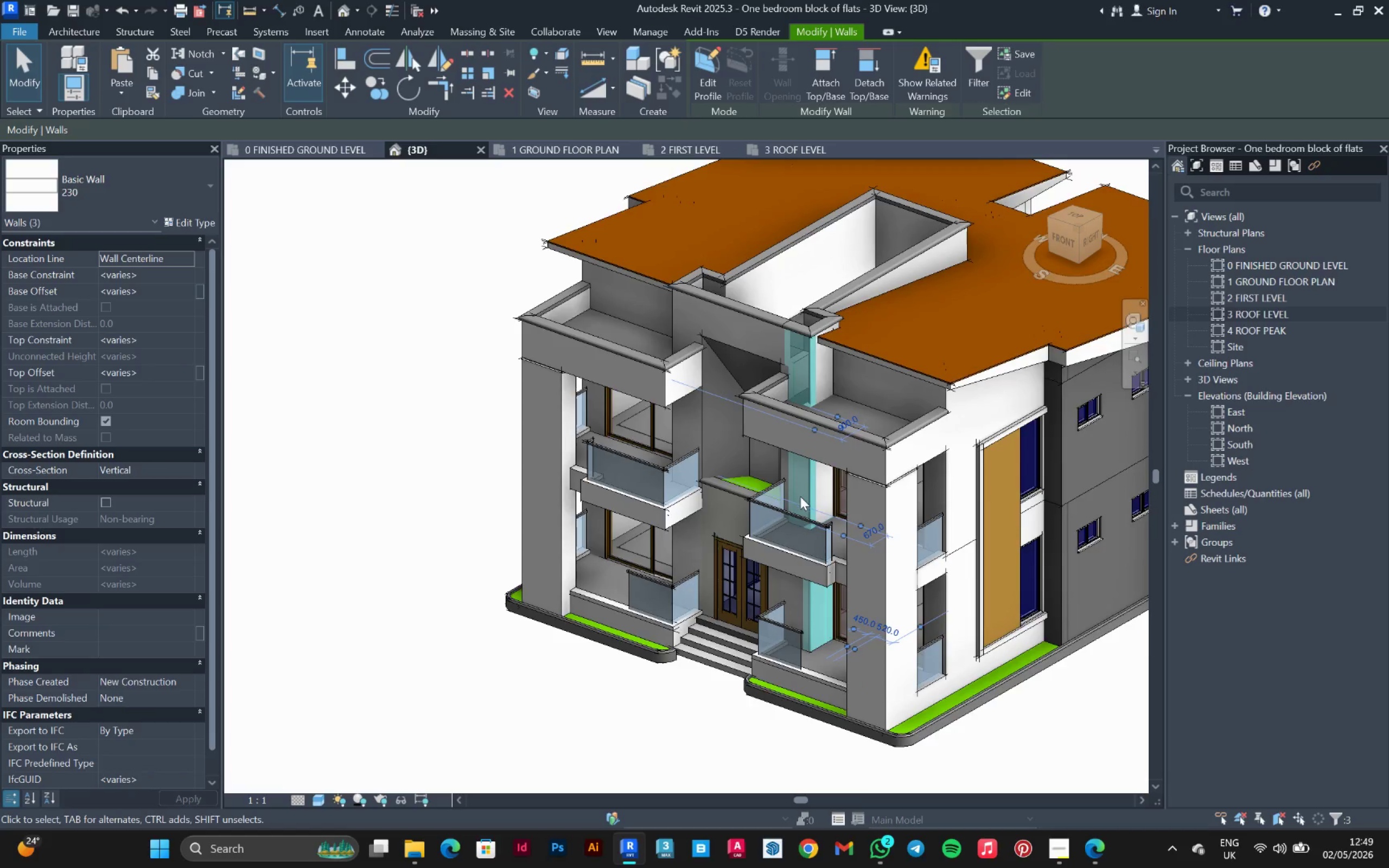 
scroll: coordinate [800, 496], scroll_direction: up, amount: 3.0
 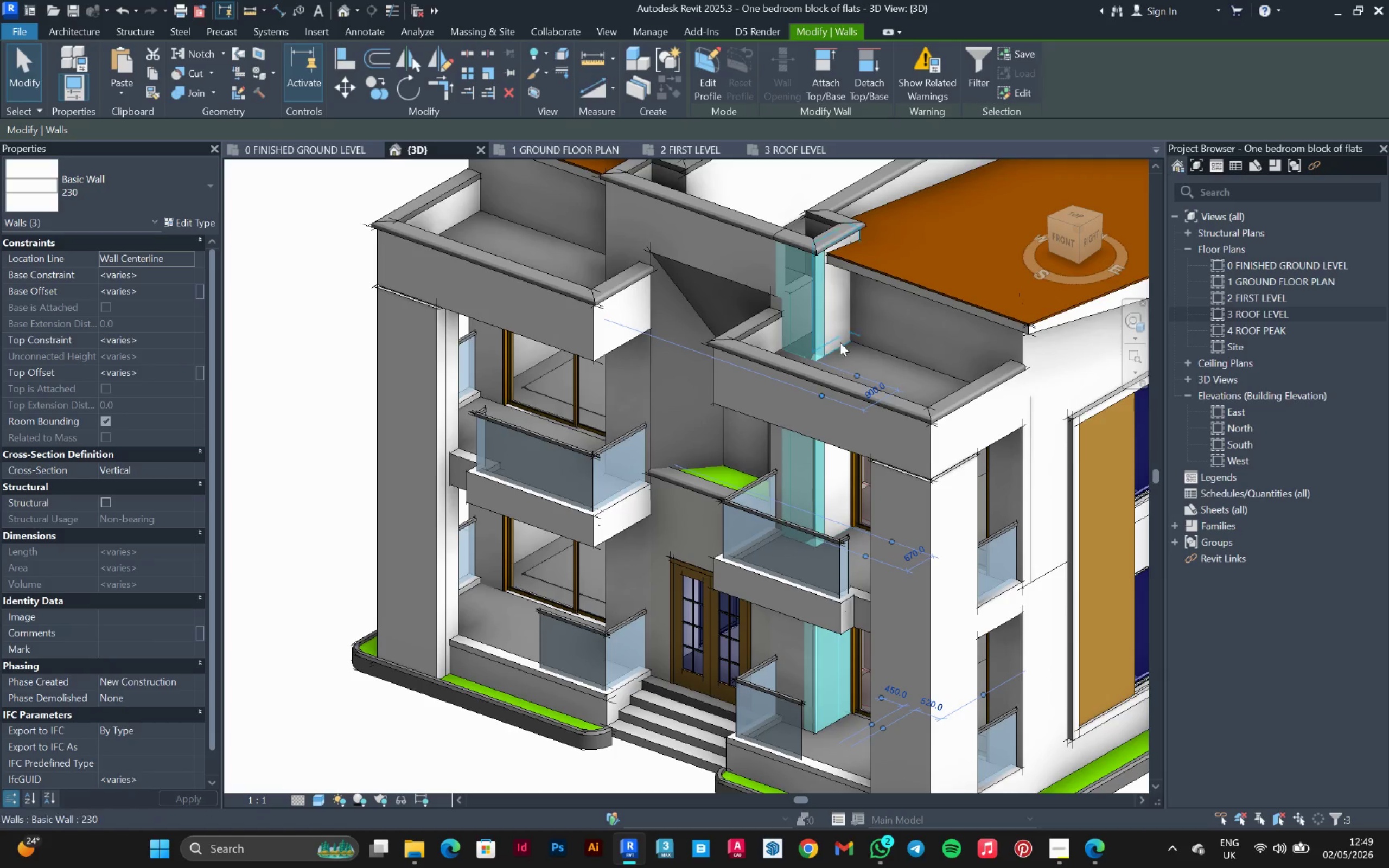 
hold_key(key=ControlLeft, duration=1.5)
 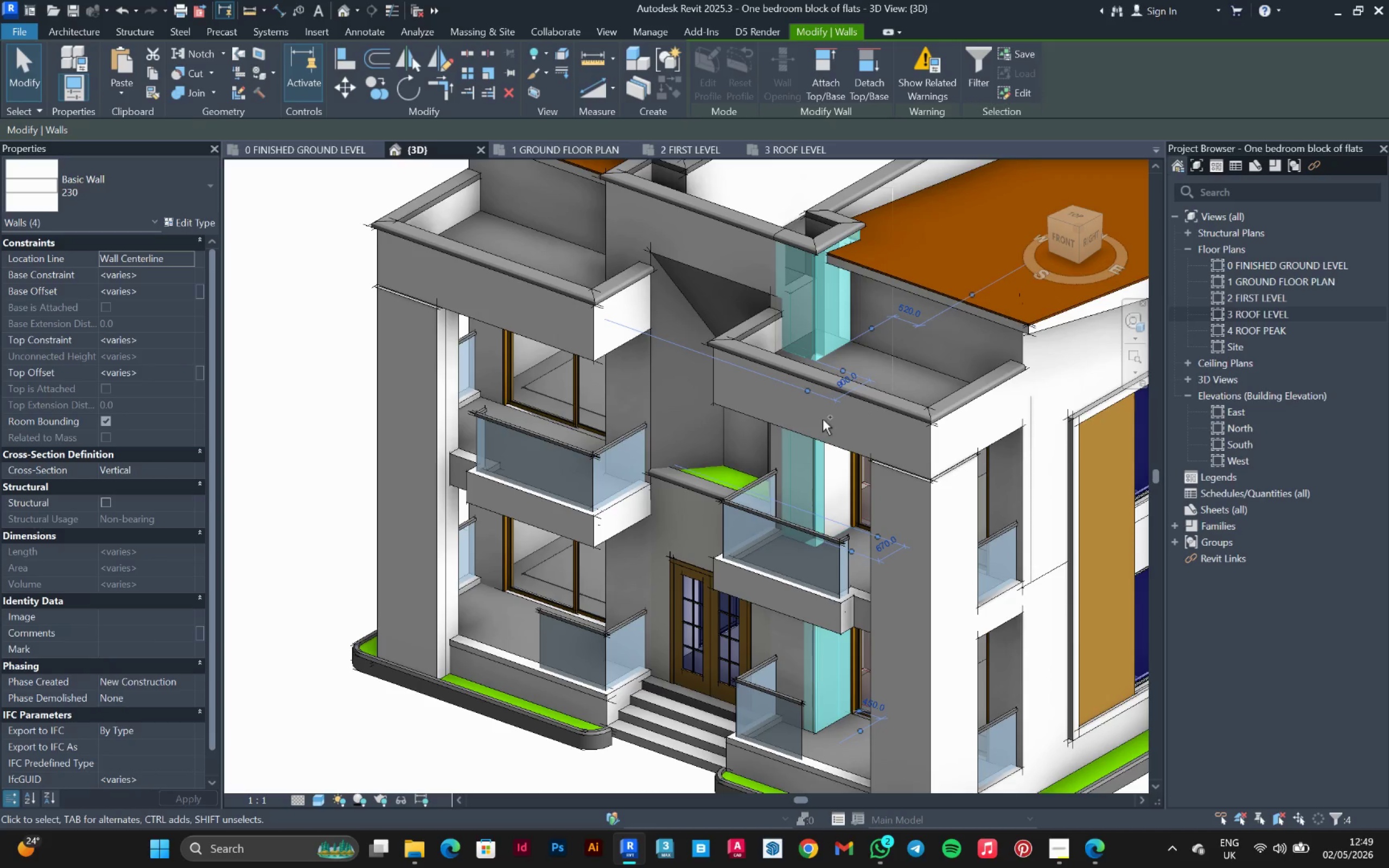 
hold_key(key=ControlLeft, duration=1.51)
left_click([840, 343])
 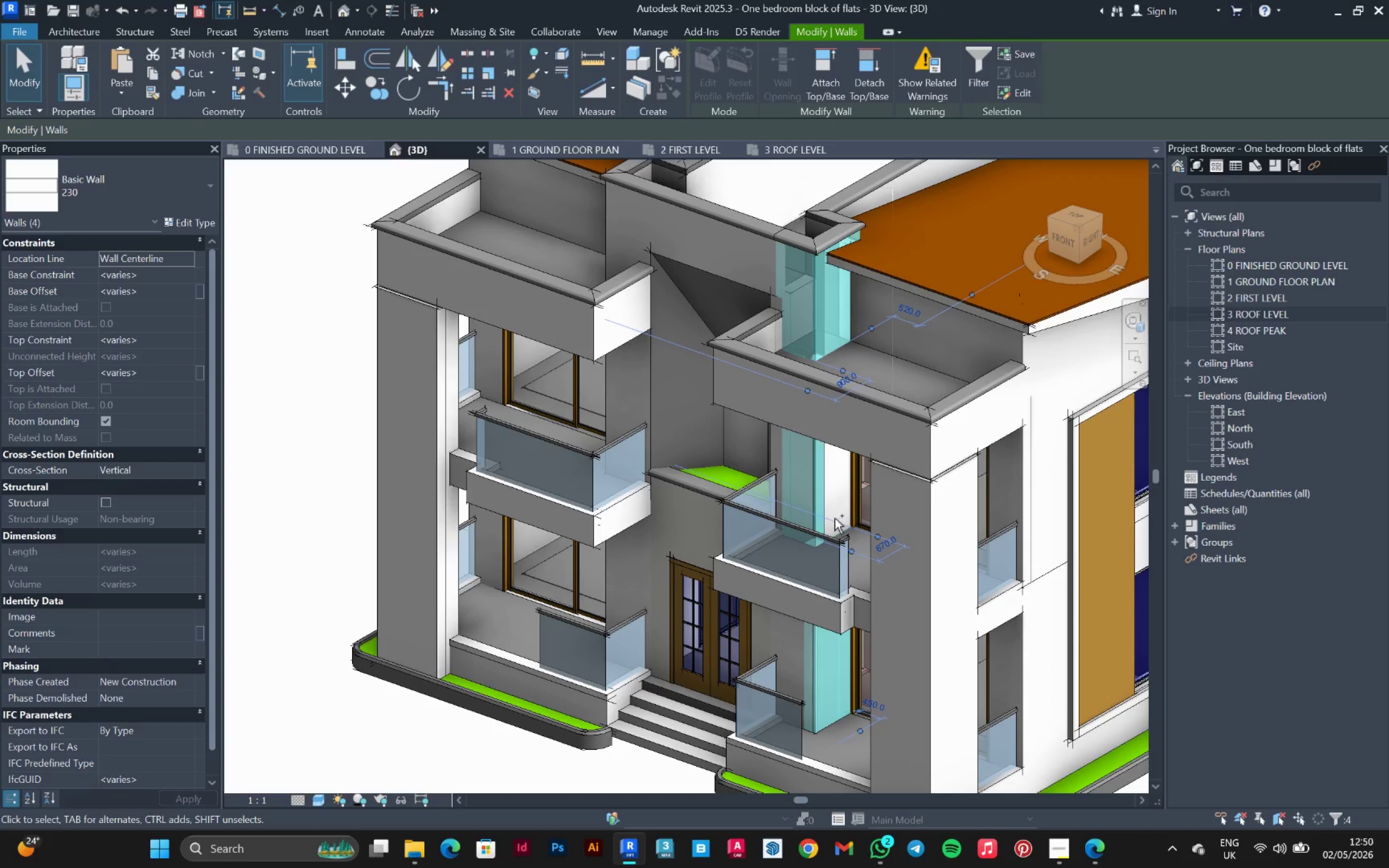 
hold_key(key=ControlLeft, duration=1.36)
 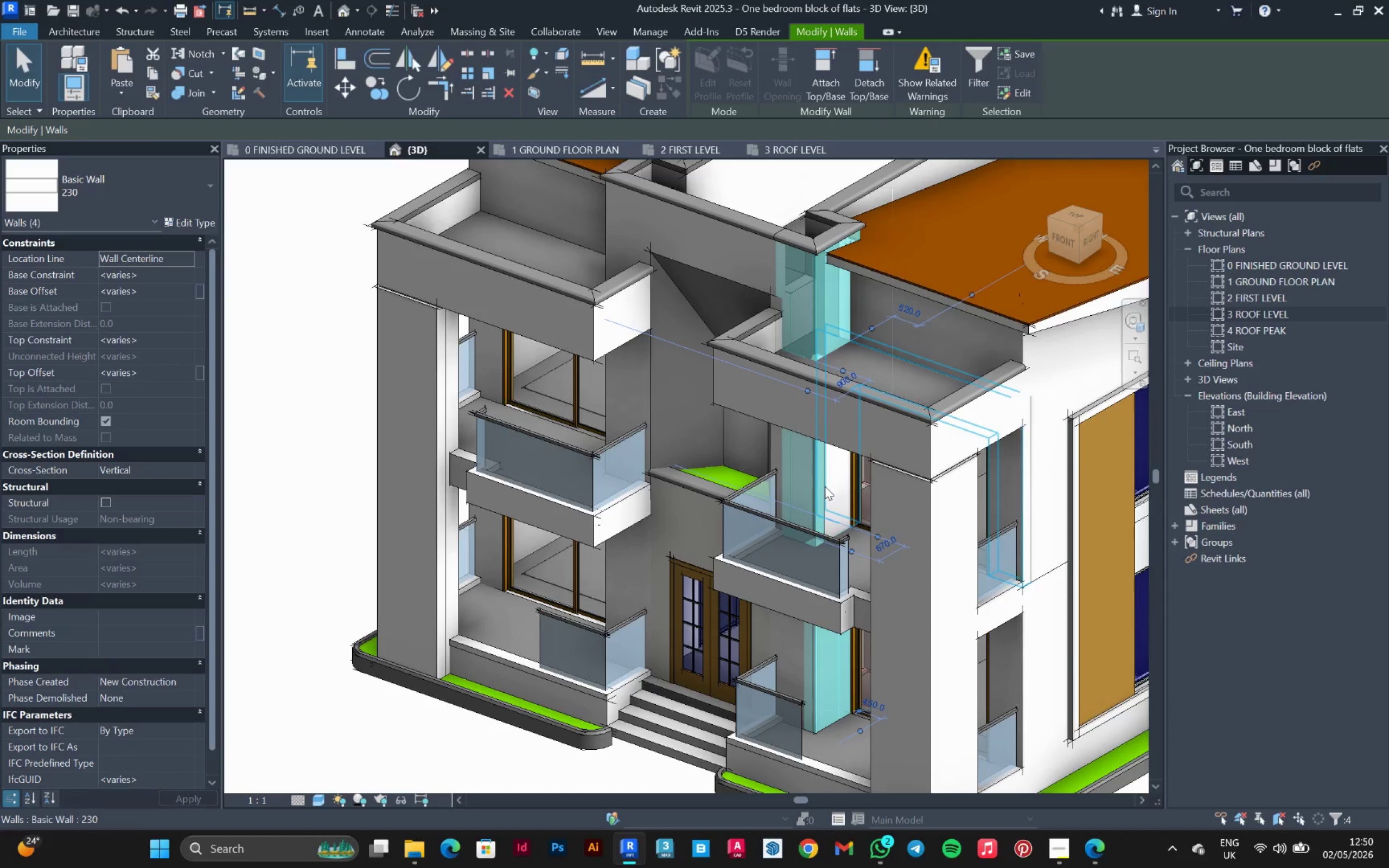 
hold_key(key=ShiftLeft, duration=1.11)
 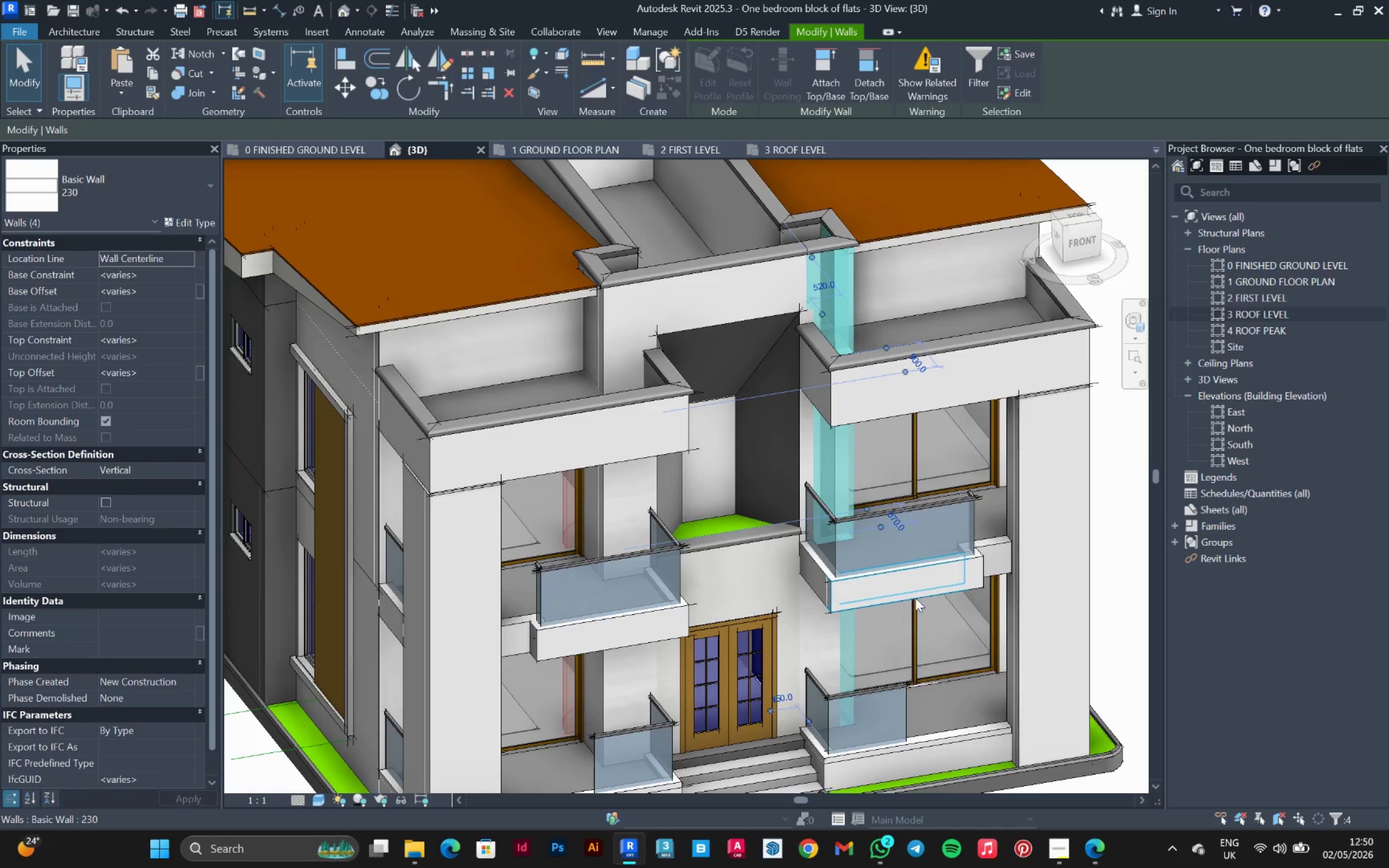 
hold_key(key=ControlLeft, duration=1.52)
 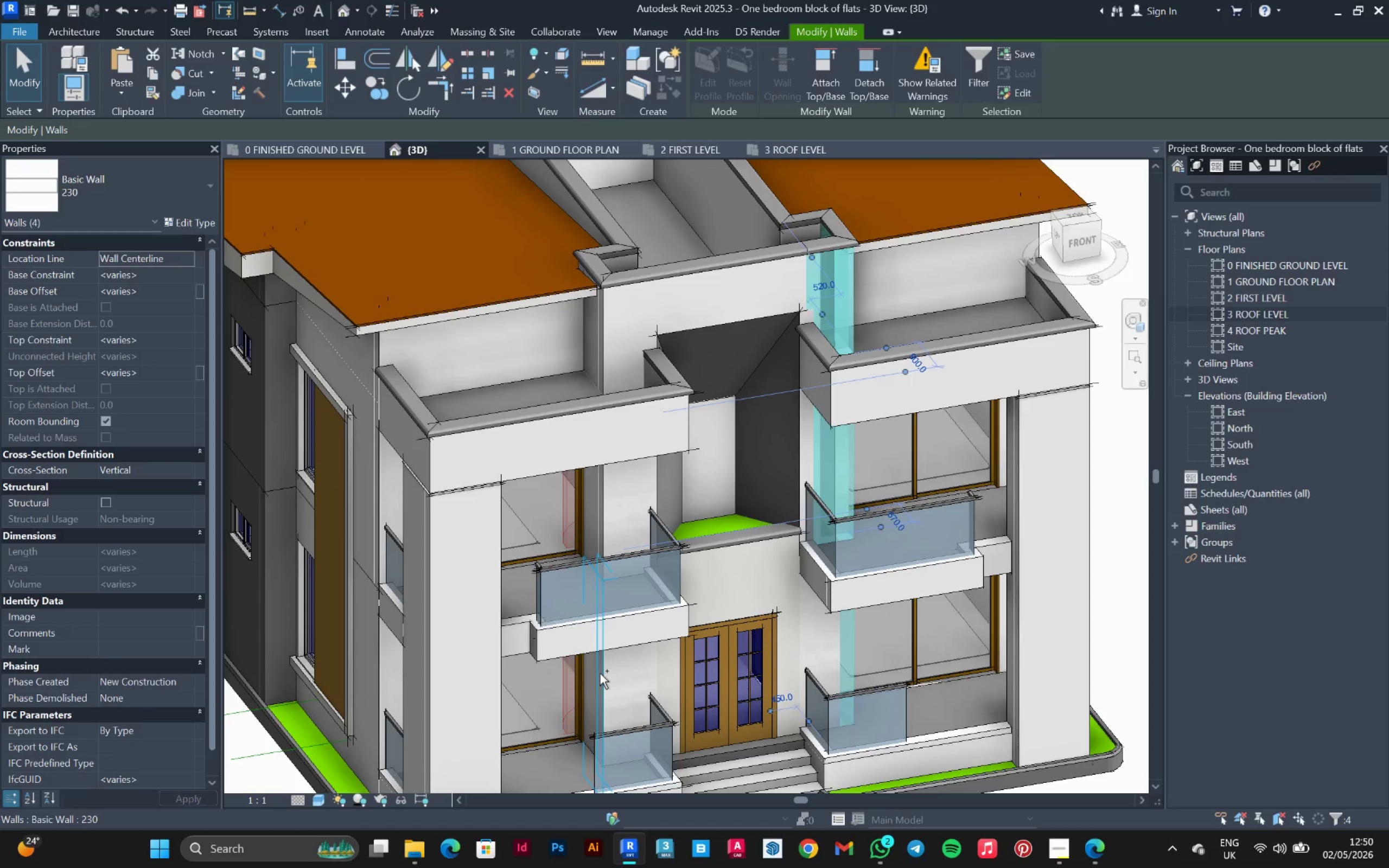 
hold_key(key=ControlLeft, duration=1.5)
left_click([600, 673])
 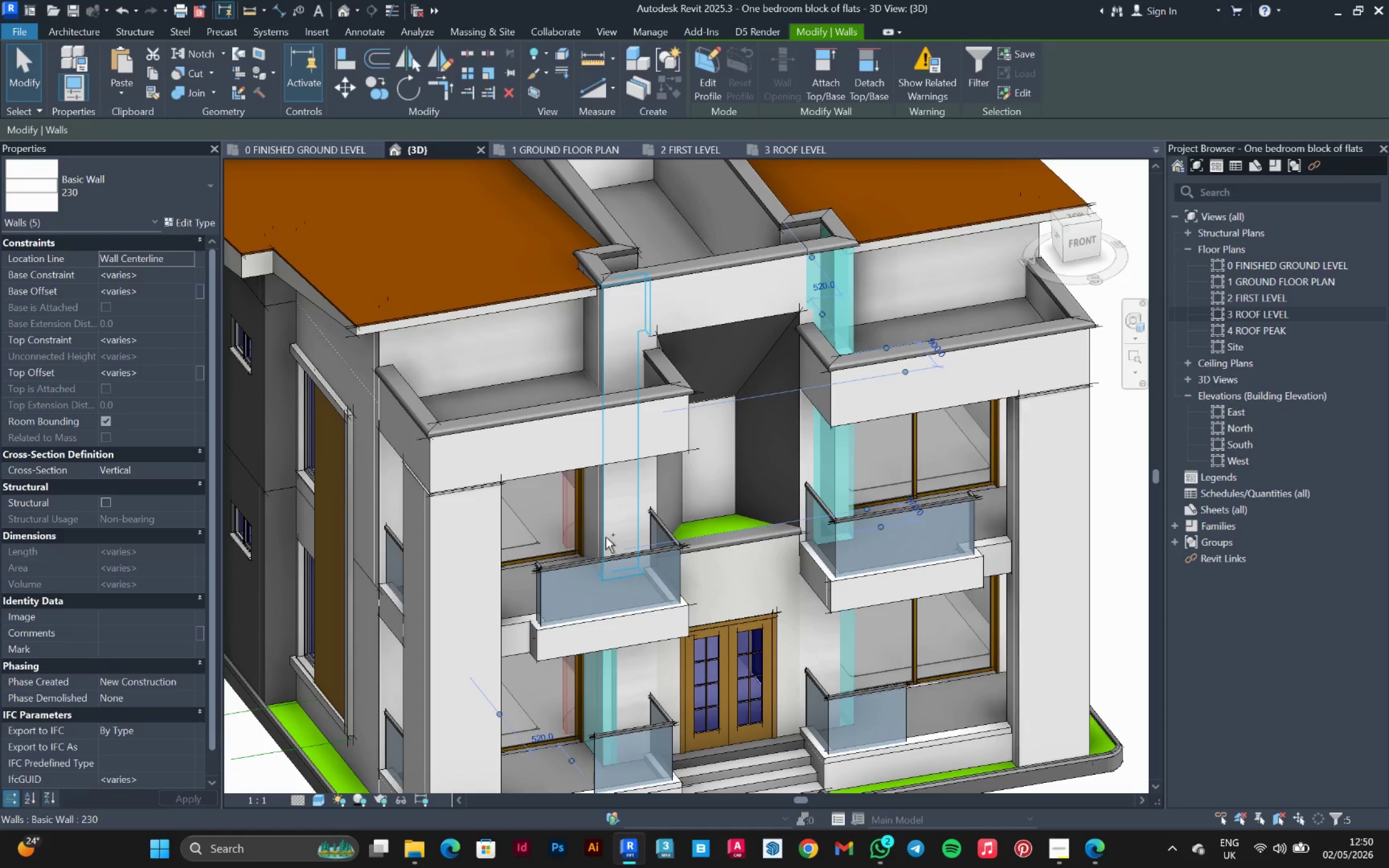 
hold_key(key=ControlLeft, duration=1.52)
left_click([602, 521])
 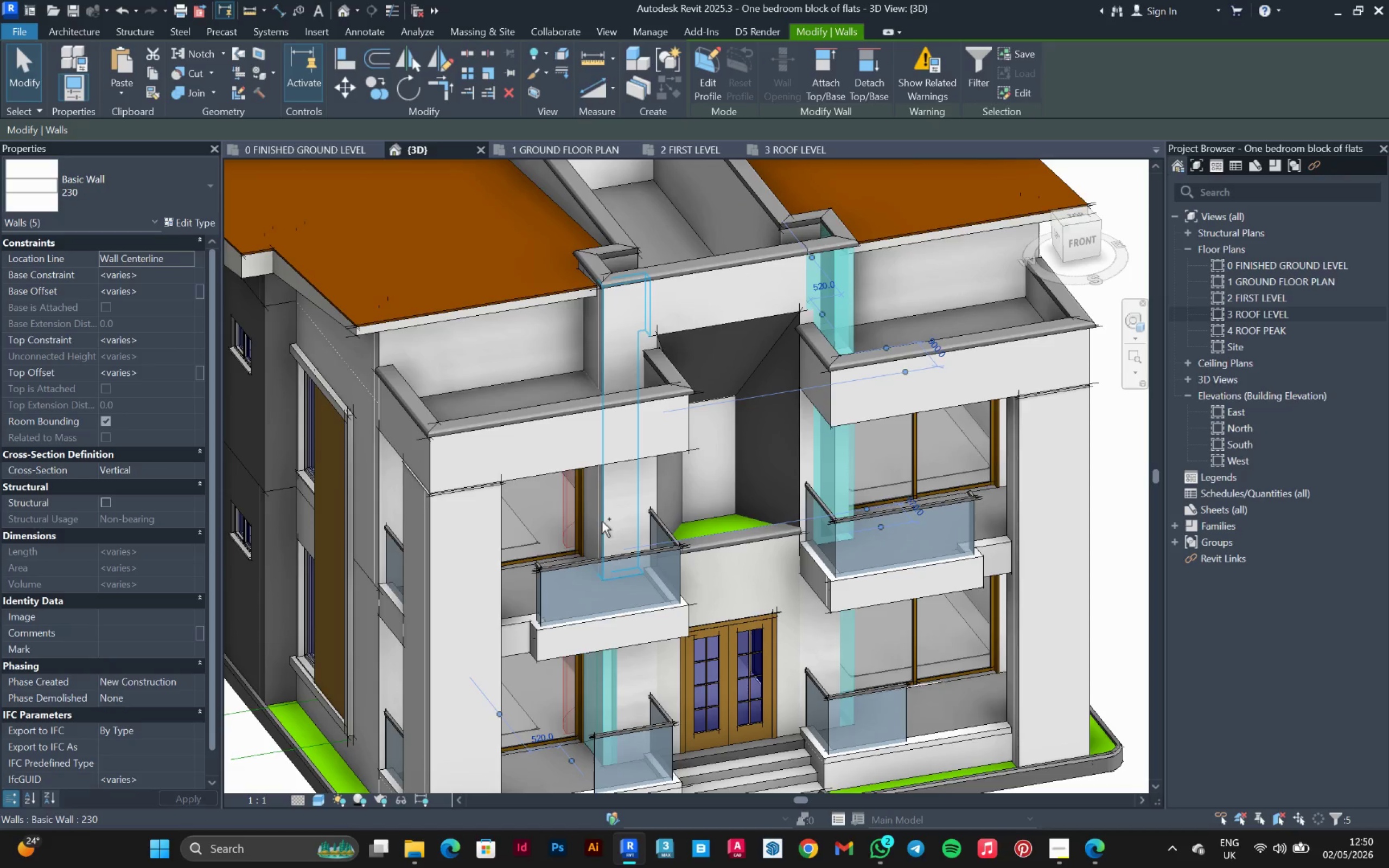 
hold_key(key=ControlLeft, duration=1.5)
 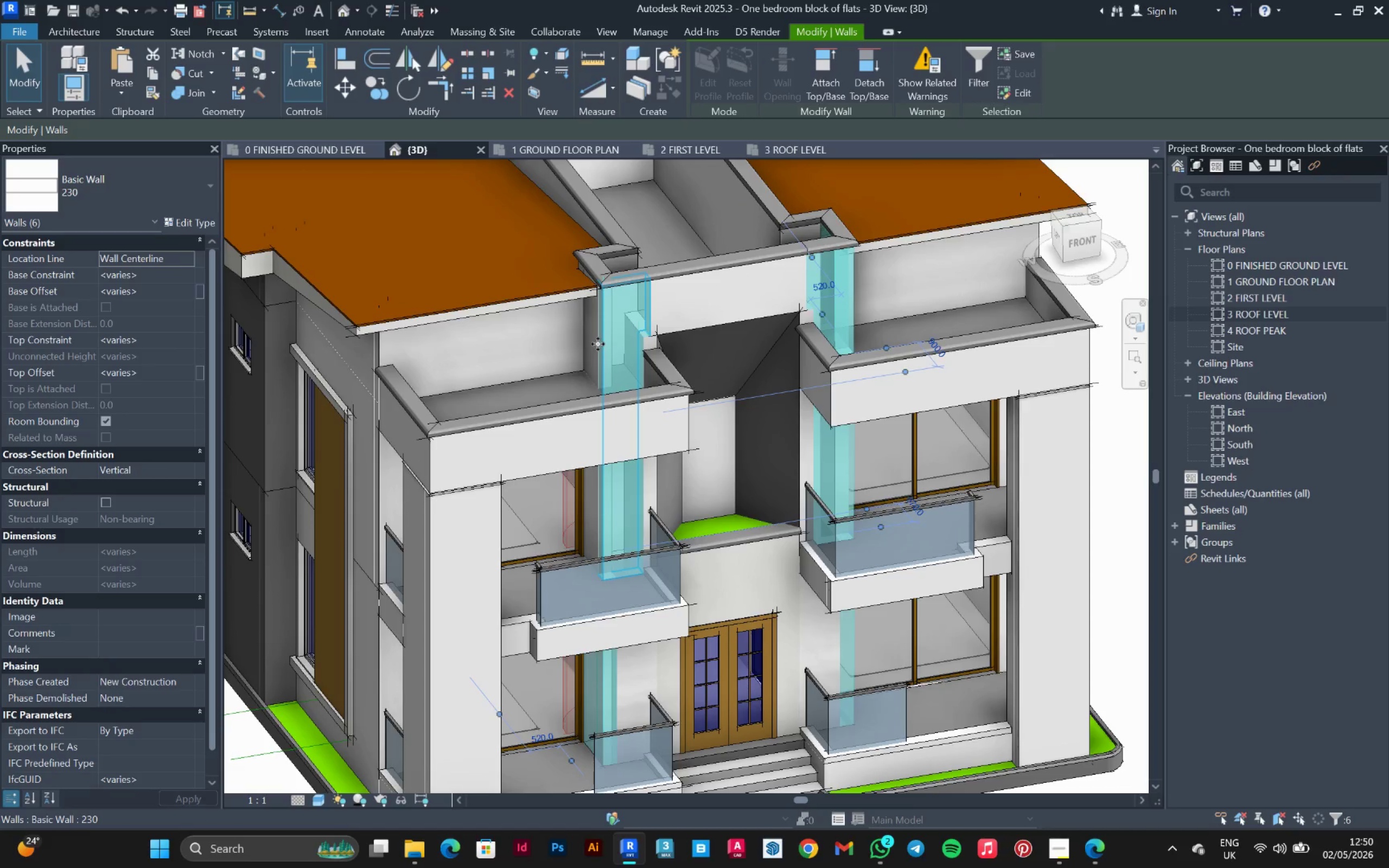 
key(Control+ControlLeft)
 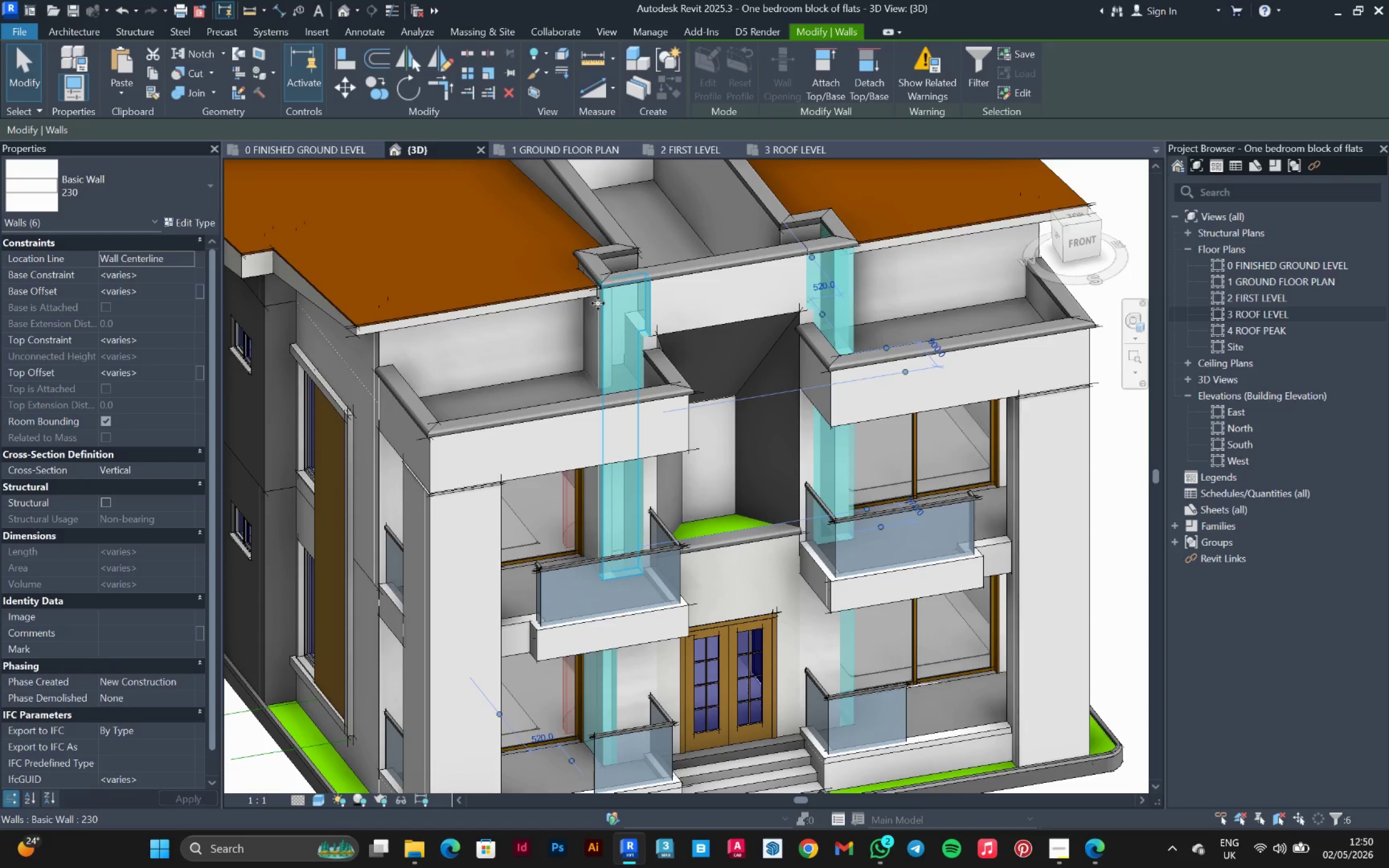 
key(Control+ControlLeft)
 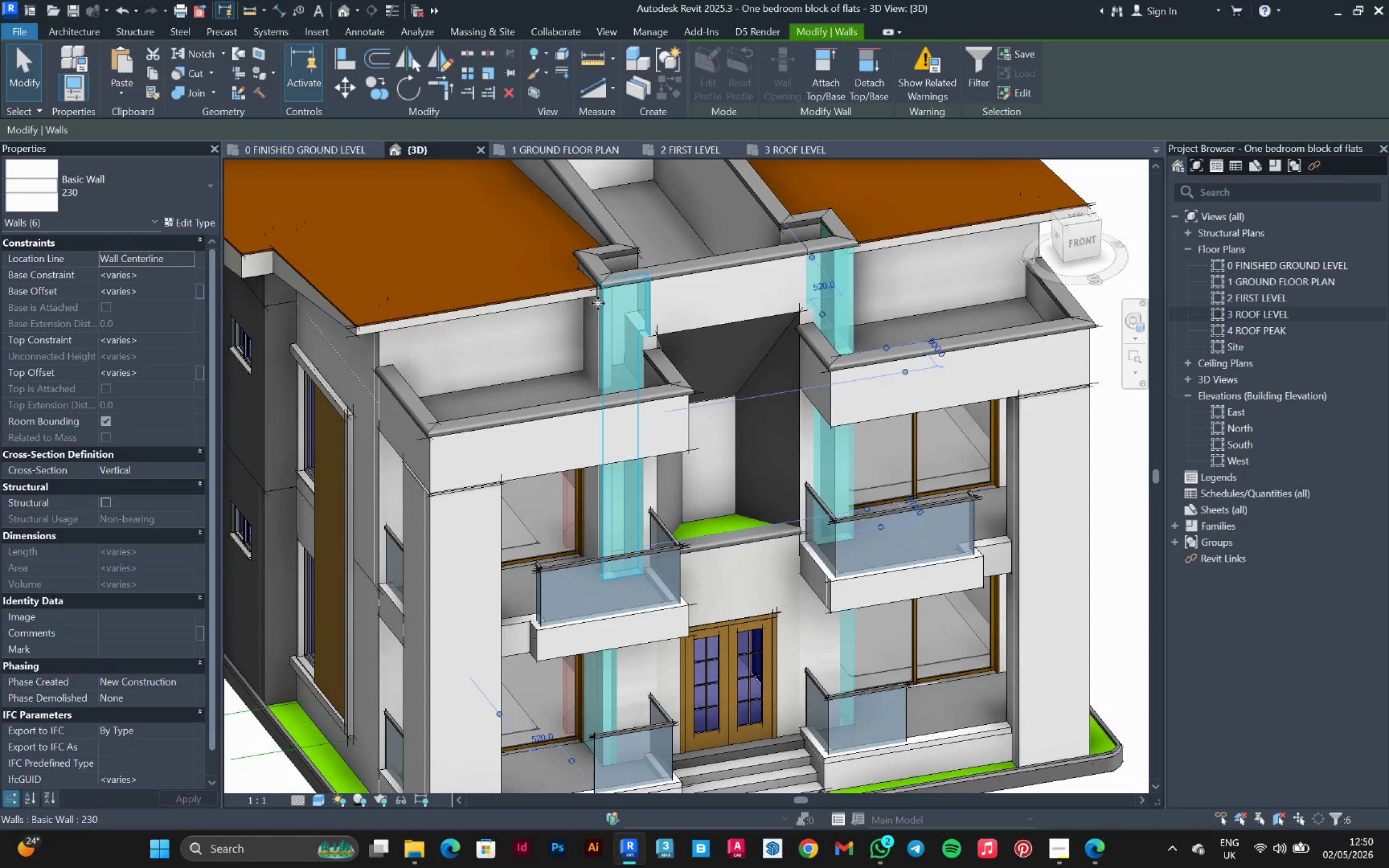 
hold_key(key=ControlLeft, duration=1.52)
scroll: coordinate [557, 255], scroll_direction: up, amount: 11.0
 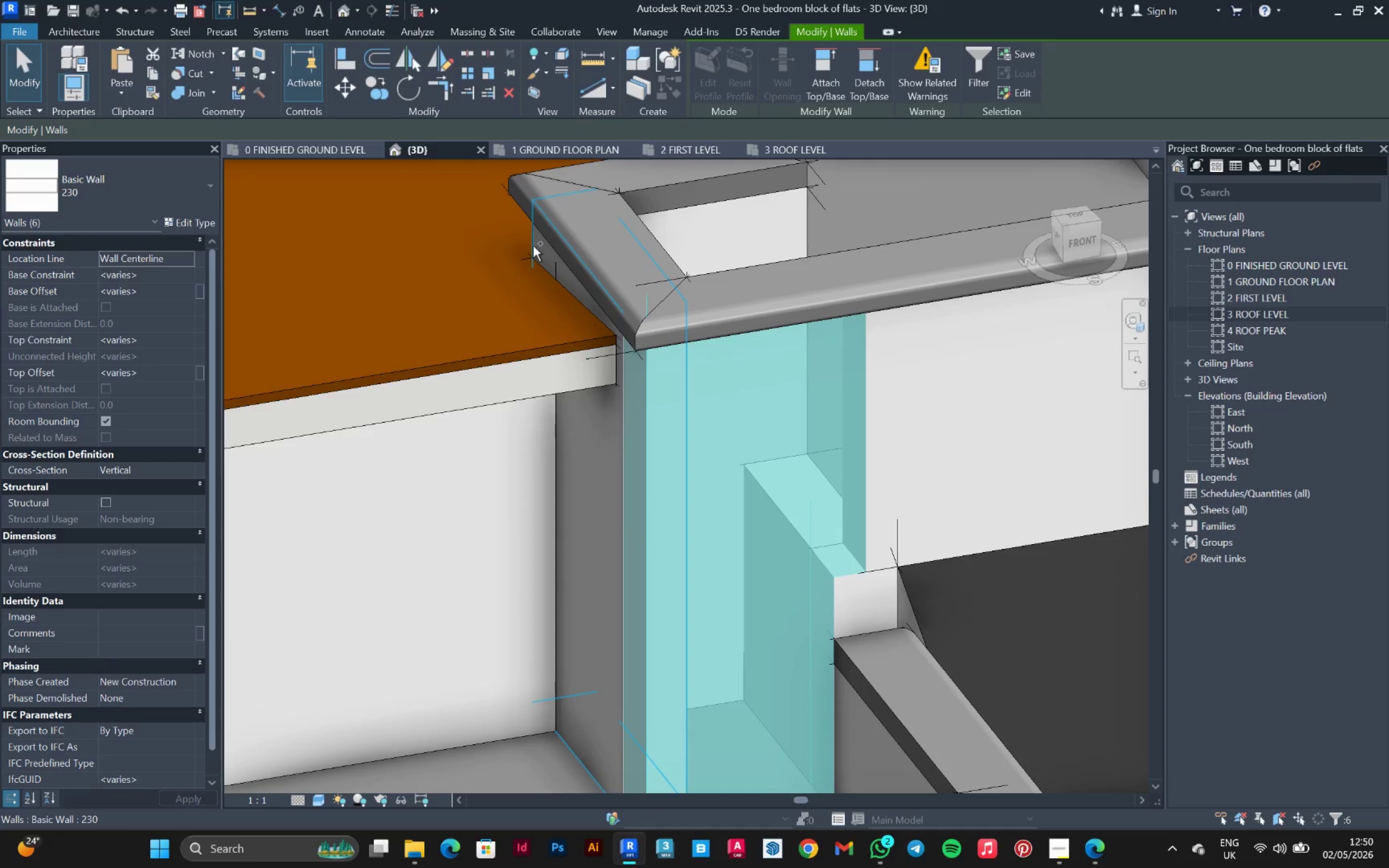 
left_click([533, 246])
 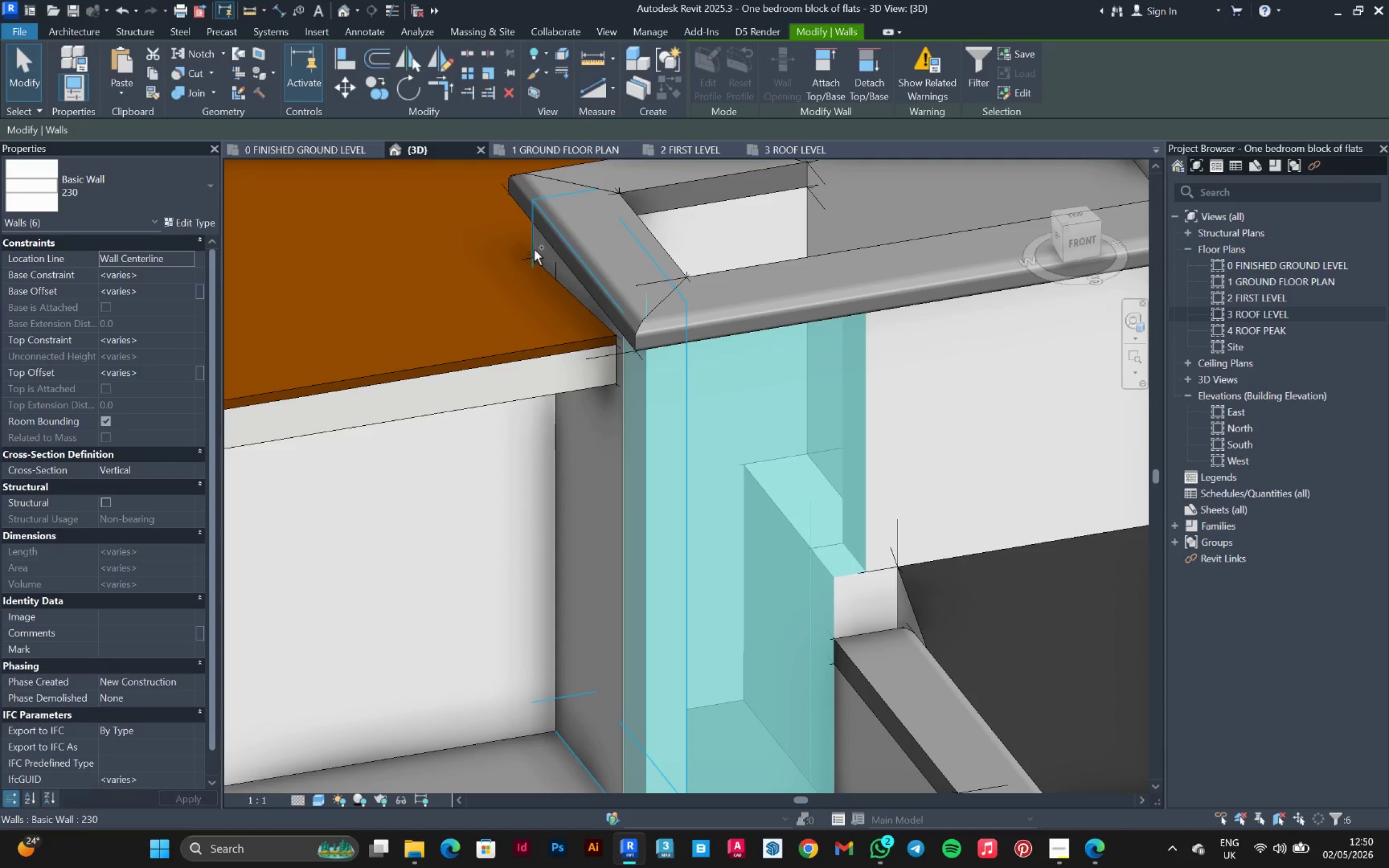 
key(Control+ControlLeft)
 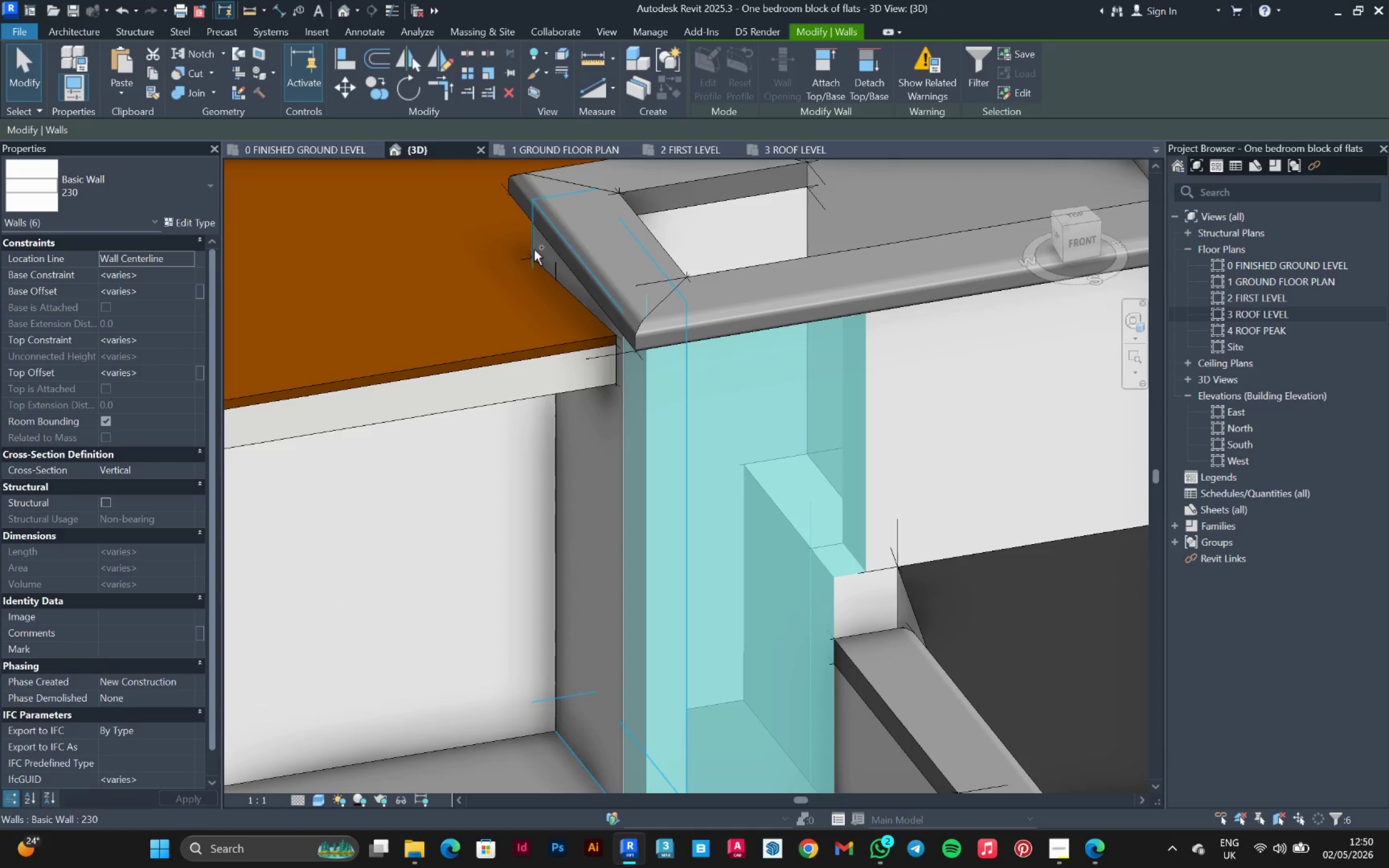 
key(Control+ControlLeft)
 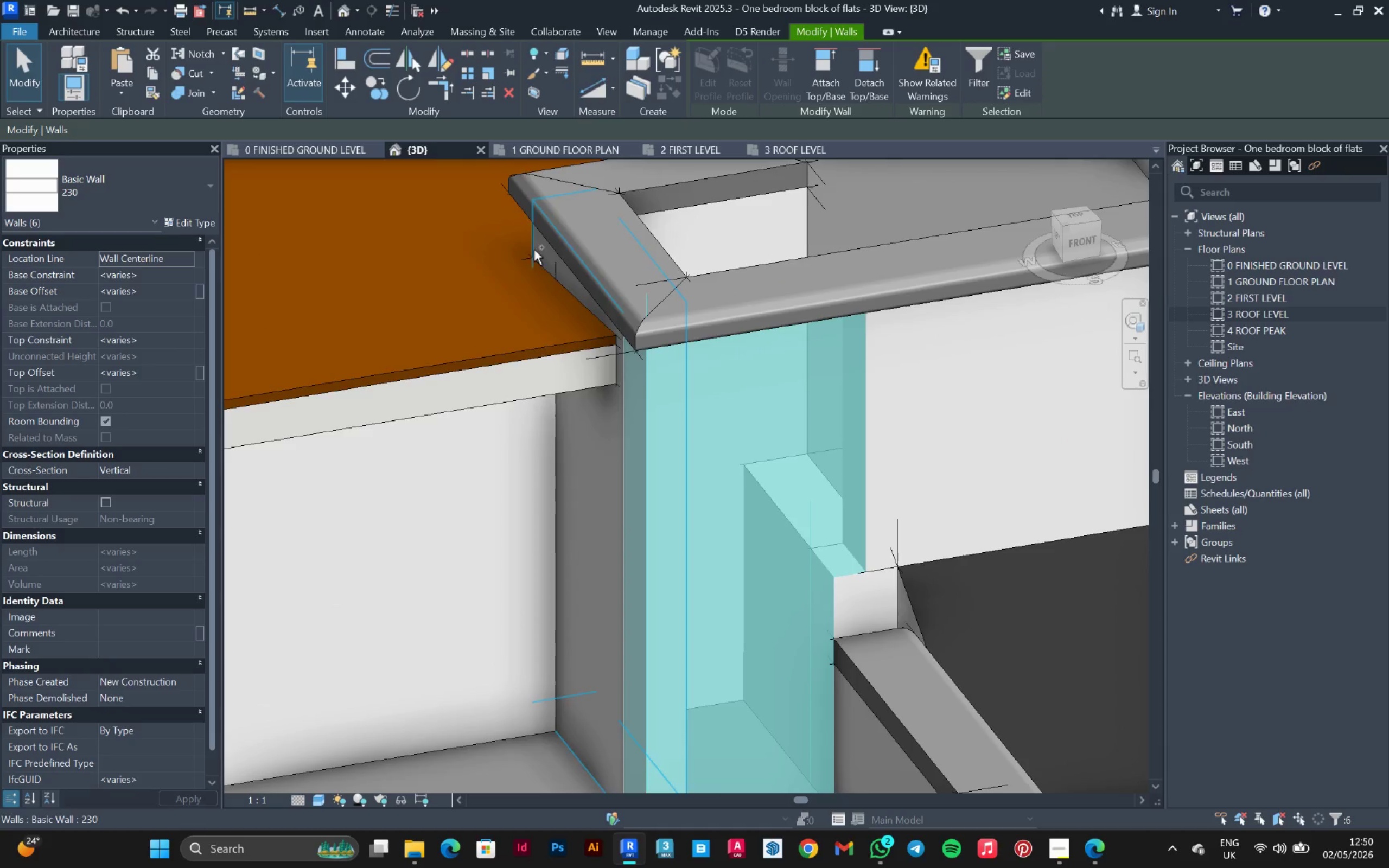 
key(Control+ControlLeft)
 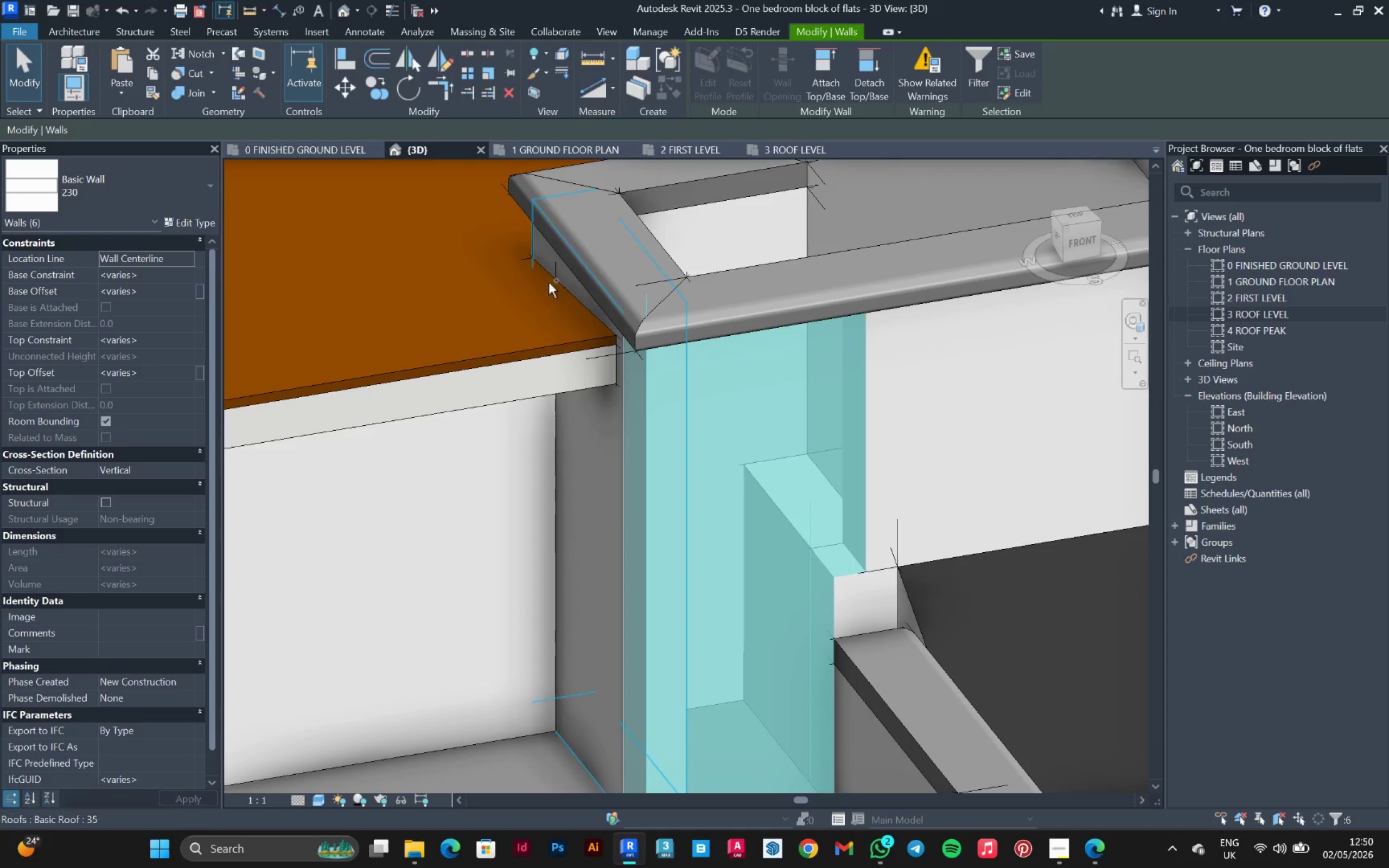 
key(Control+ControlLeft)
 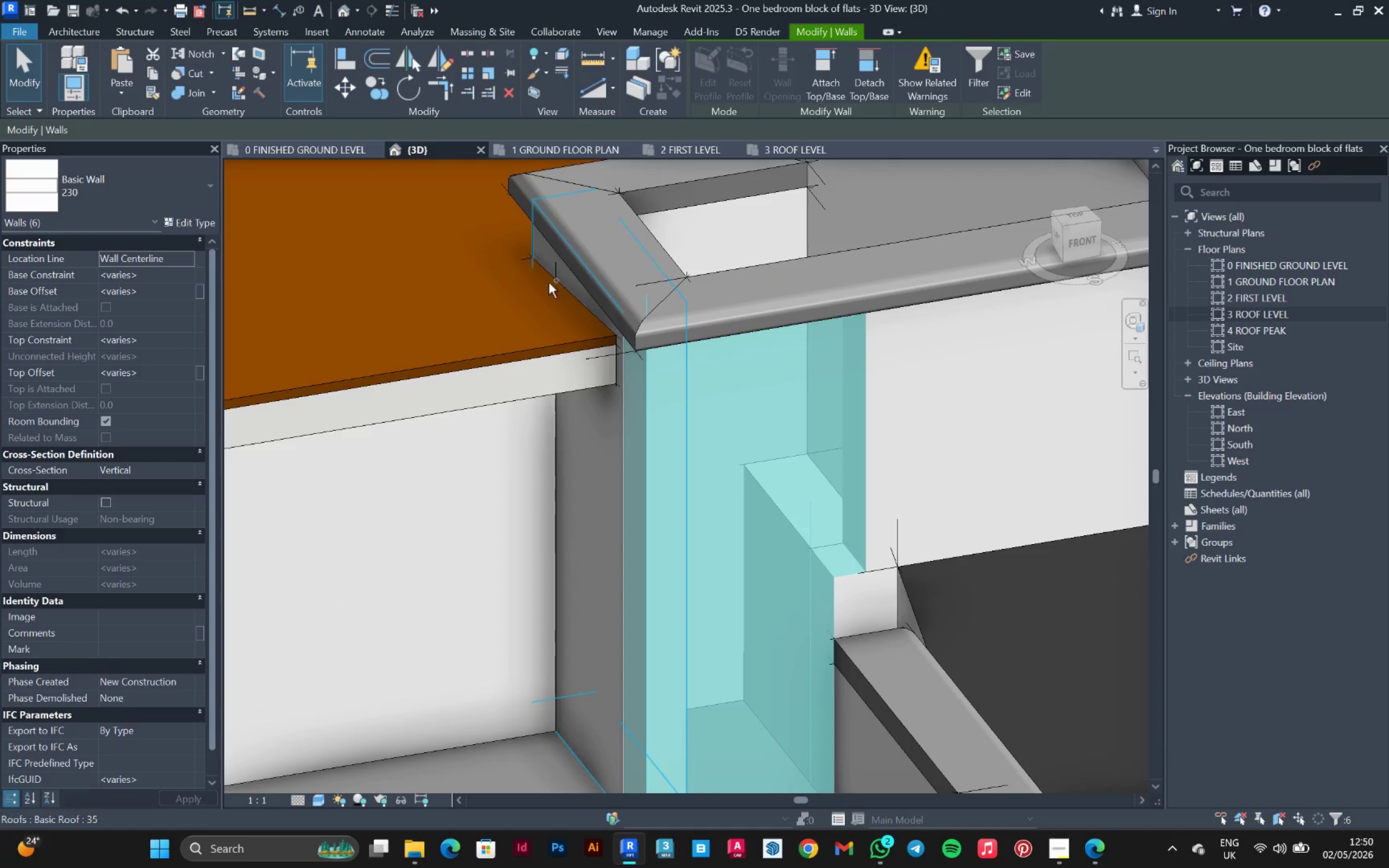 
key(Control+ControlLeft)
 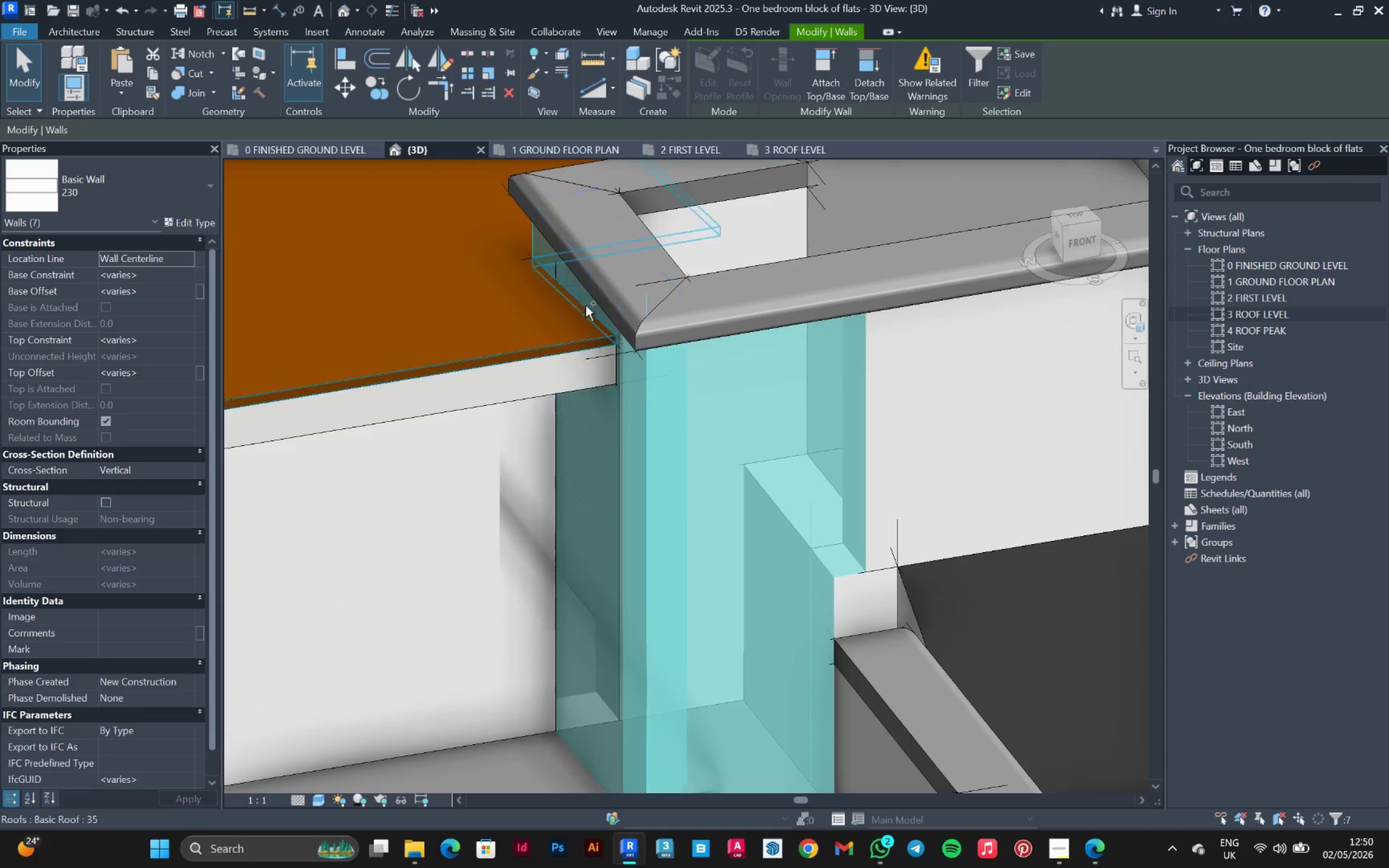 
key(Control+ControlLeft)
 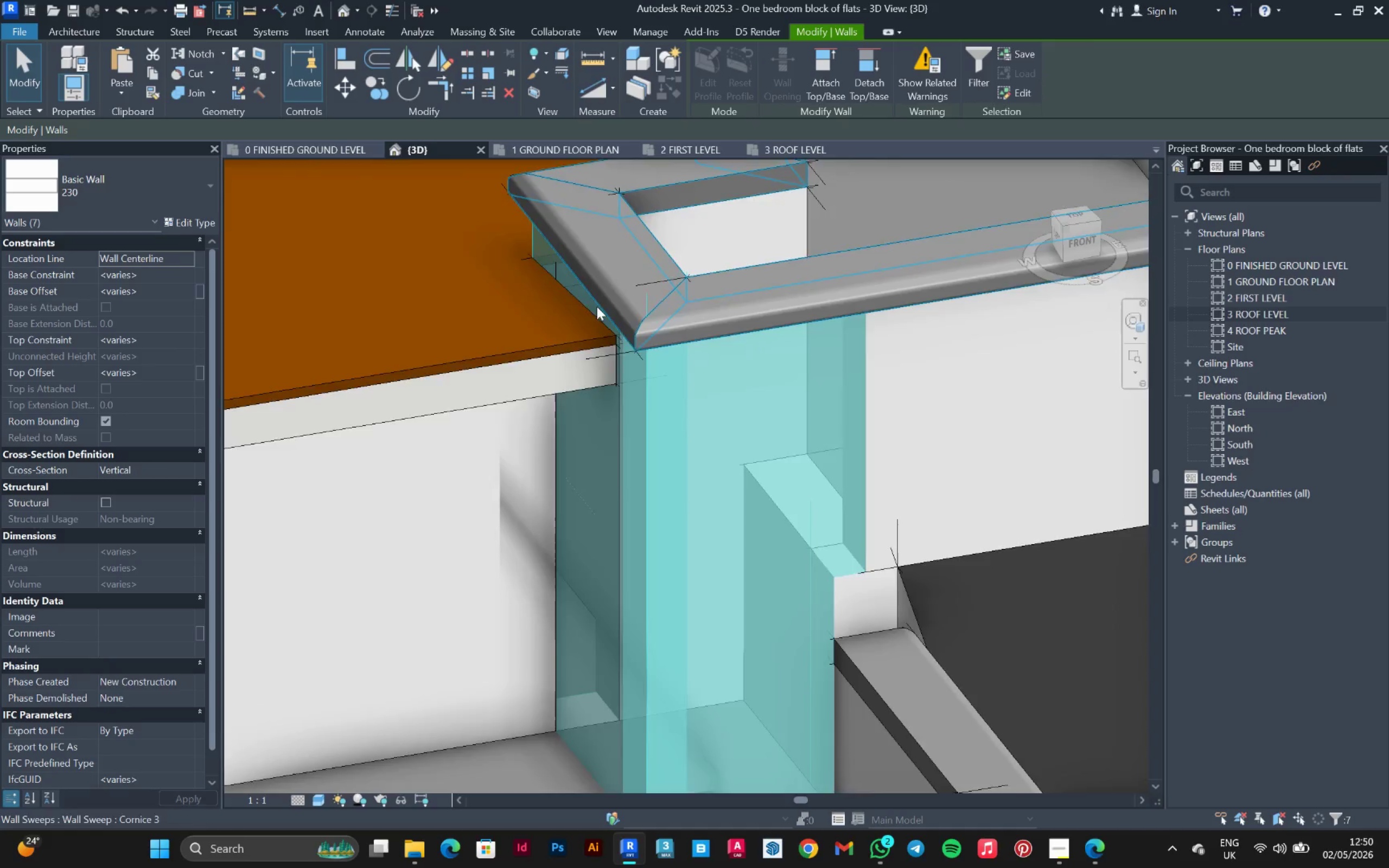 
scroll: coordinate [634, 302], scroll_direction: down, amount: 11.0
 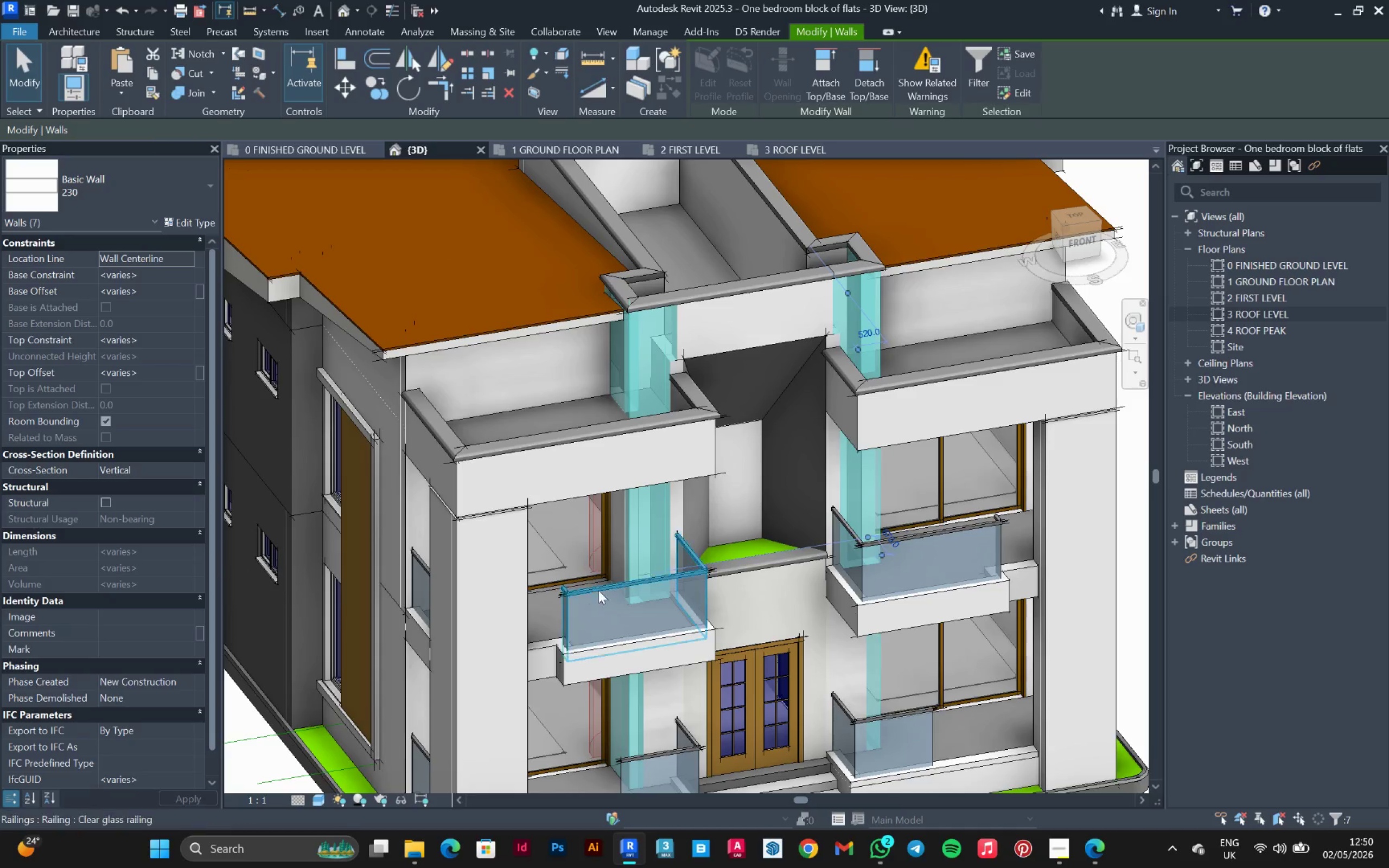 
hold_key(key=ShiftLeft, duration=0.66)
 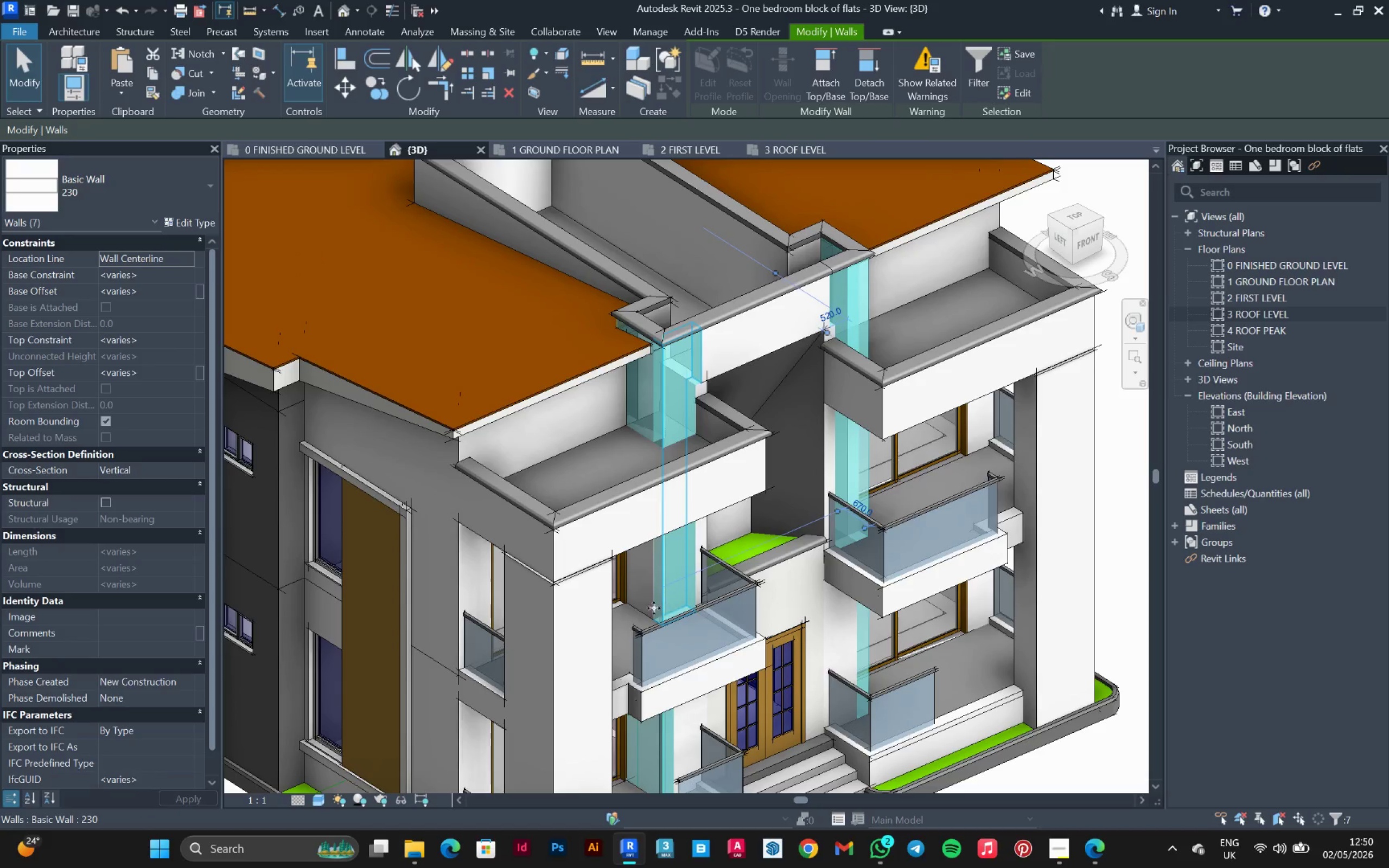 
hold_key(key=ControlLeft, duration=1.5)
 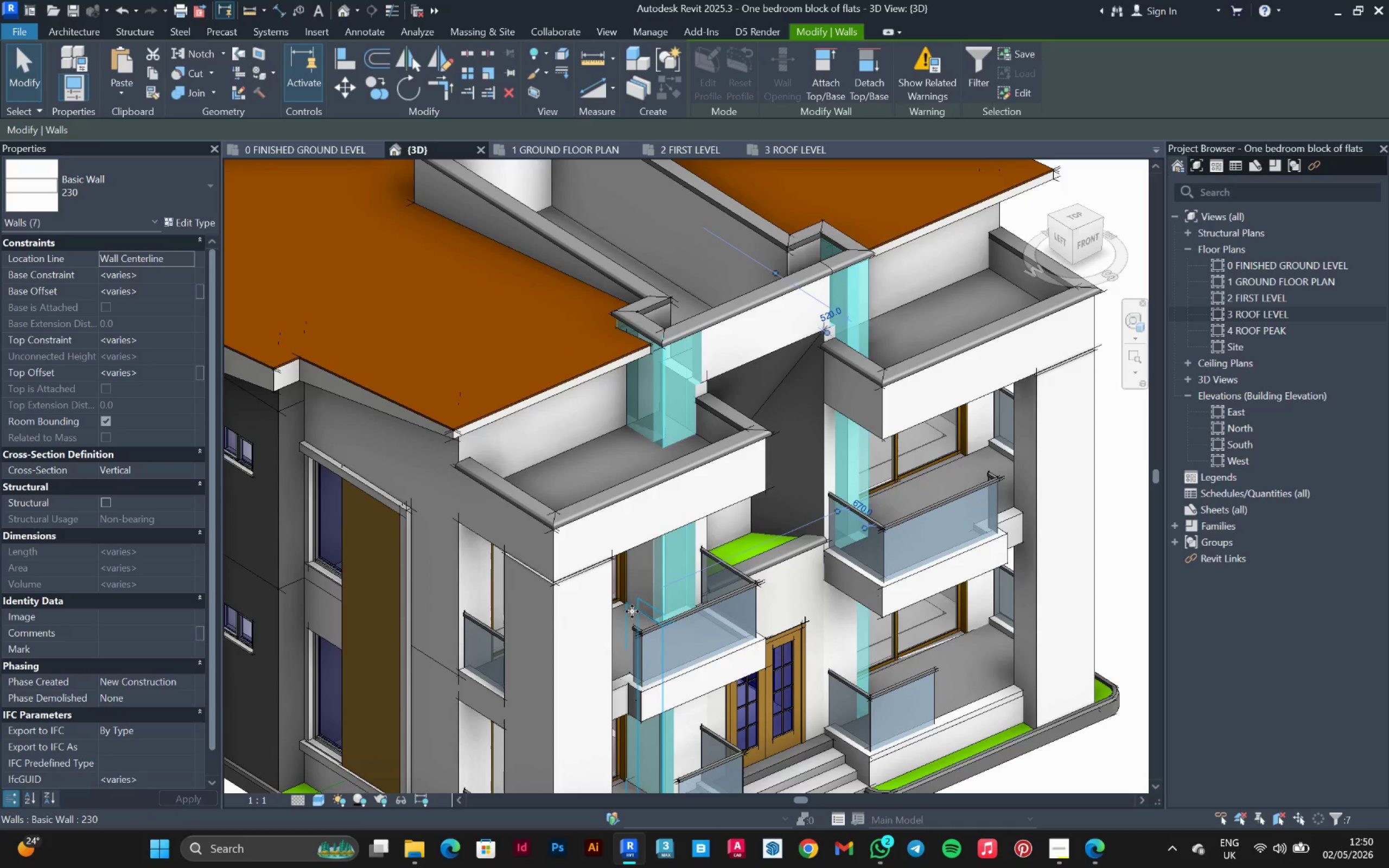 
hold_key(key=ControlLeft, duration=0.86)
 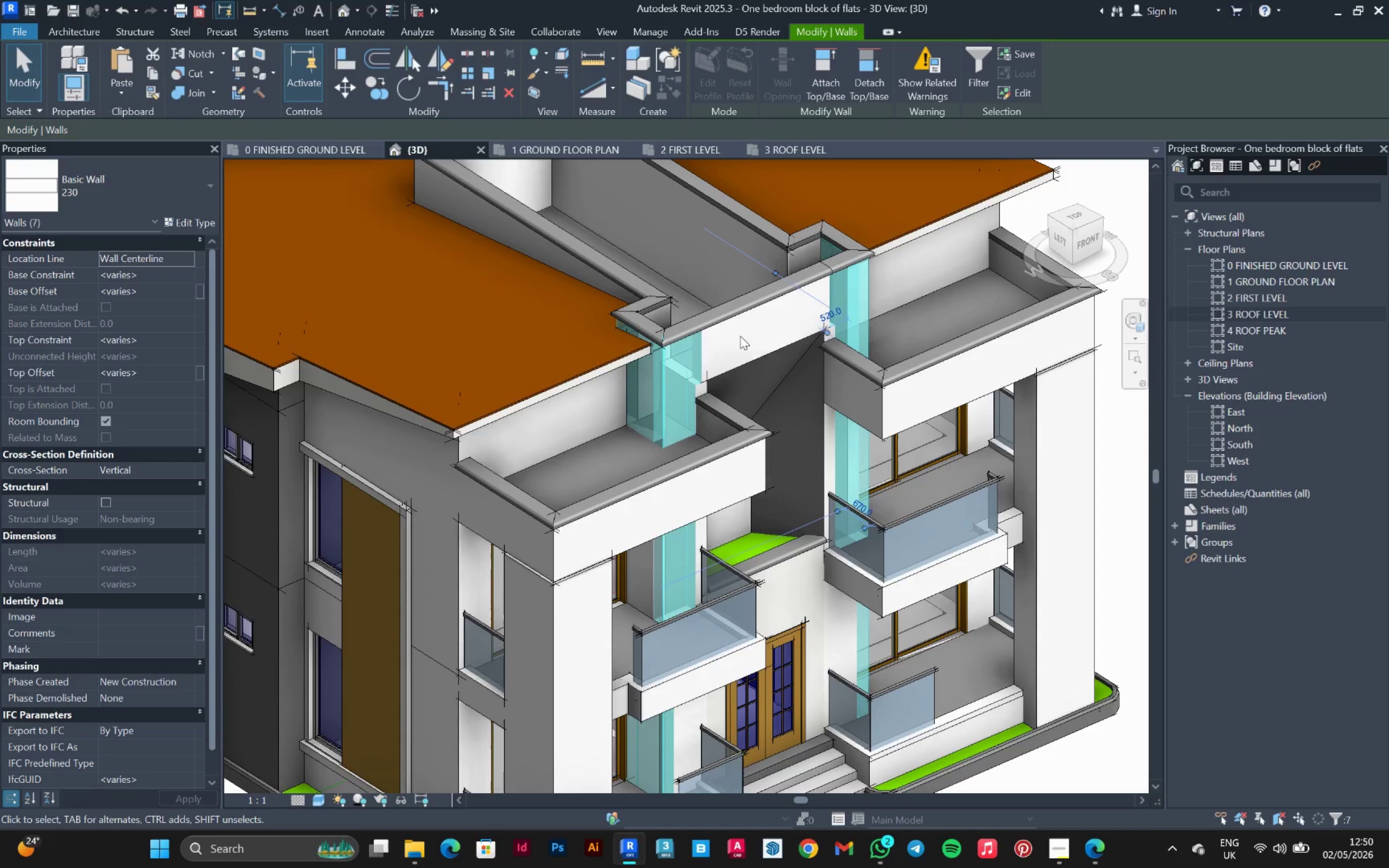 
hold_key(key=ControlLeft, duration=0.86)
left_click([773, 348])
 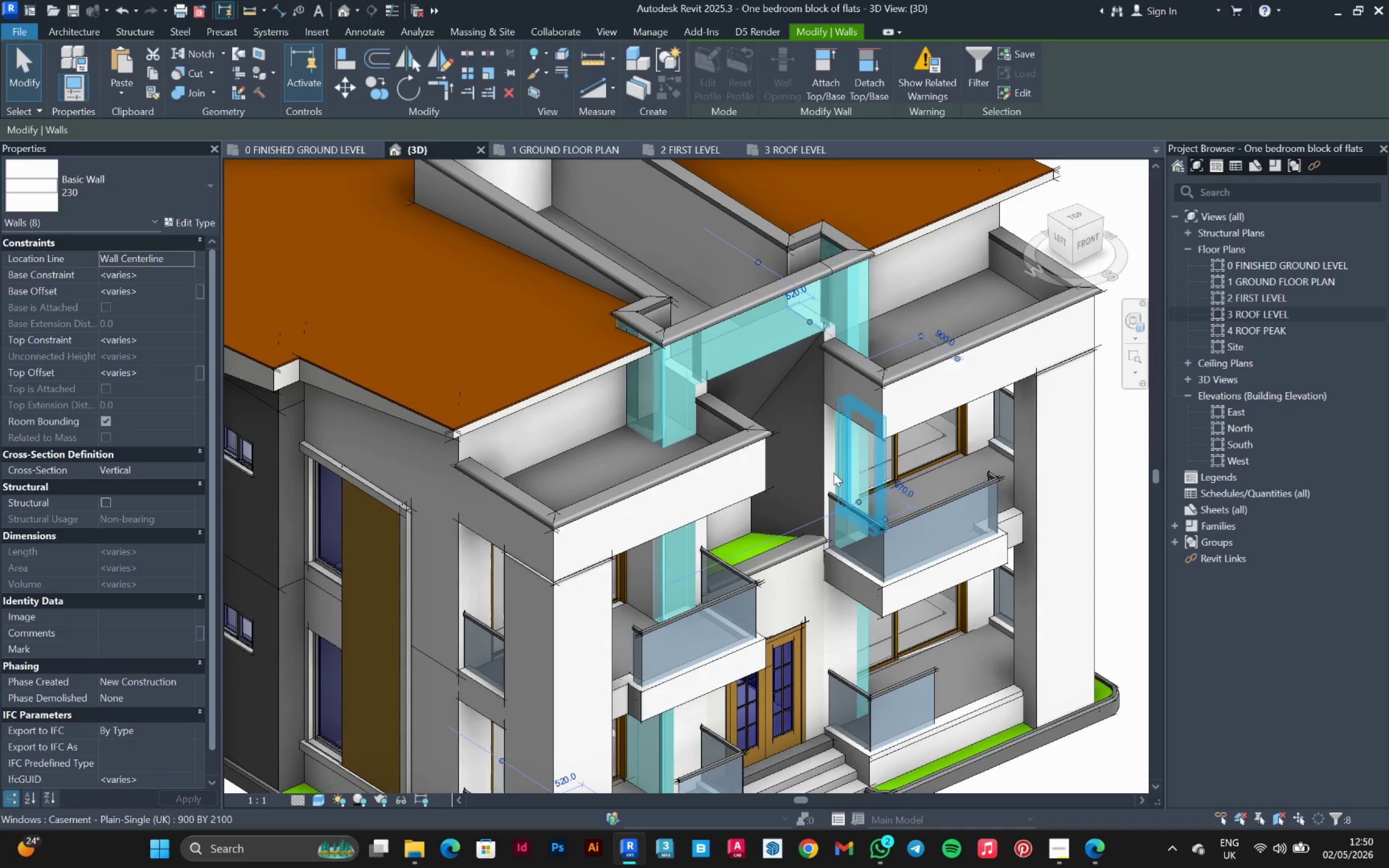 
hold_key(key=ShiftLeft, duration=1.42)
 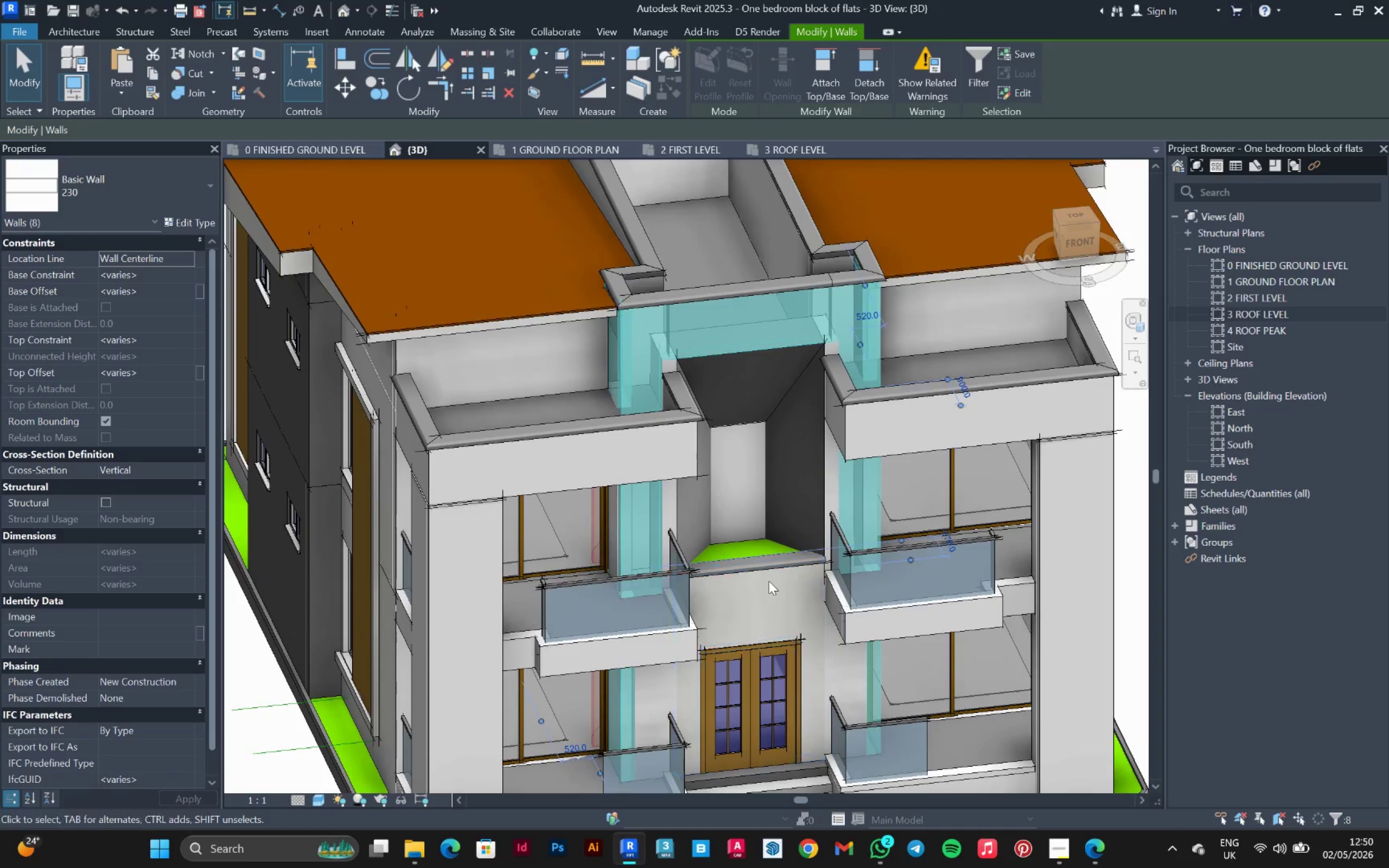 
hold_key(key=ControlLeft, duration=1.11)
left_click([775, 573])
 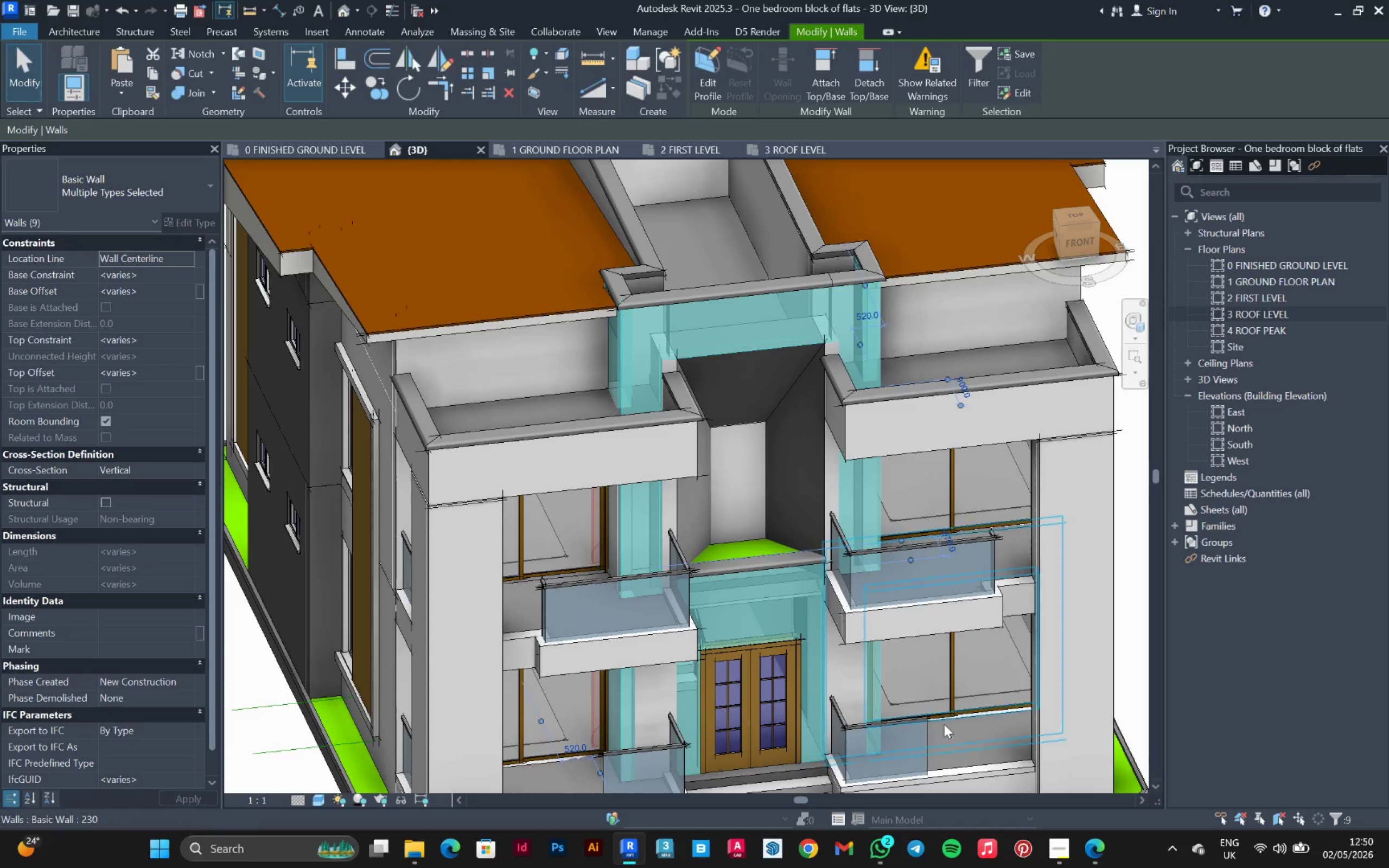 
hold_key(key=ShiftLeft, duration=1.52)
 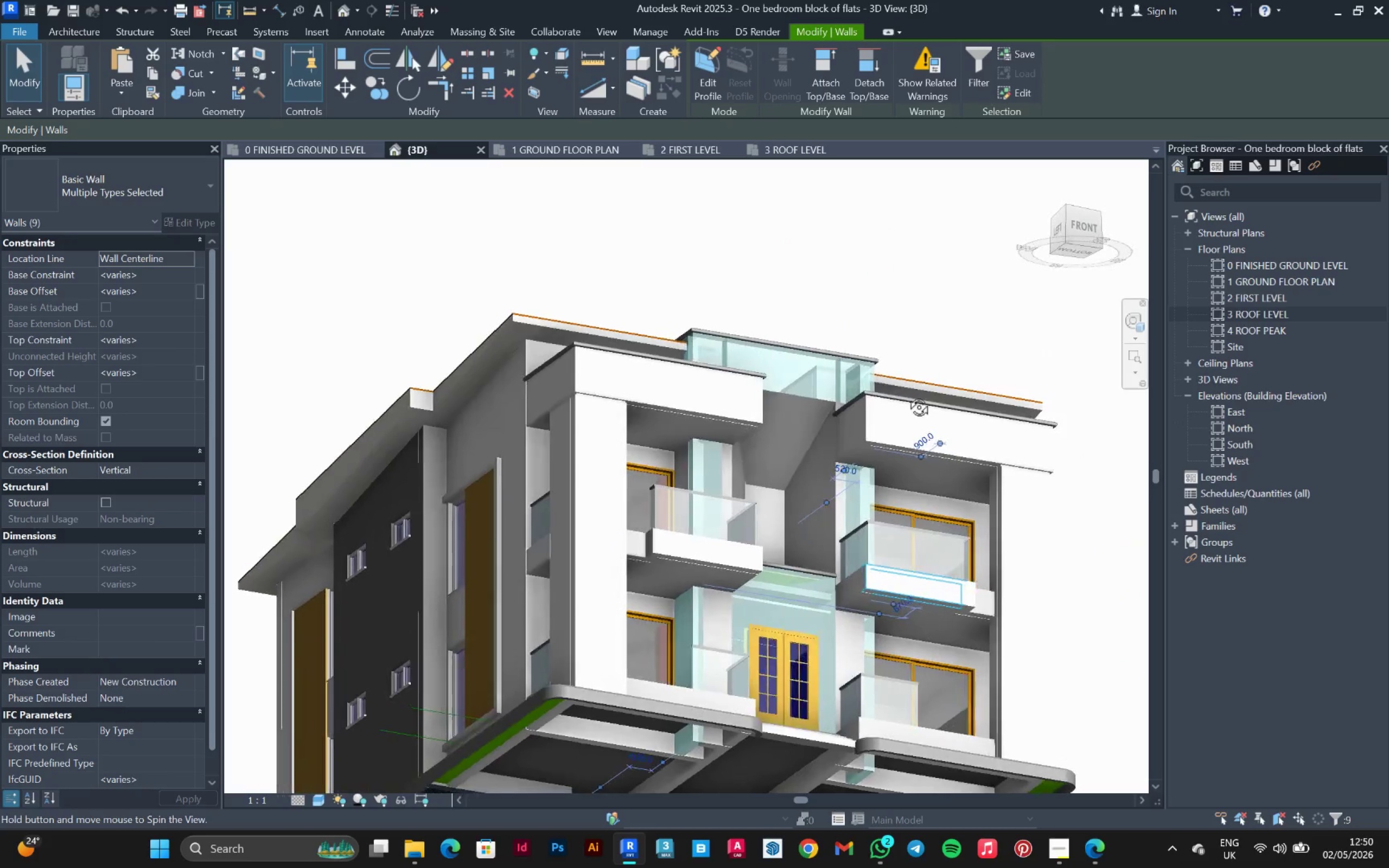 
scroll: coordinate [862, 649], scroll_direction: down, amount: 2.0
 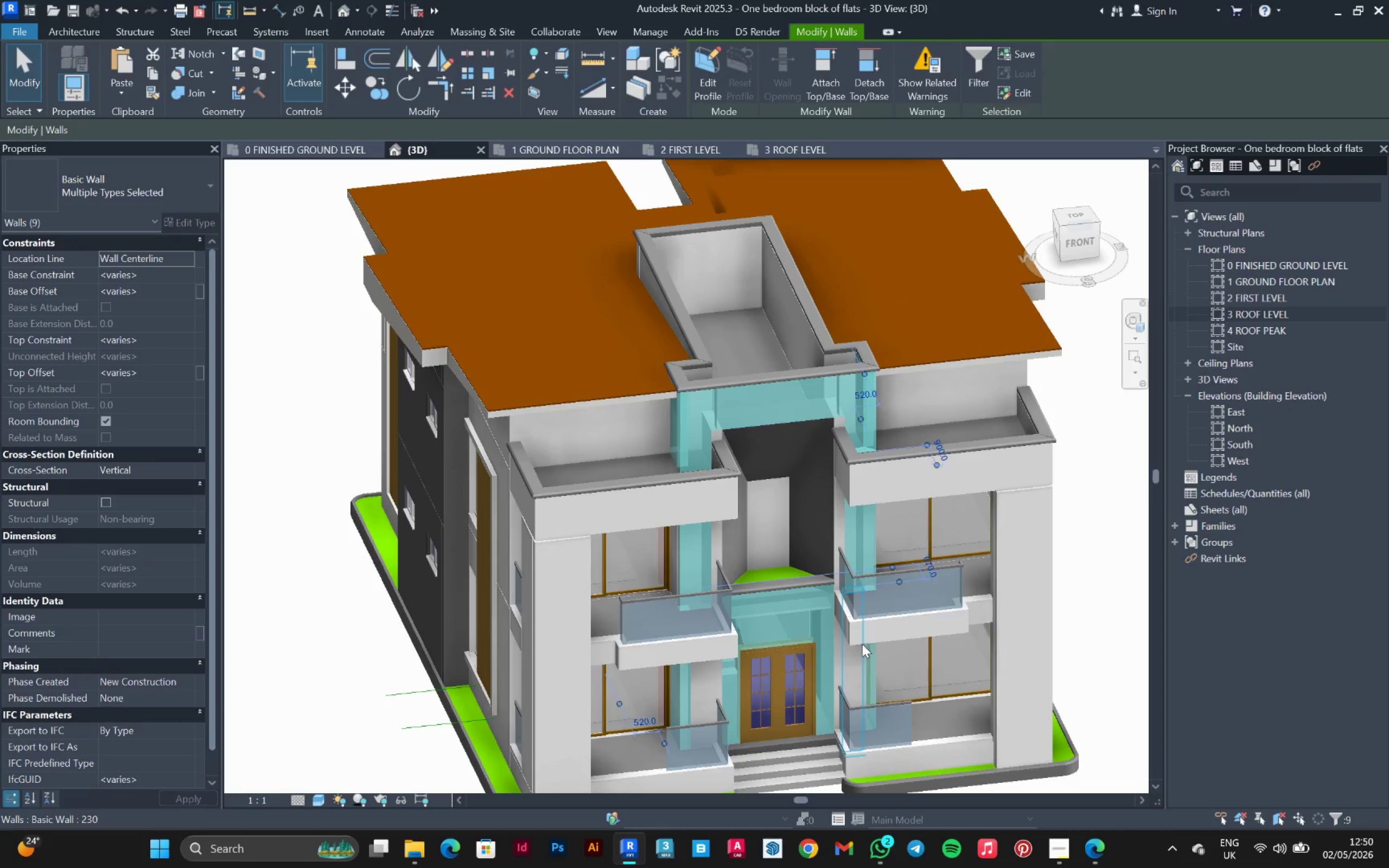 
hold_key(key=ShiftLeft, duration=1.5)
 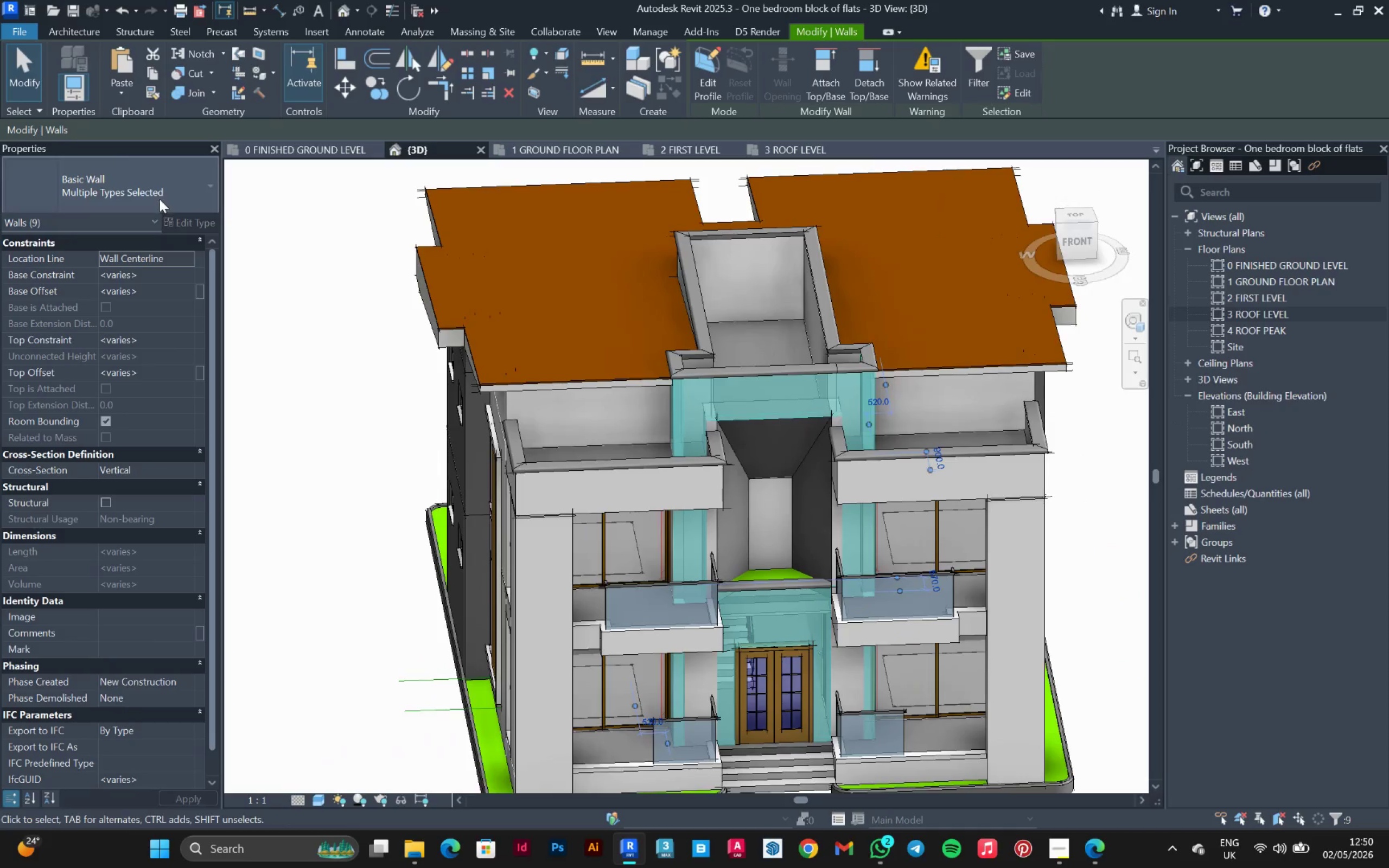 
left_click([160, 196])
 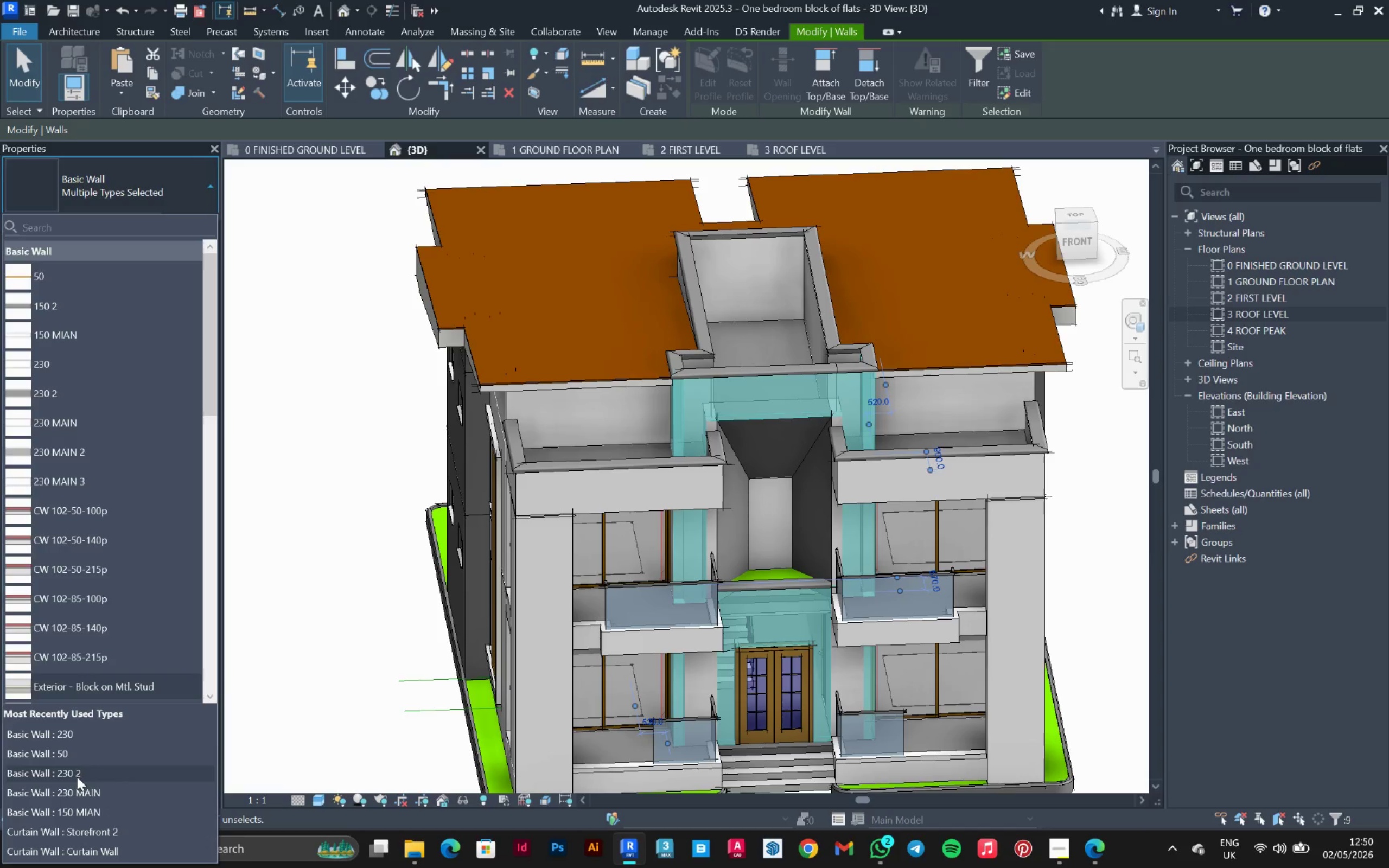 
wait(5.77)
 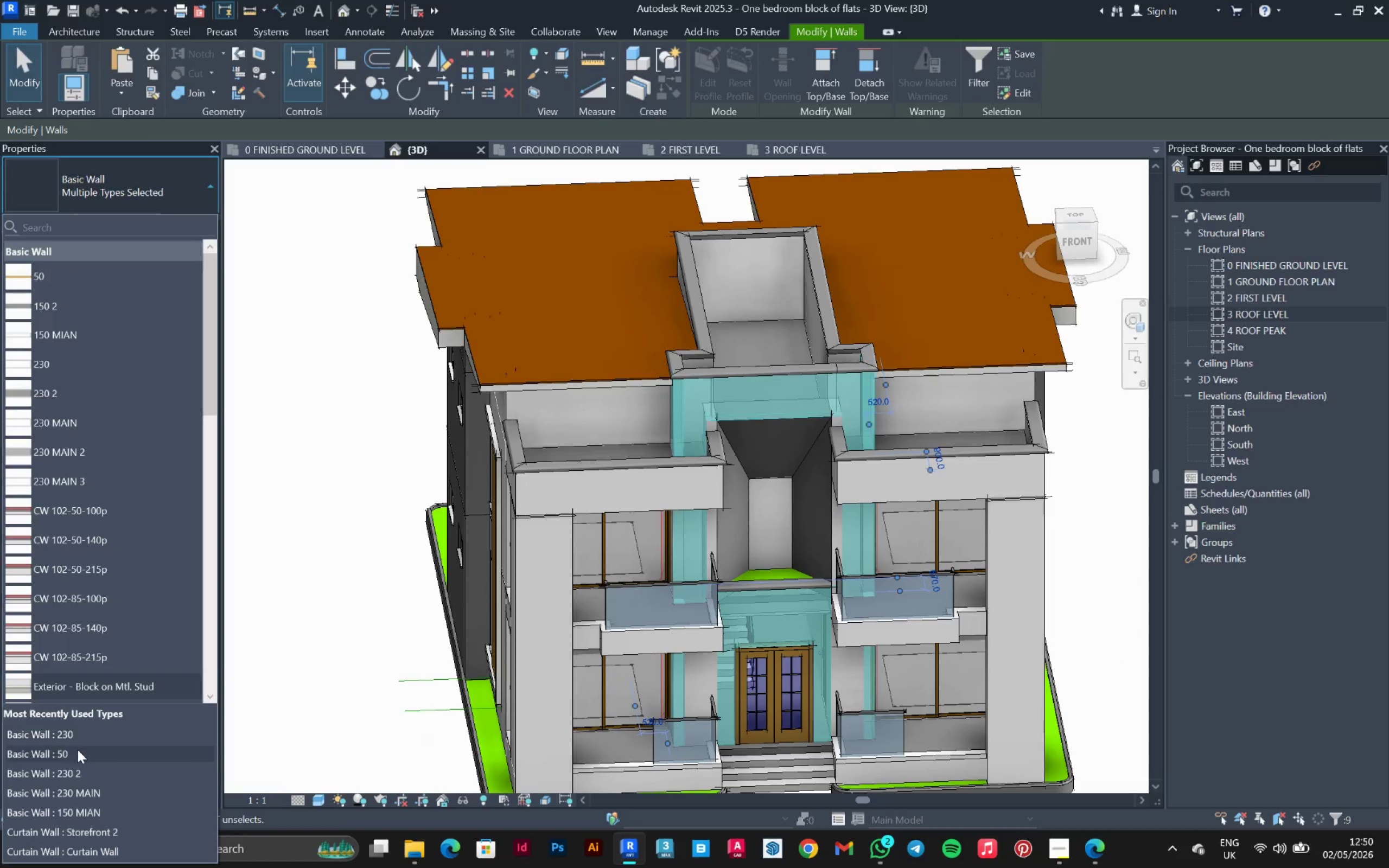 
left_click([1087, 573])
 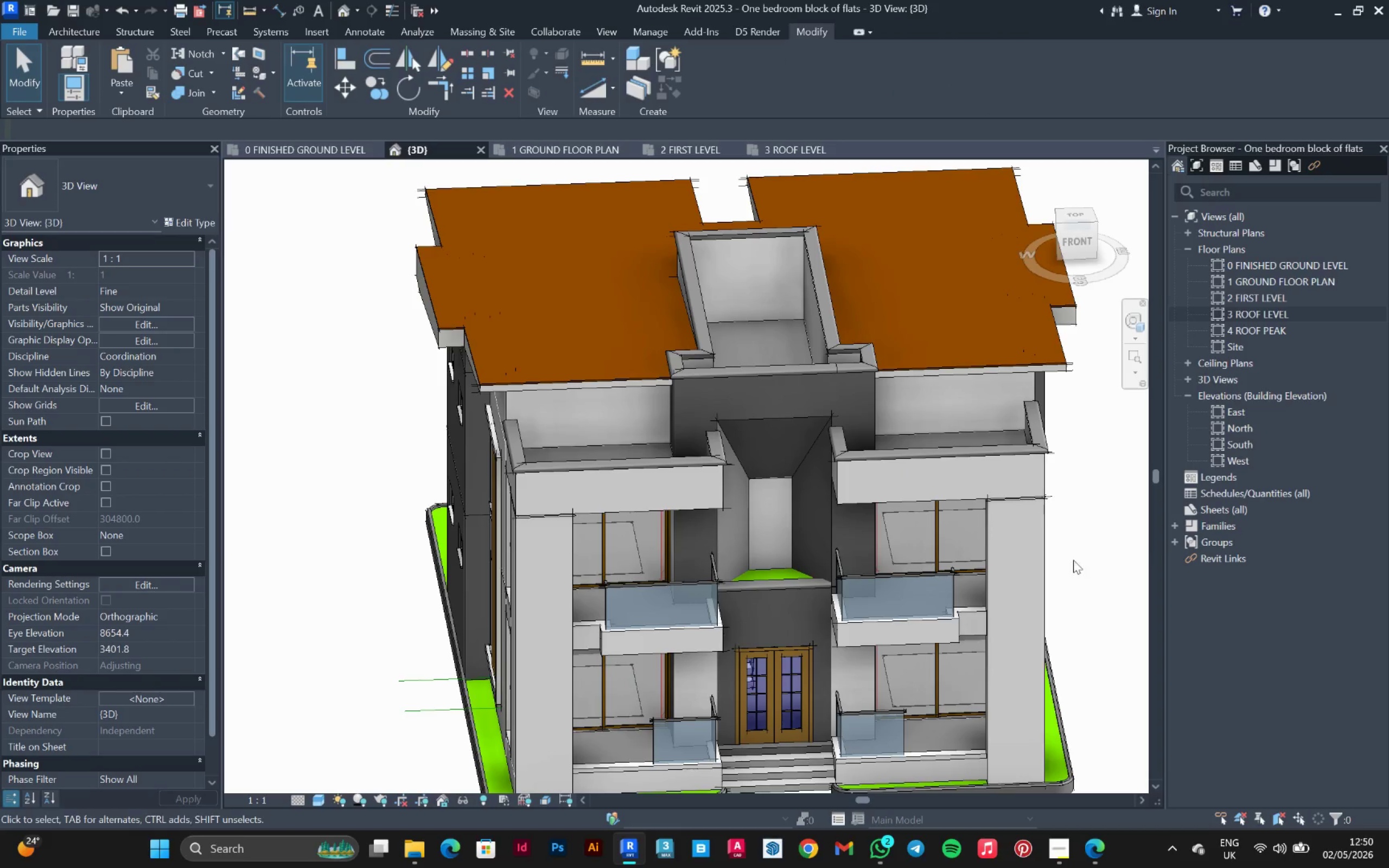 
hold_key(key=ShiftLeft, duration=1.52)
 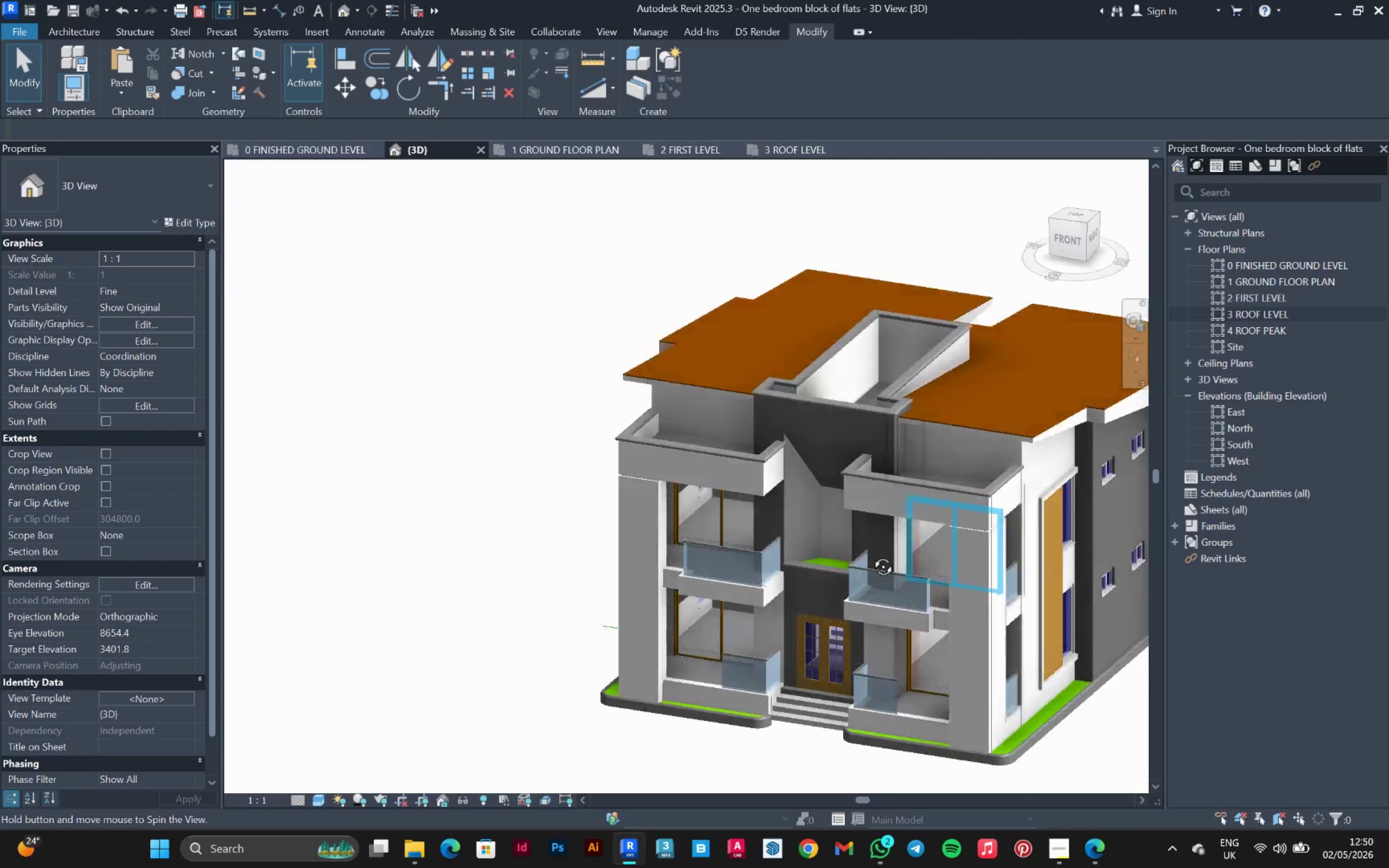 
scroll: coordinate [944, 515], scroll_direction: down, amount: 2.0
 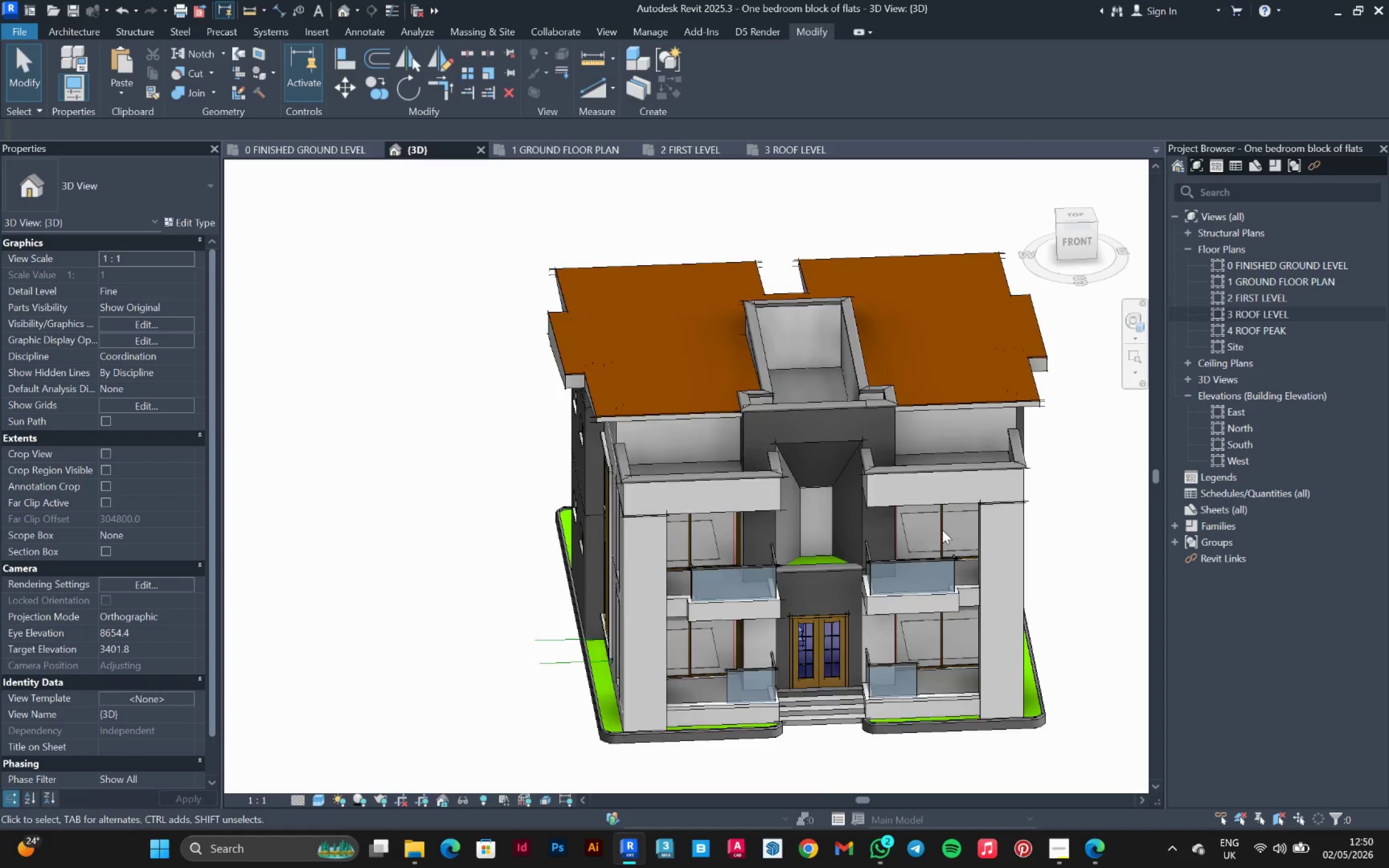 
hold_key(key=ShiftLeft, duration=1.33)
 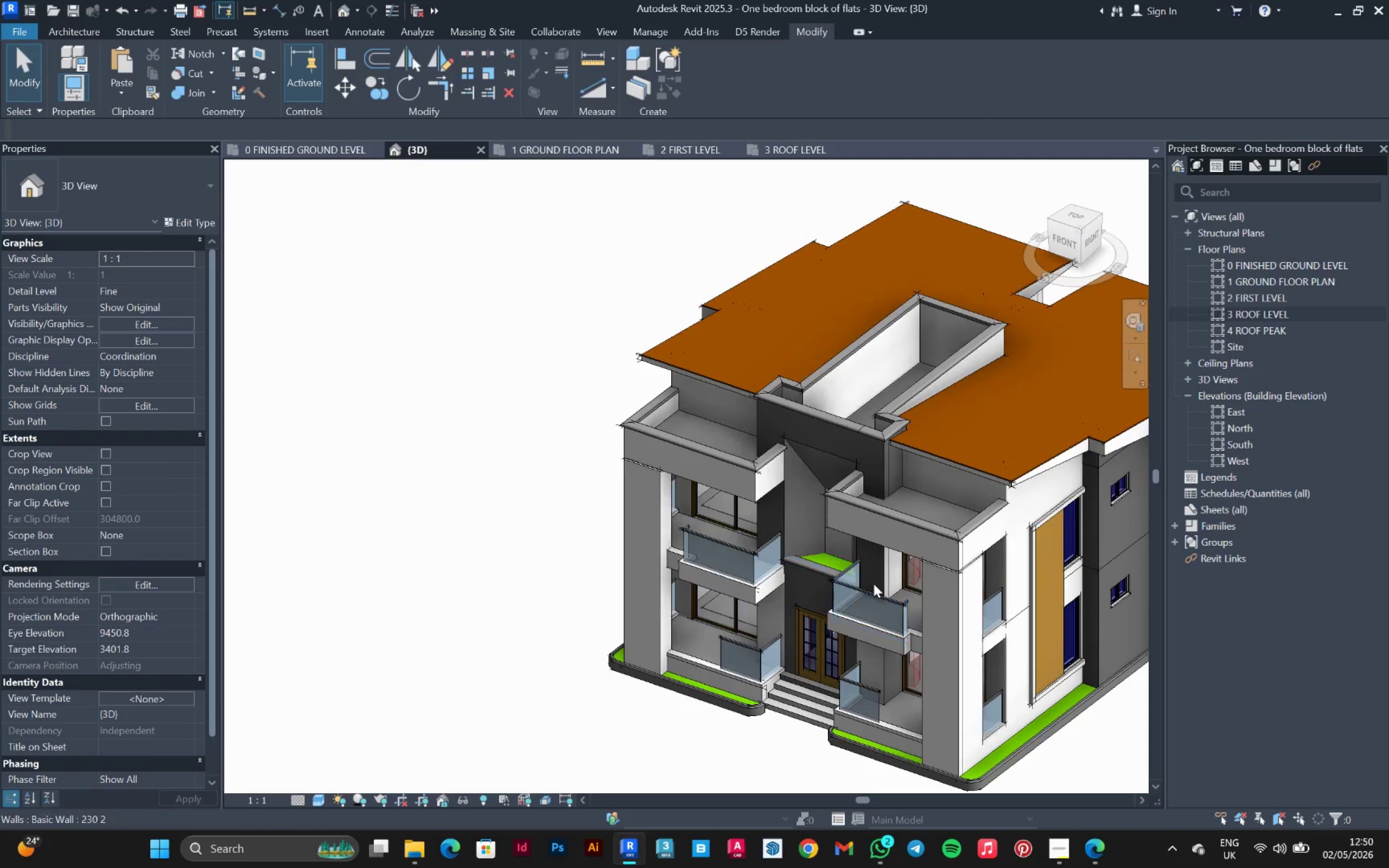 
scroll: coordinate [884, 590], scroll_direction: up, amount: 5.0
 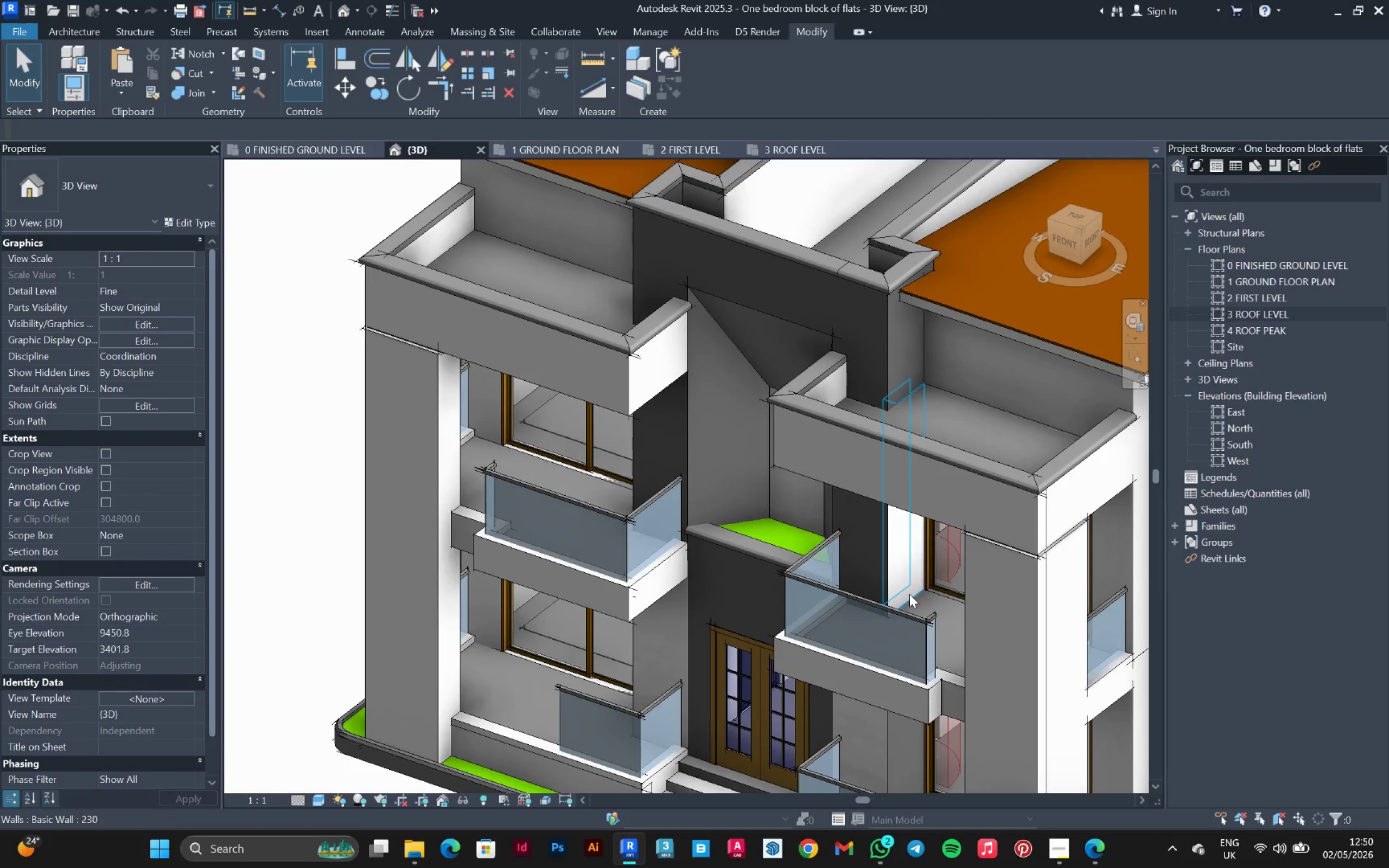 
left_click([910, 595])
 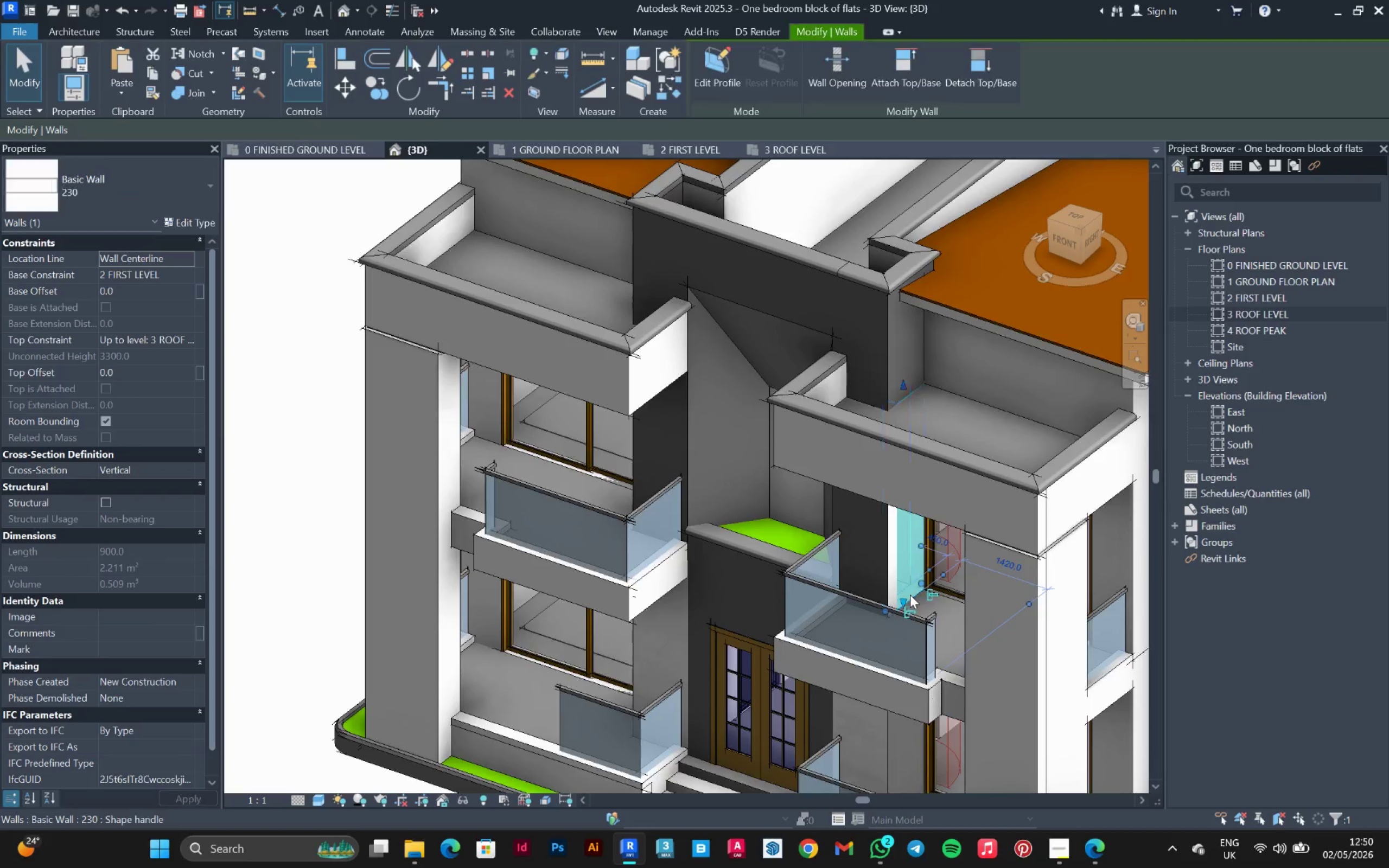 
scroll: coordinate [910, 595], scroll_direction: down, amount: 3.0
 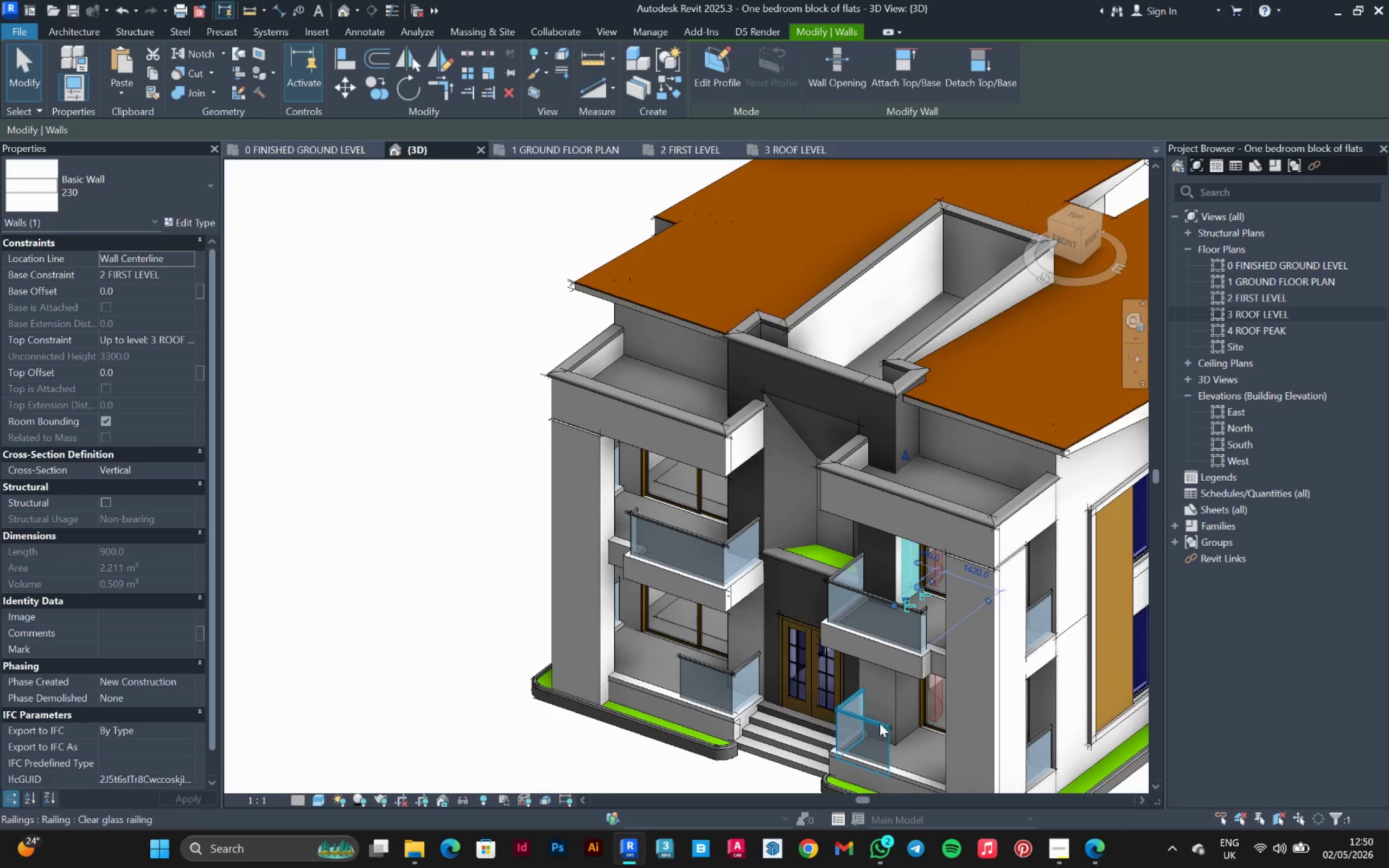 
hold_key(key=ShiftLeft, duration=0.62)
 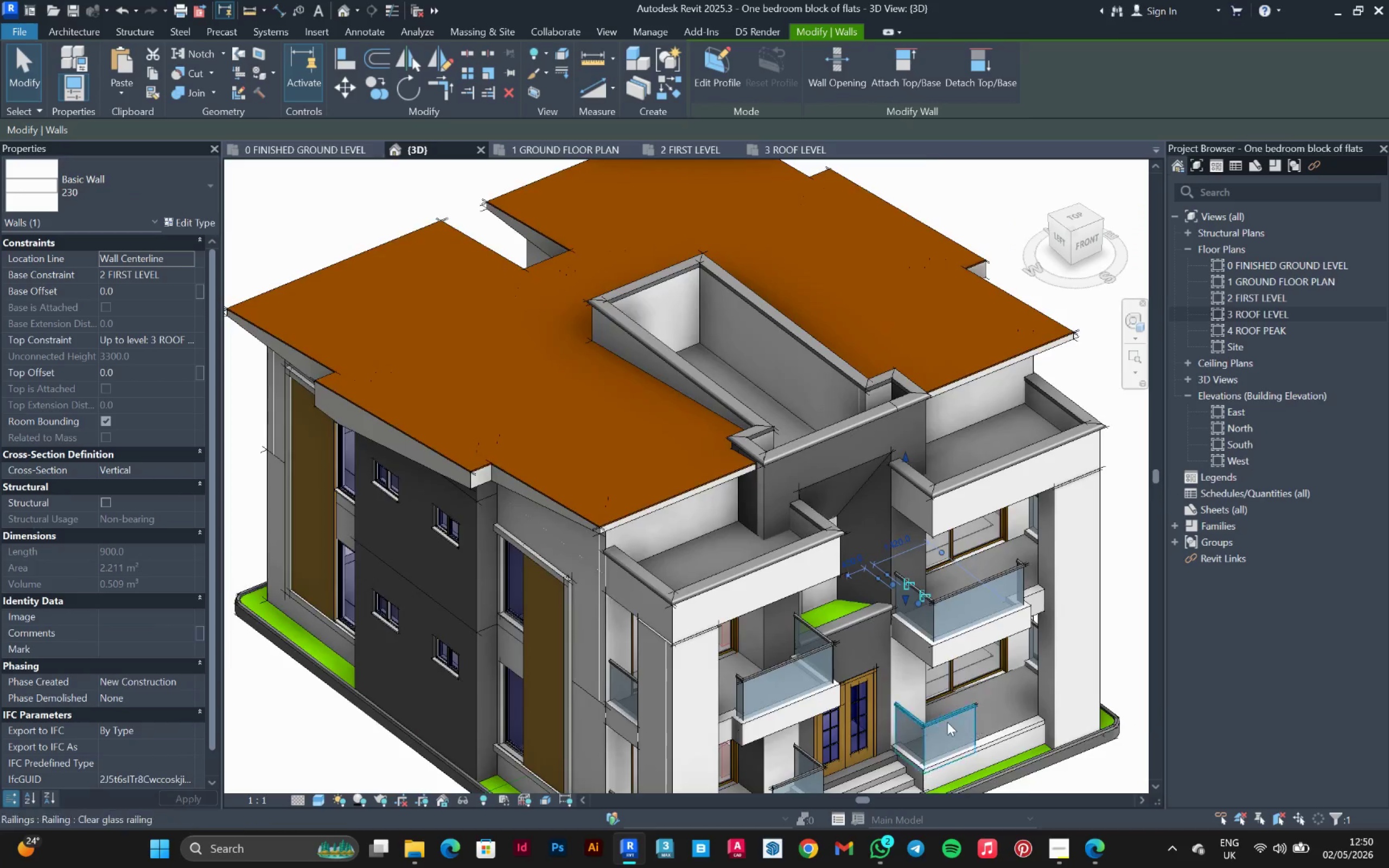 
hold_key(key=ControlLeft, duration=0.7)
 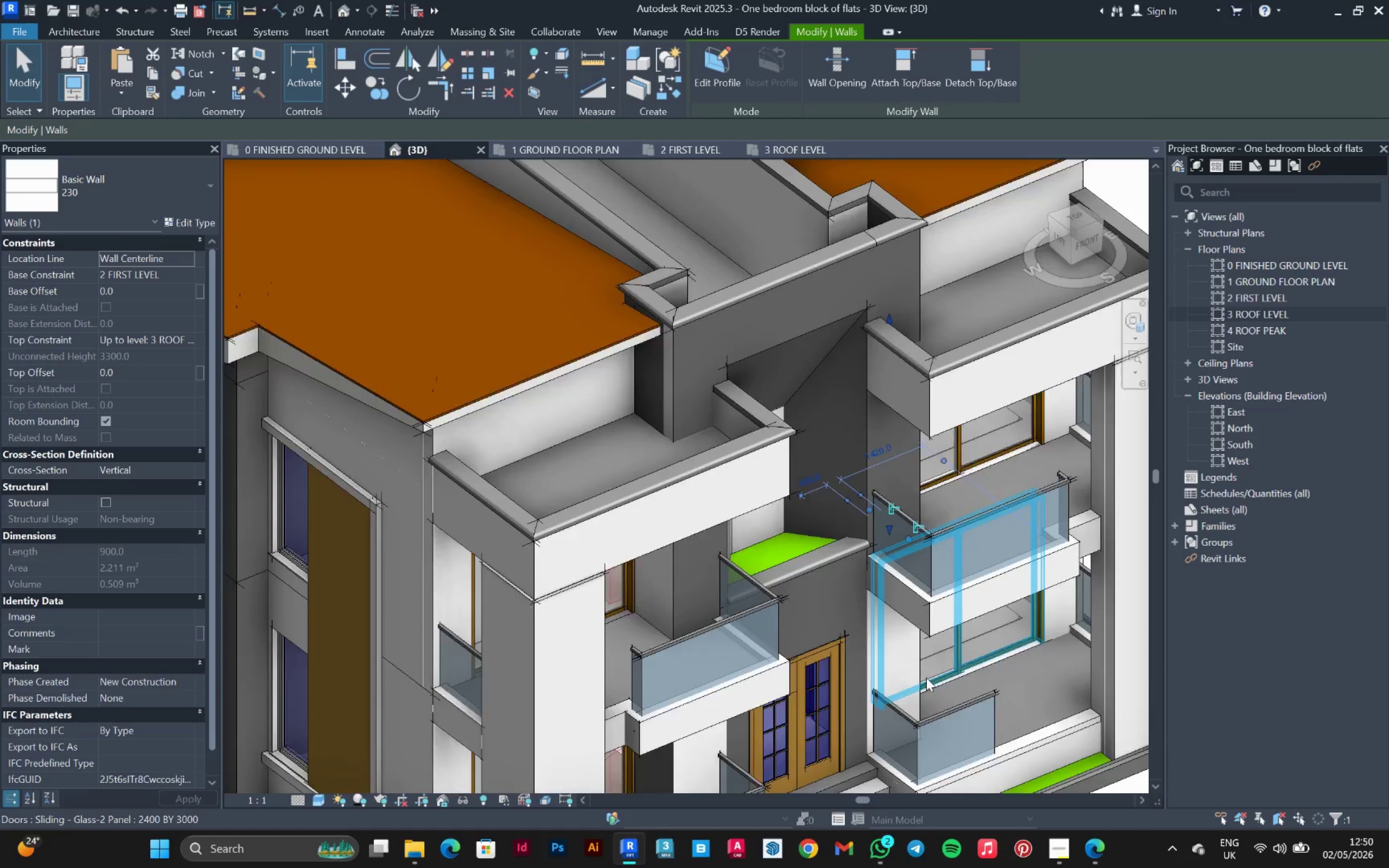 
scroll: coordinate [935, 730], scroll_direction: up, amount: 3.0
 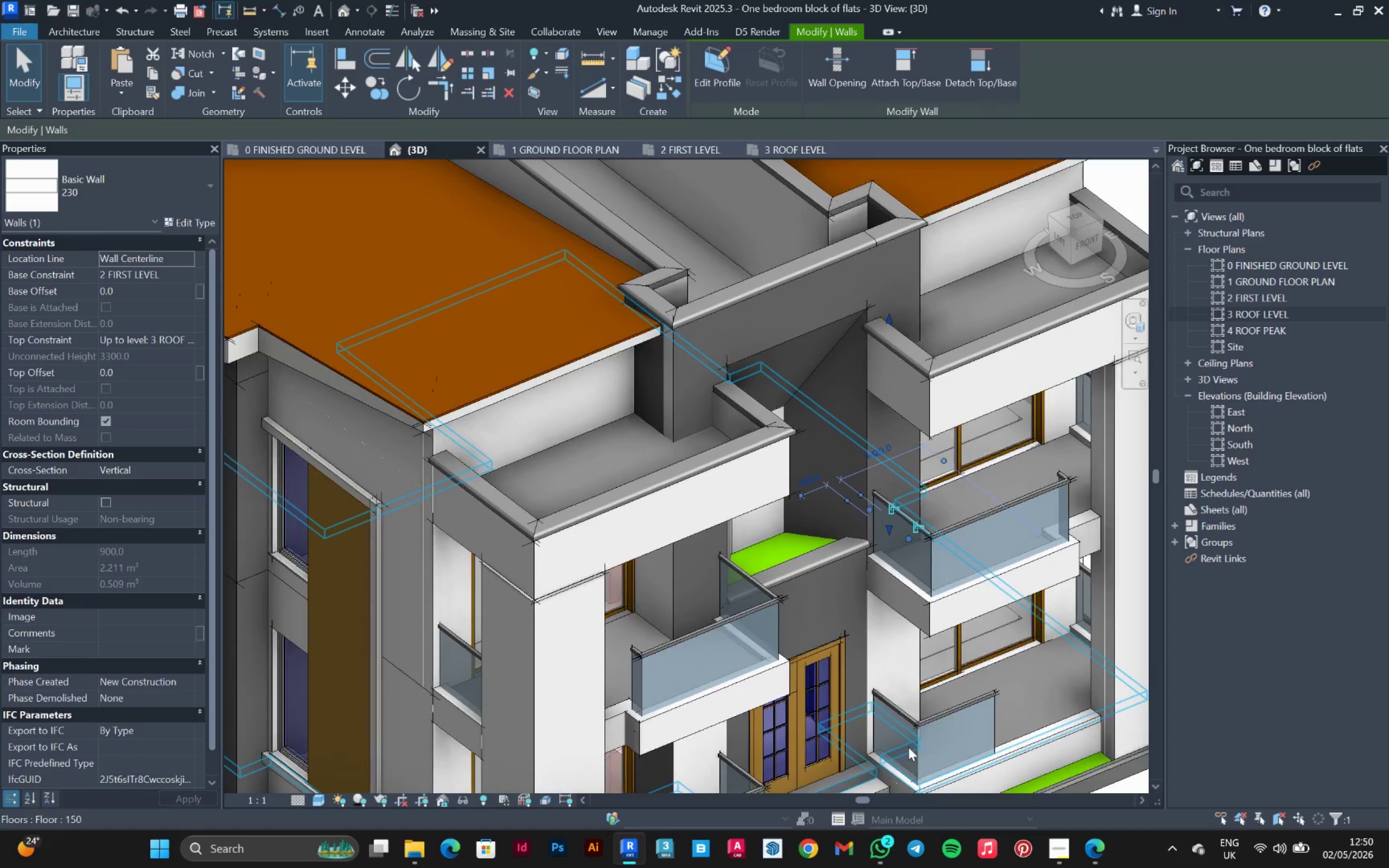 
hold_key(key=ShiftLeft, duration=0.88)
 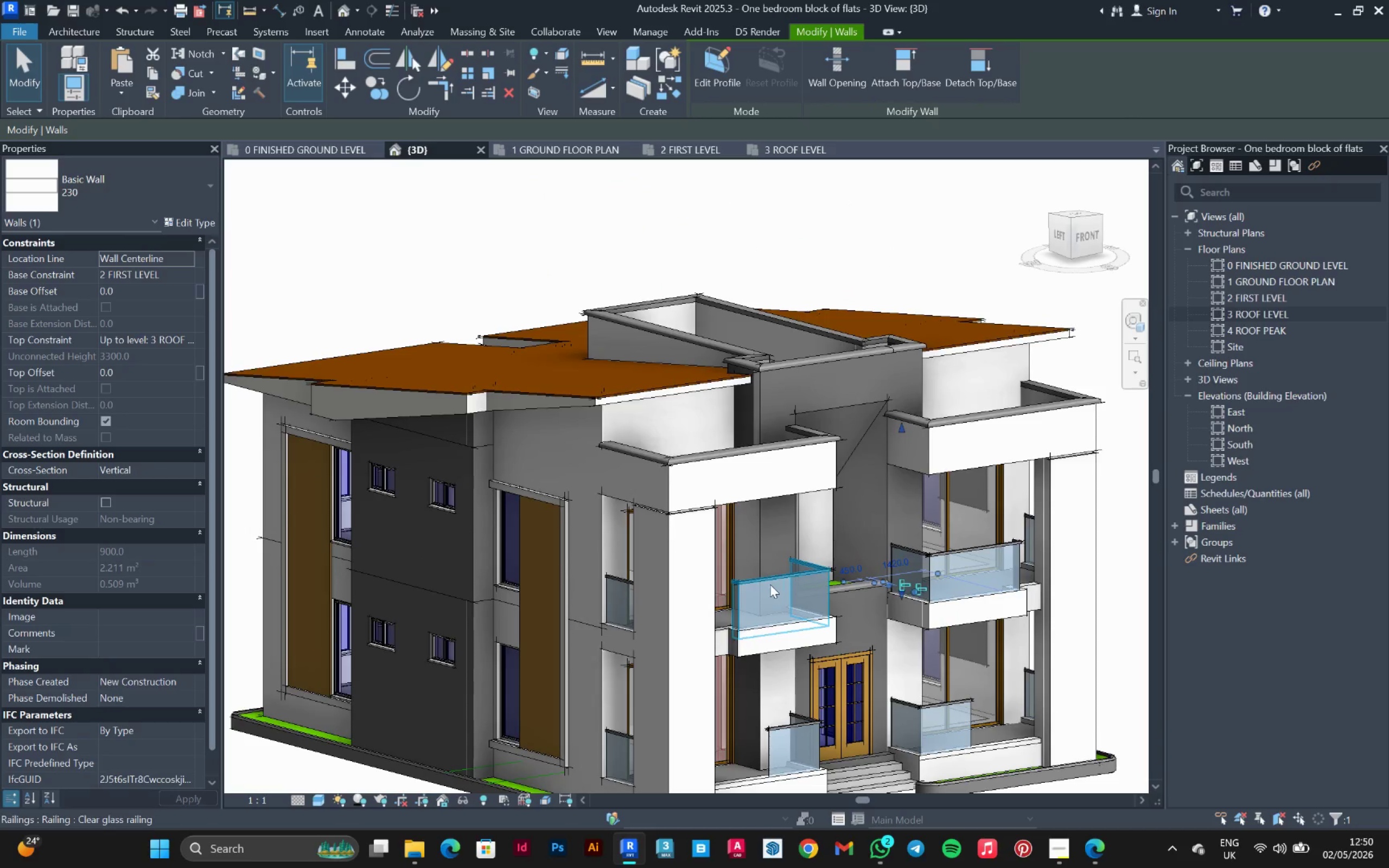 
scroll: coordinate [926, 678], scroll_direction: down, amount: 3.0
 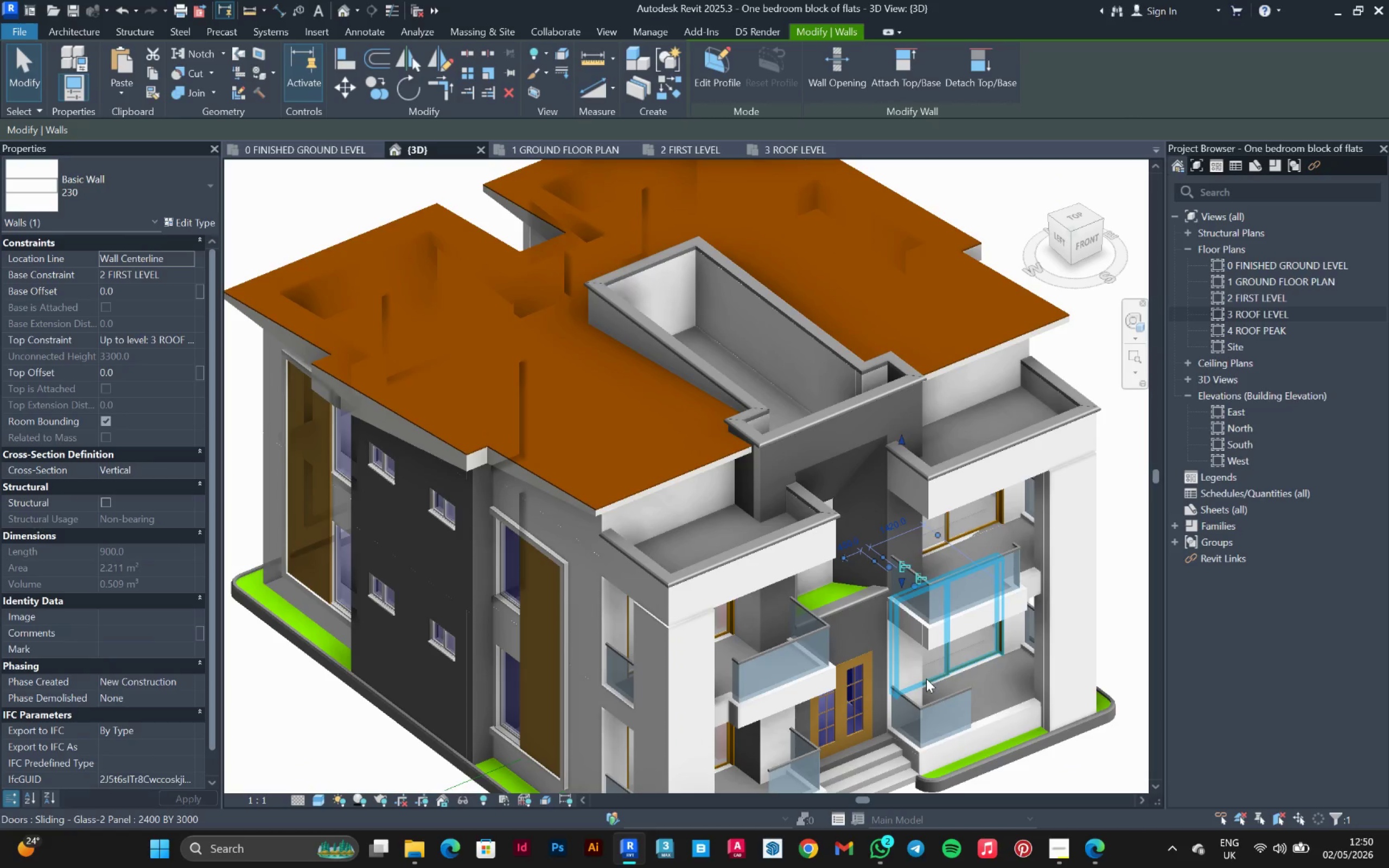 
hold_key(key=ShiftLeft, duration=0.7)
 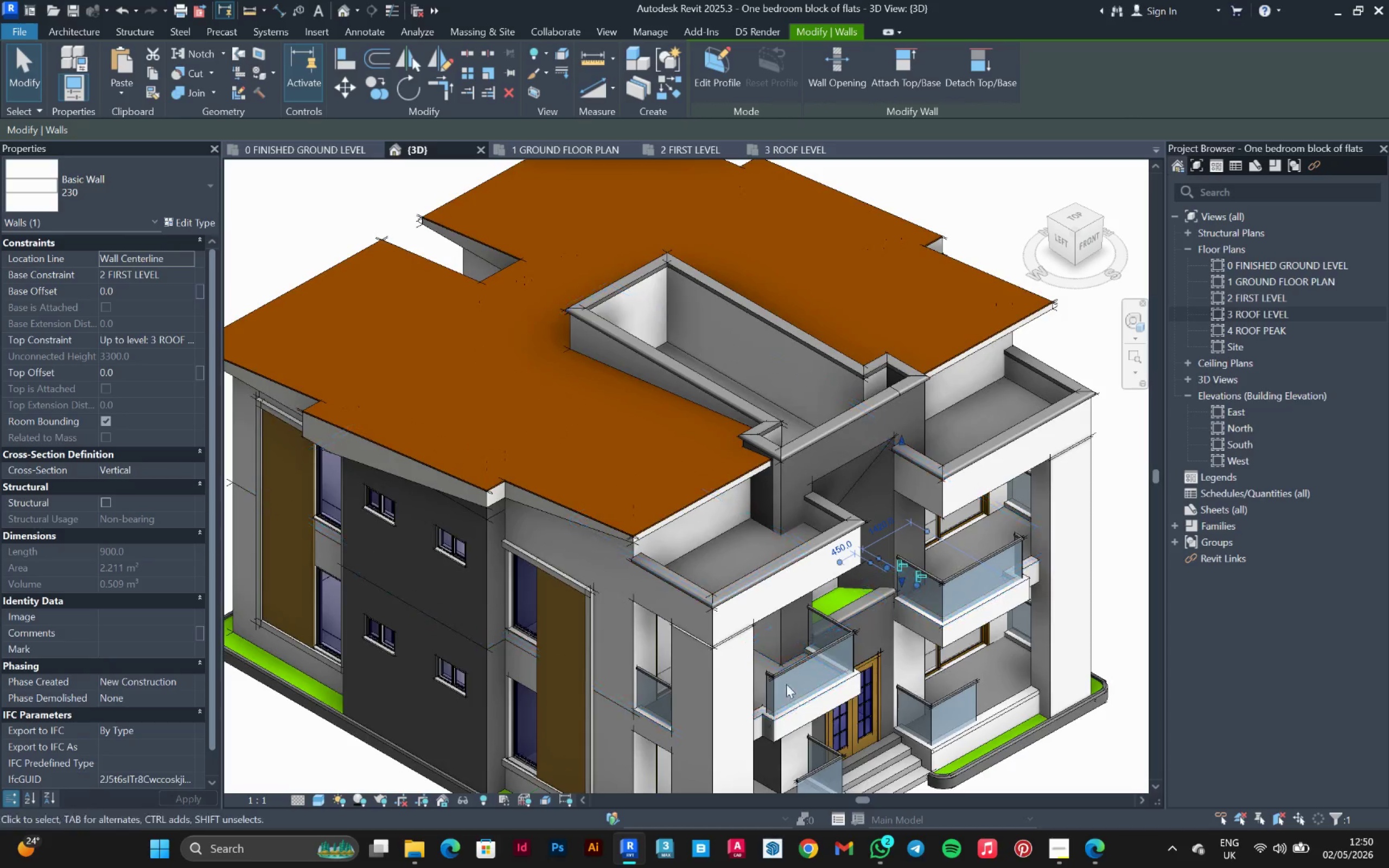 
hold_key(key=ControlLeft, duration=0.7)
left_click([768, 655])
 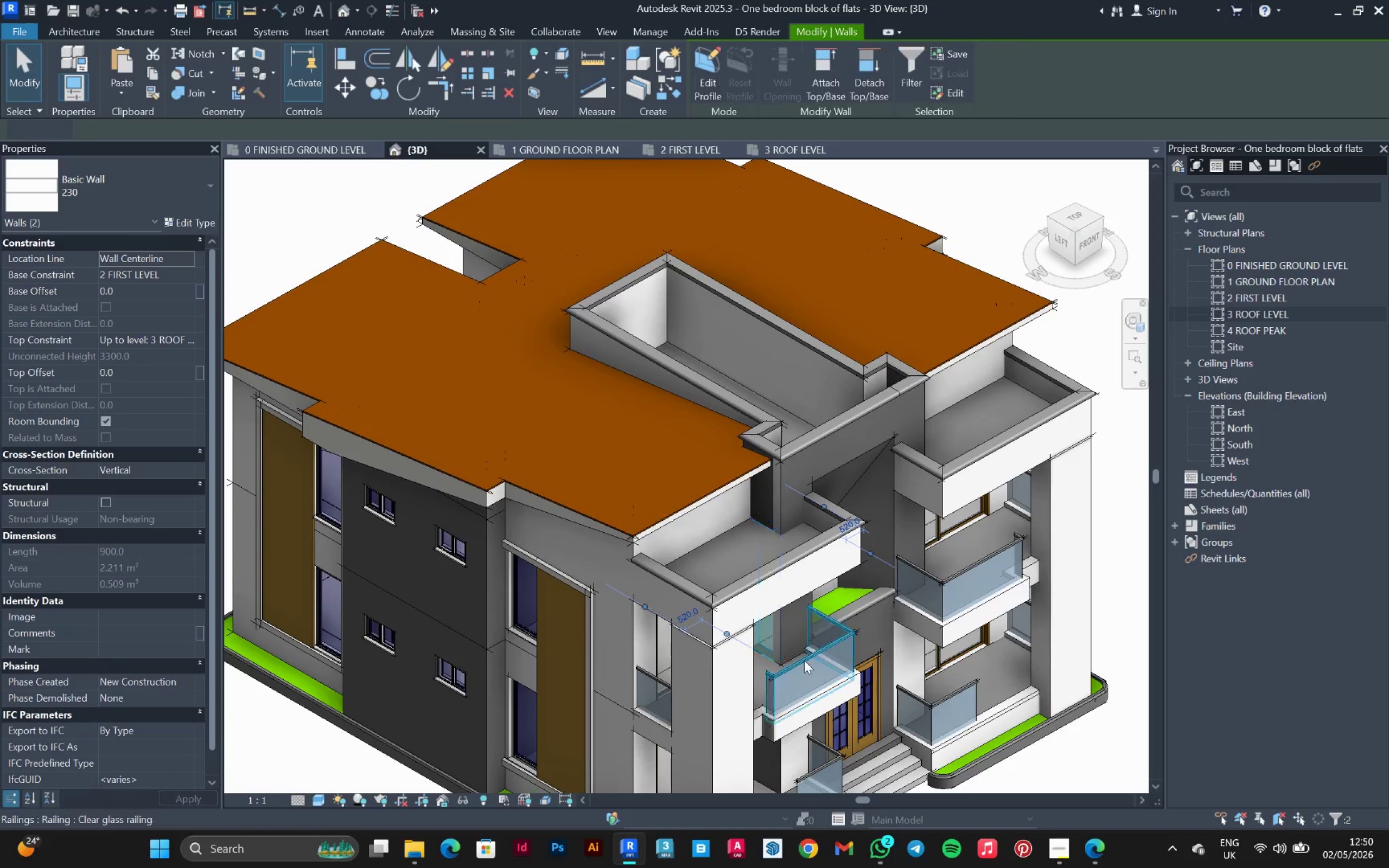 
hold_key(key=ShiftLeft, duration=0.92)
 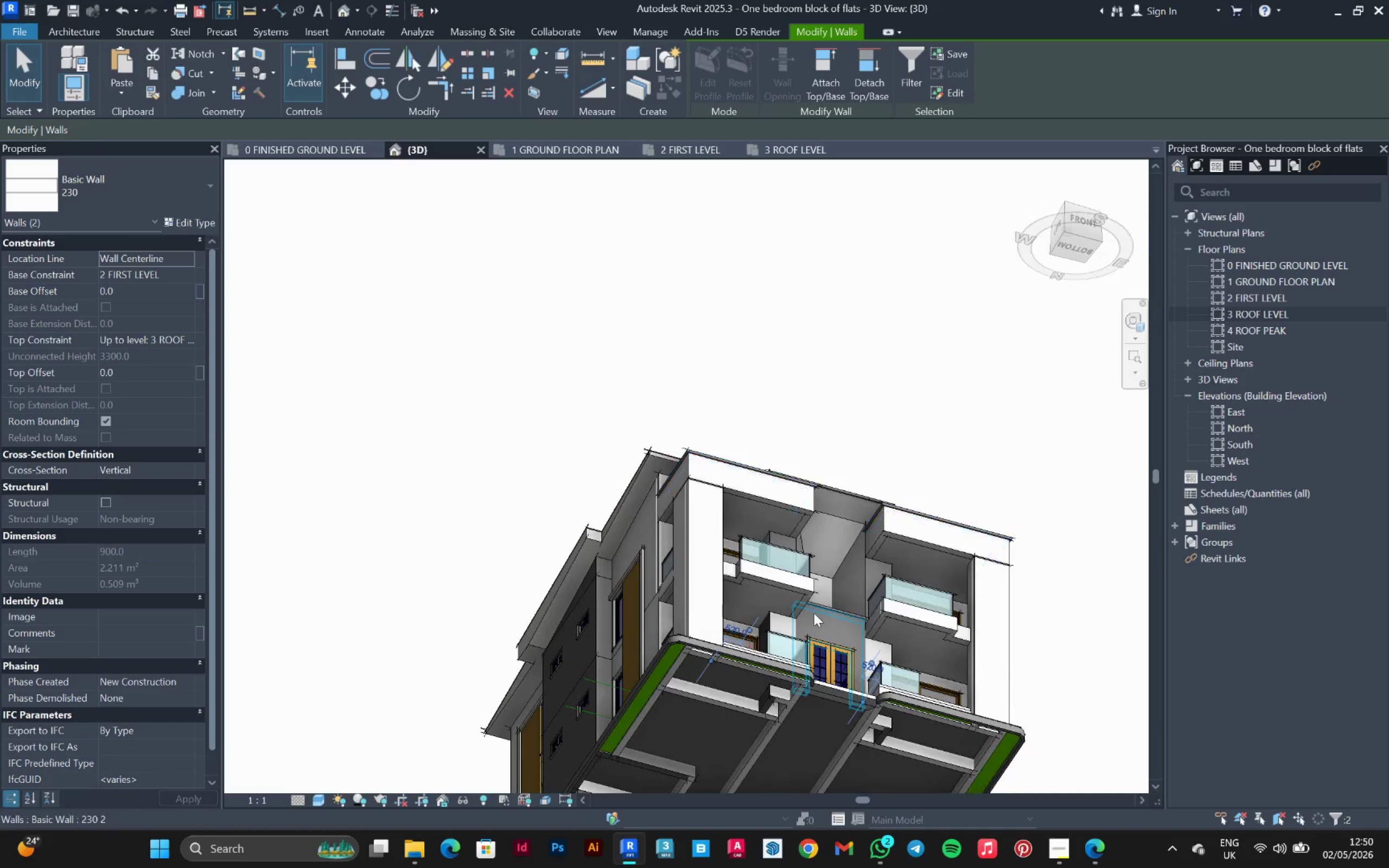 
scroll: coordinate [804, 660], scroll_direction: down, amount: 3.0
 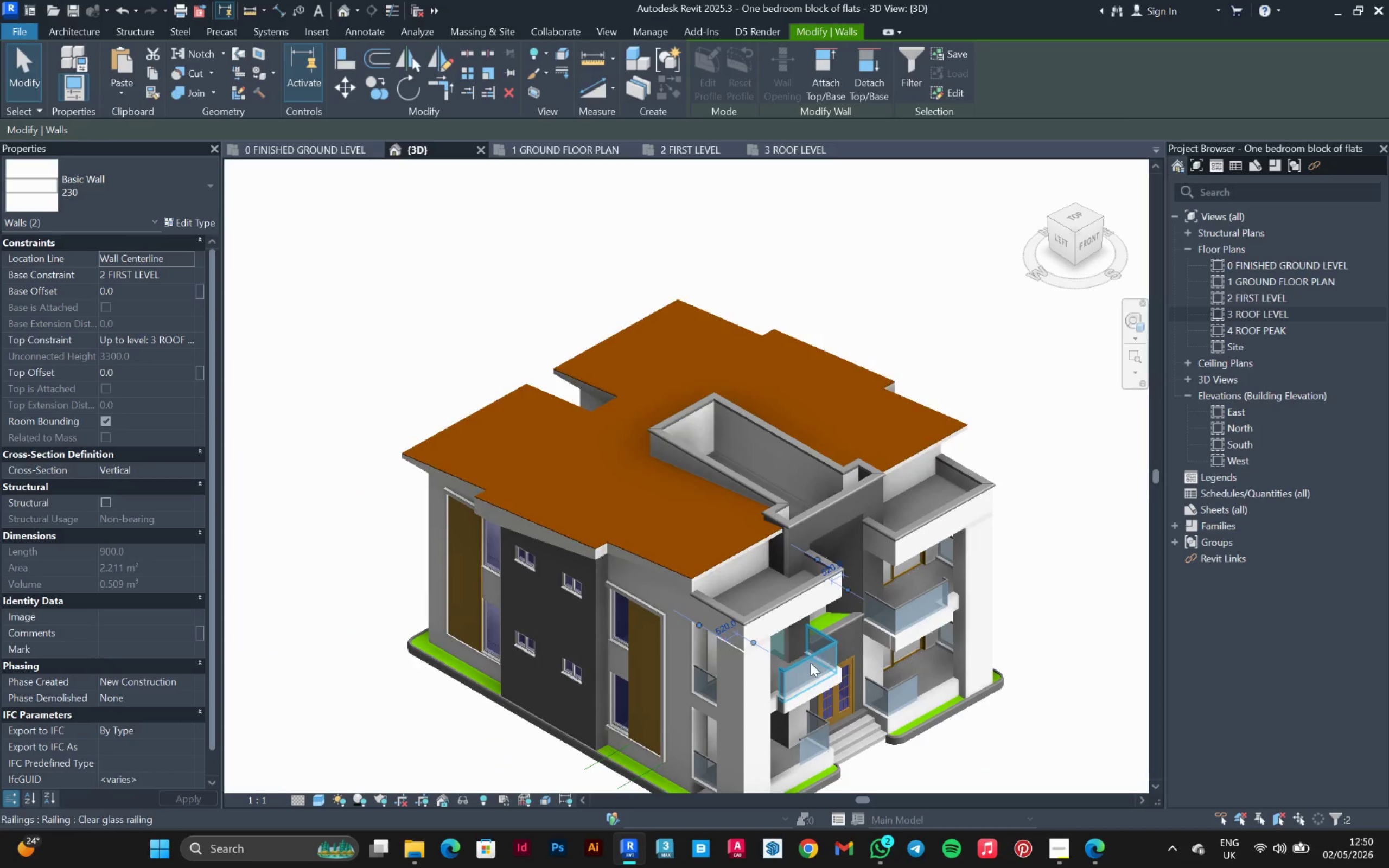 
hold_key(key=ControlLeft, duration=1.5)
 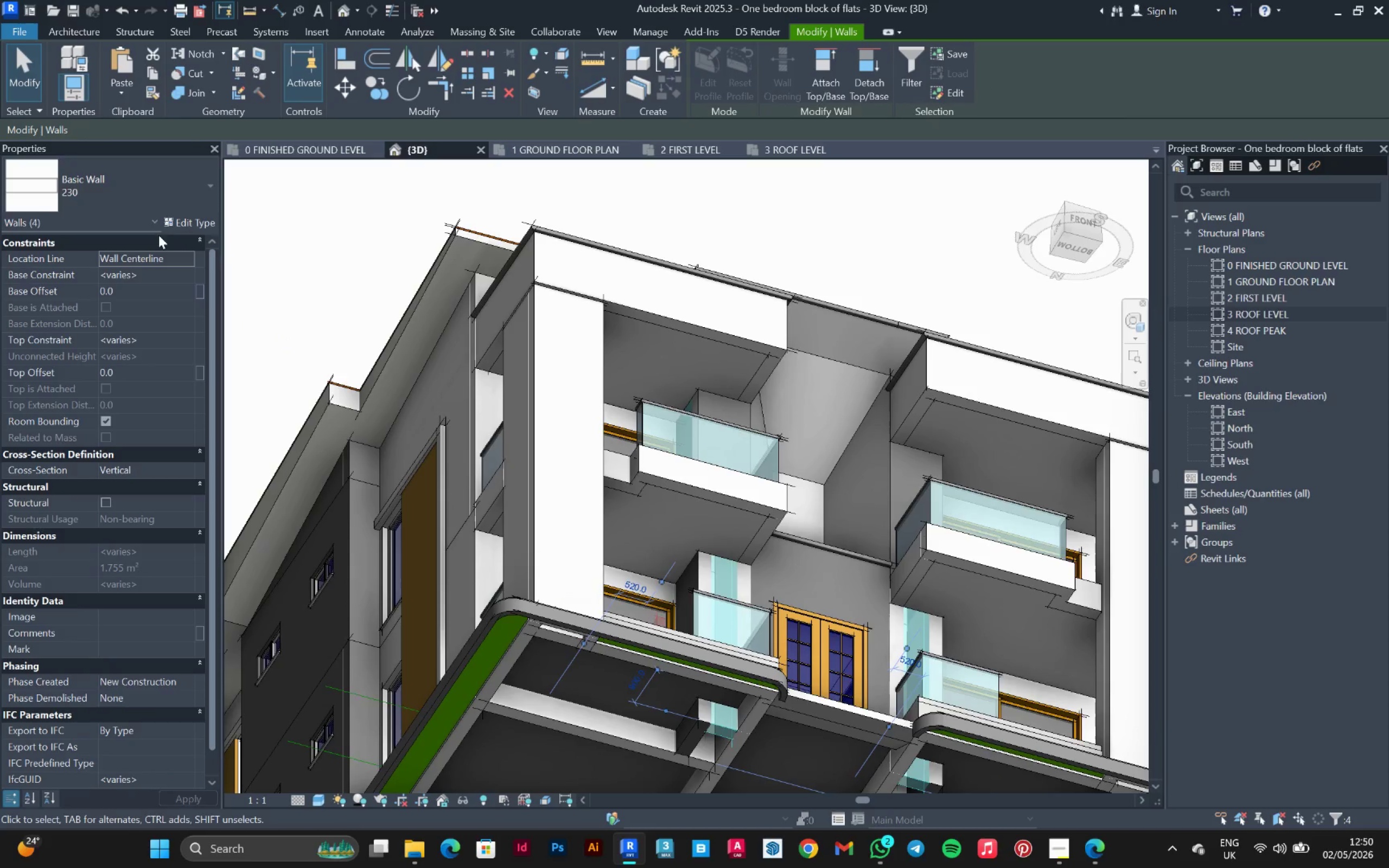 
scroll: coordinate [899, 790], scroll_direction: up, amount: 5.0
 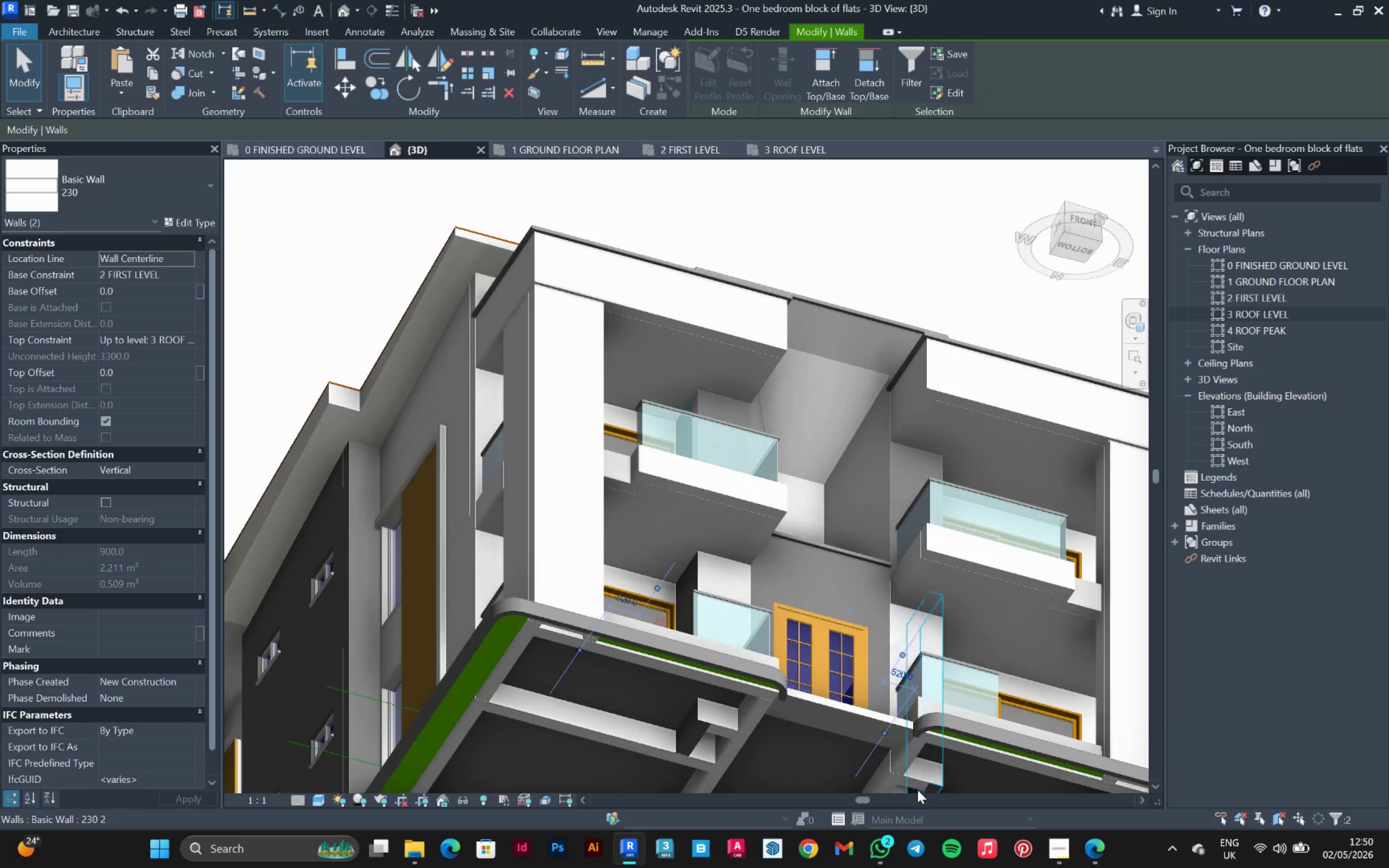 
left_click([921, 777])
 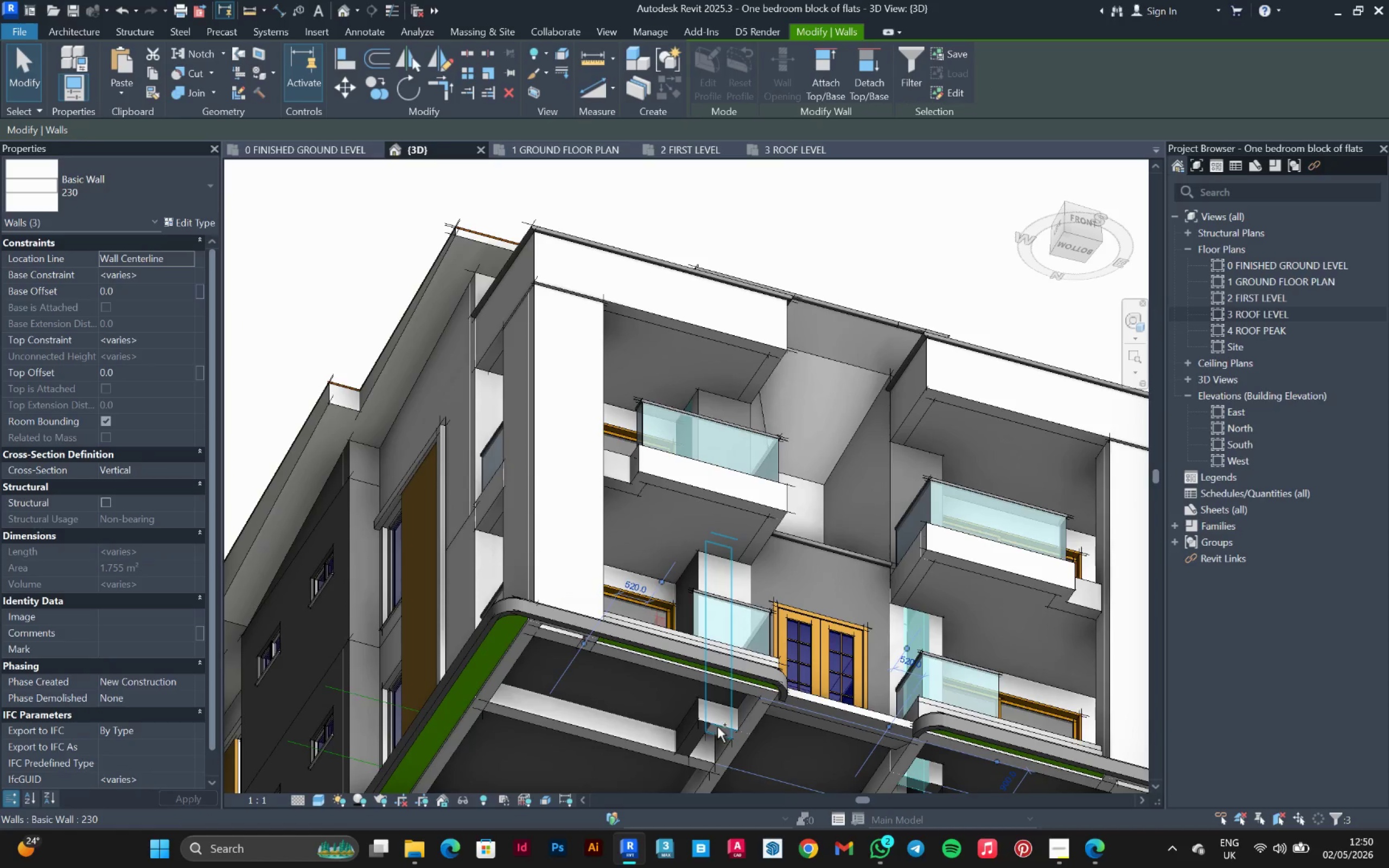 
left_click([717, 727])
 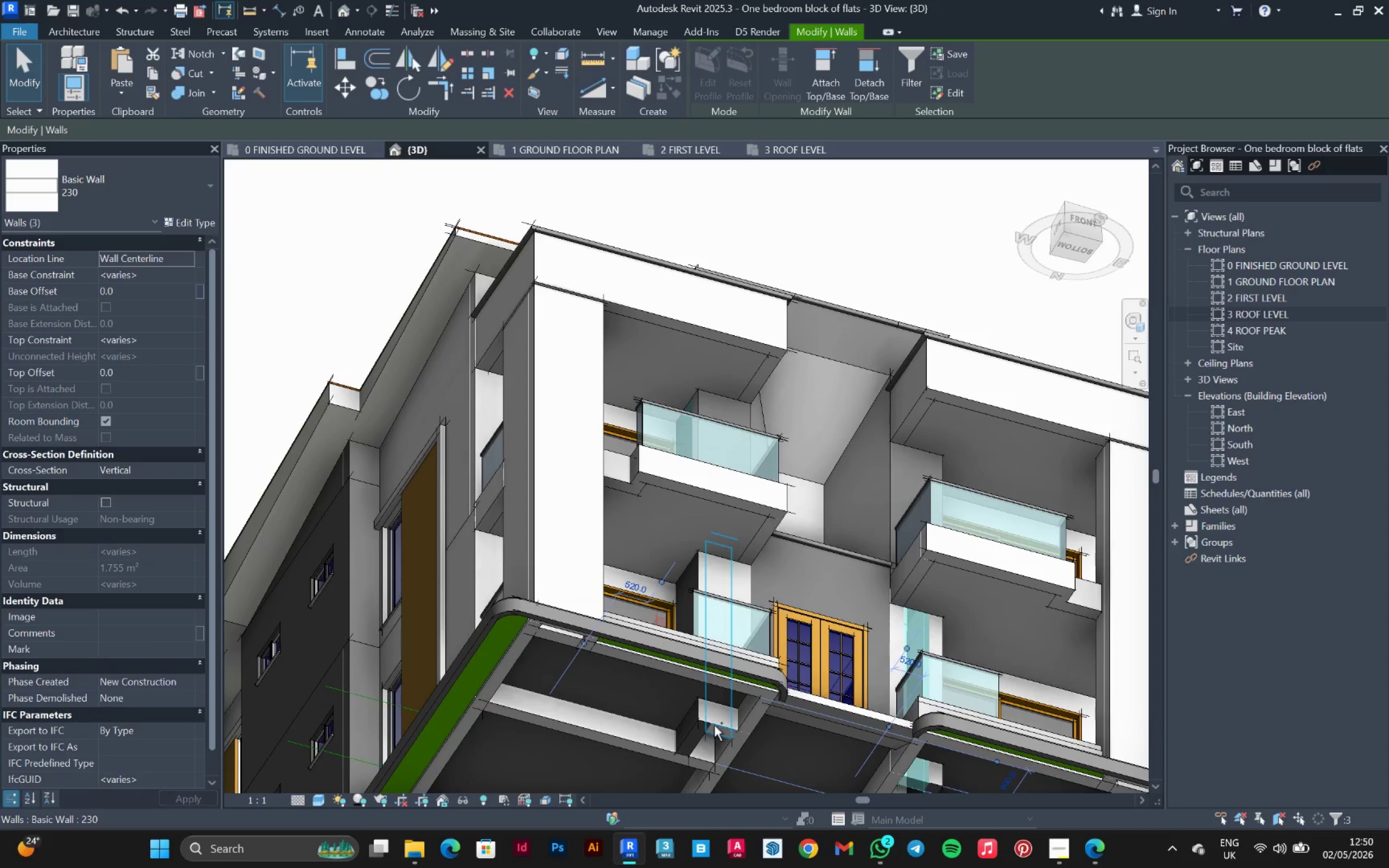 
left_click([139, 192])
 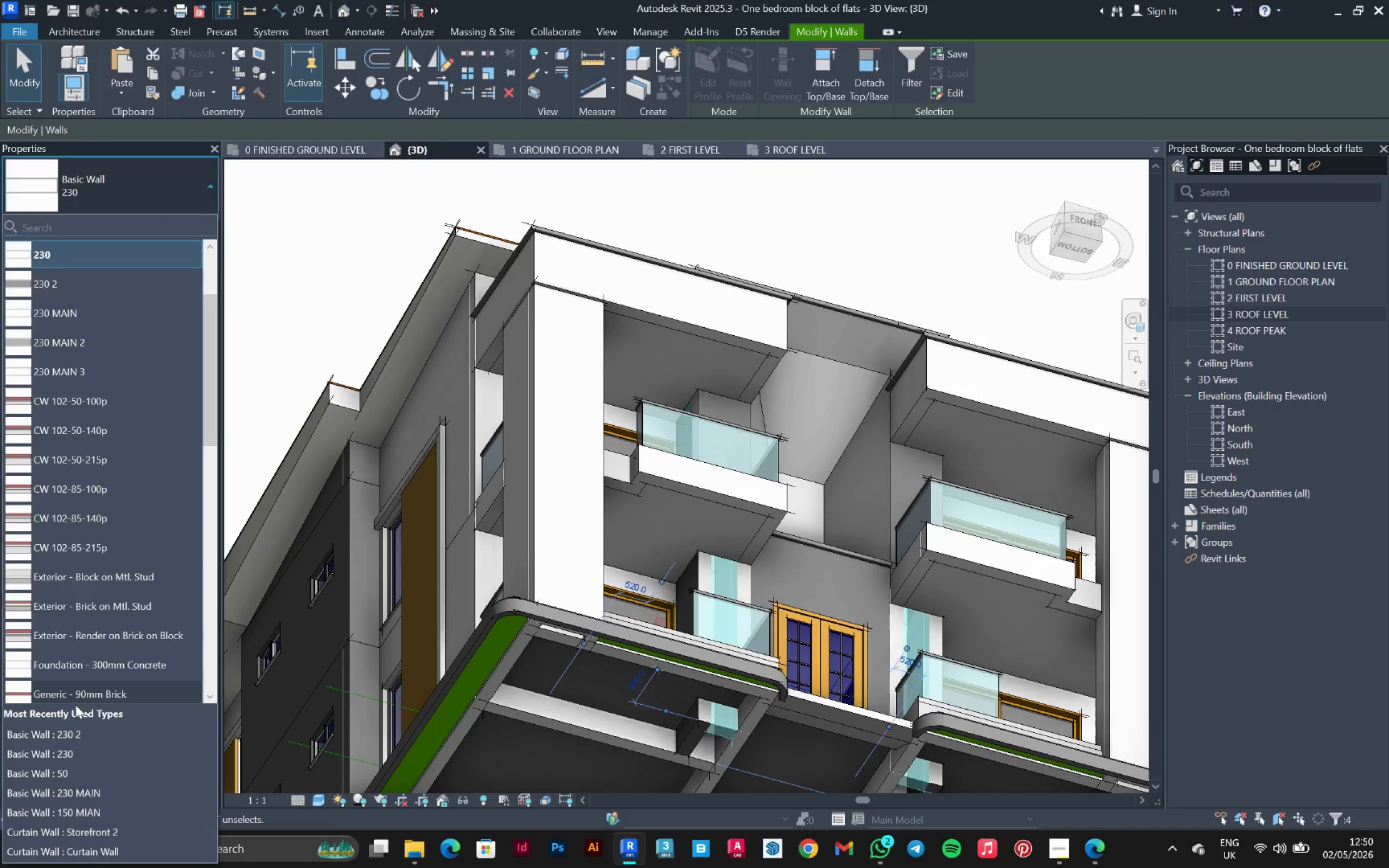 
left_click([74, 727])
 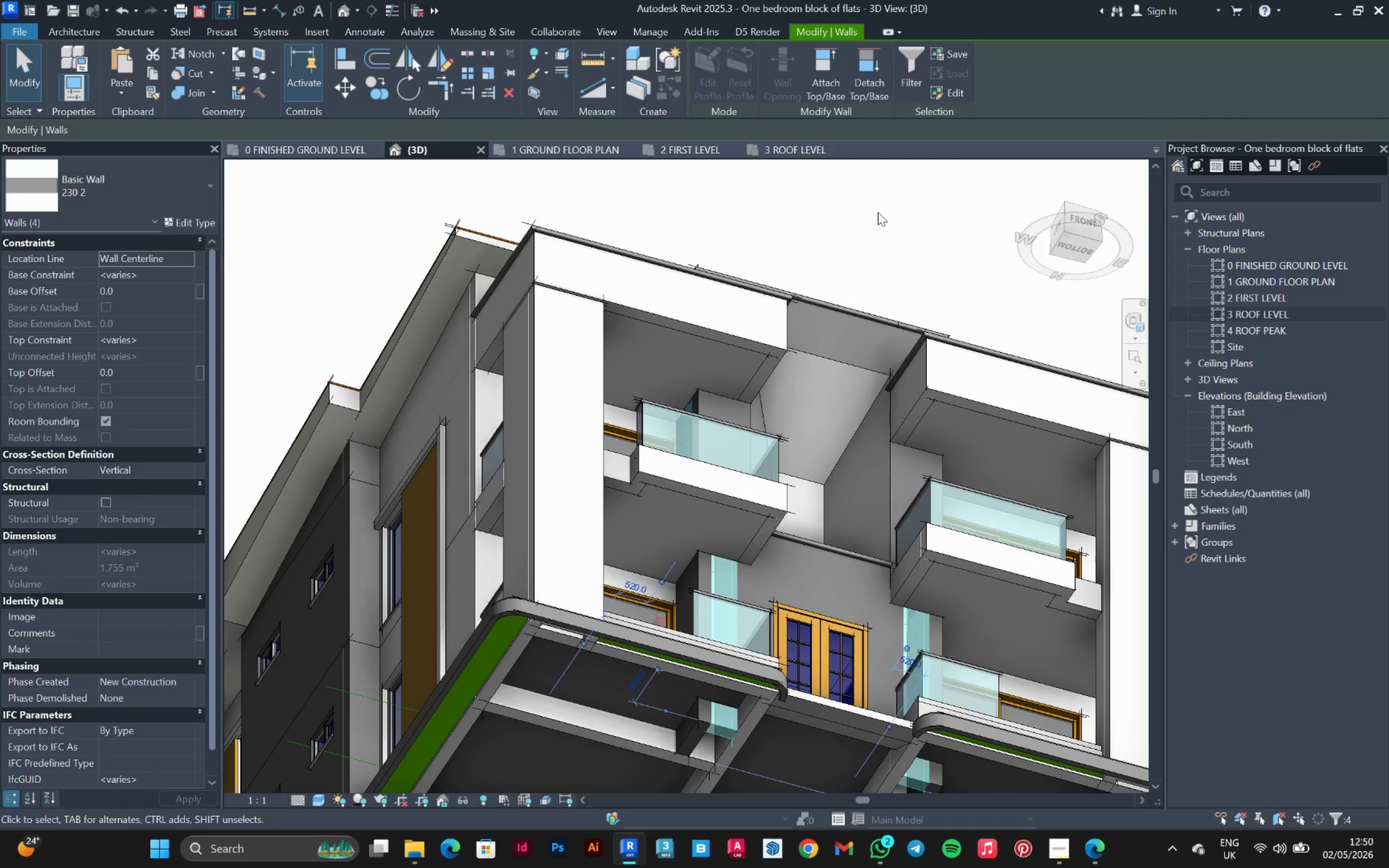 
left_click([878, 212])
 